 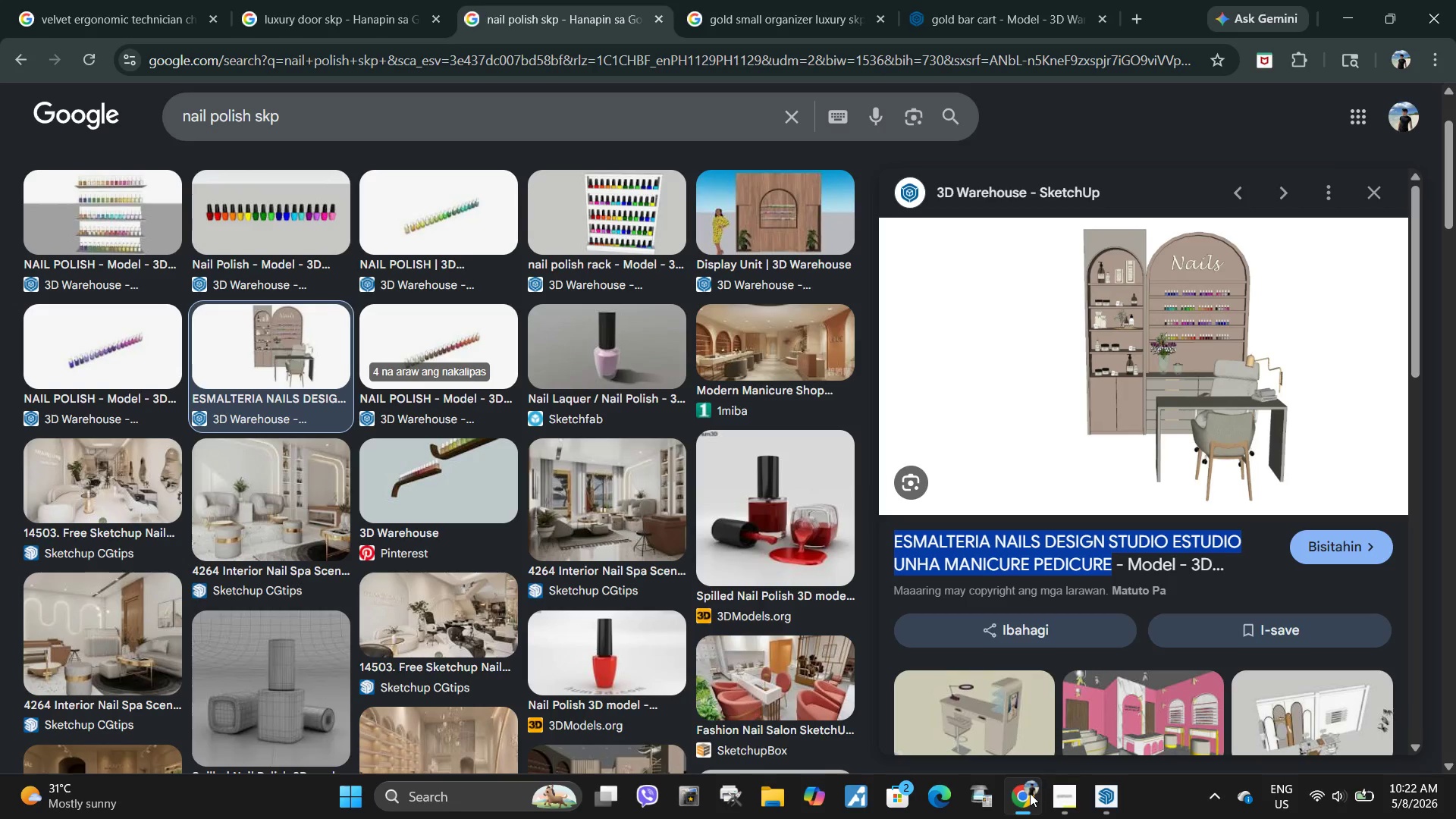 
left_click([1111, 791])
 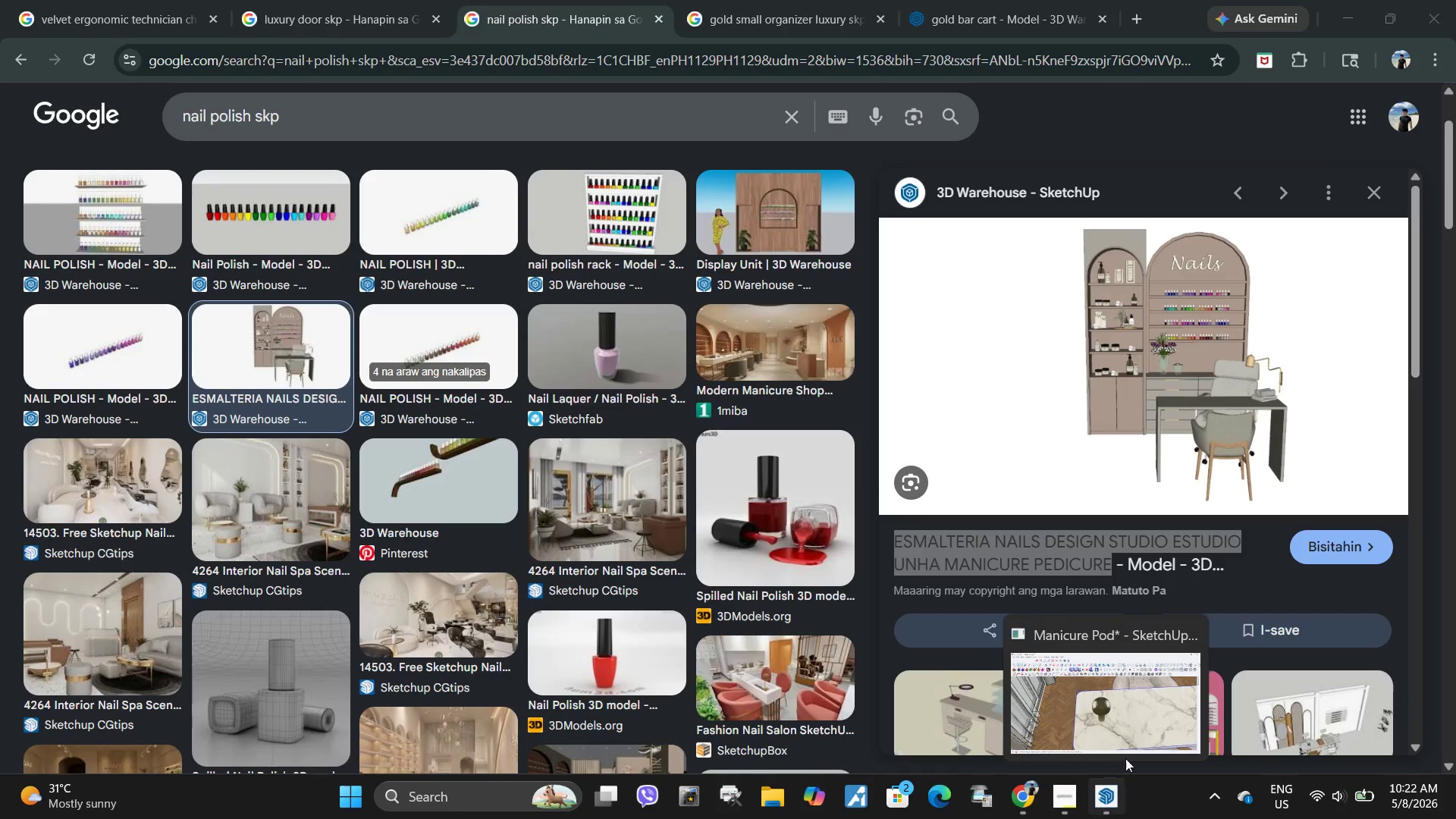 
left_click([1138, 712])
 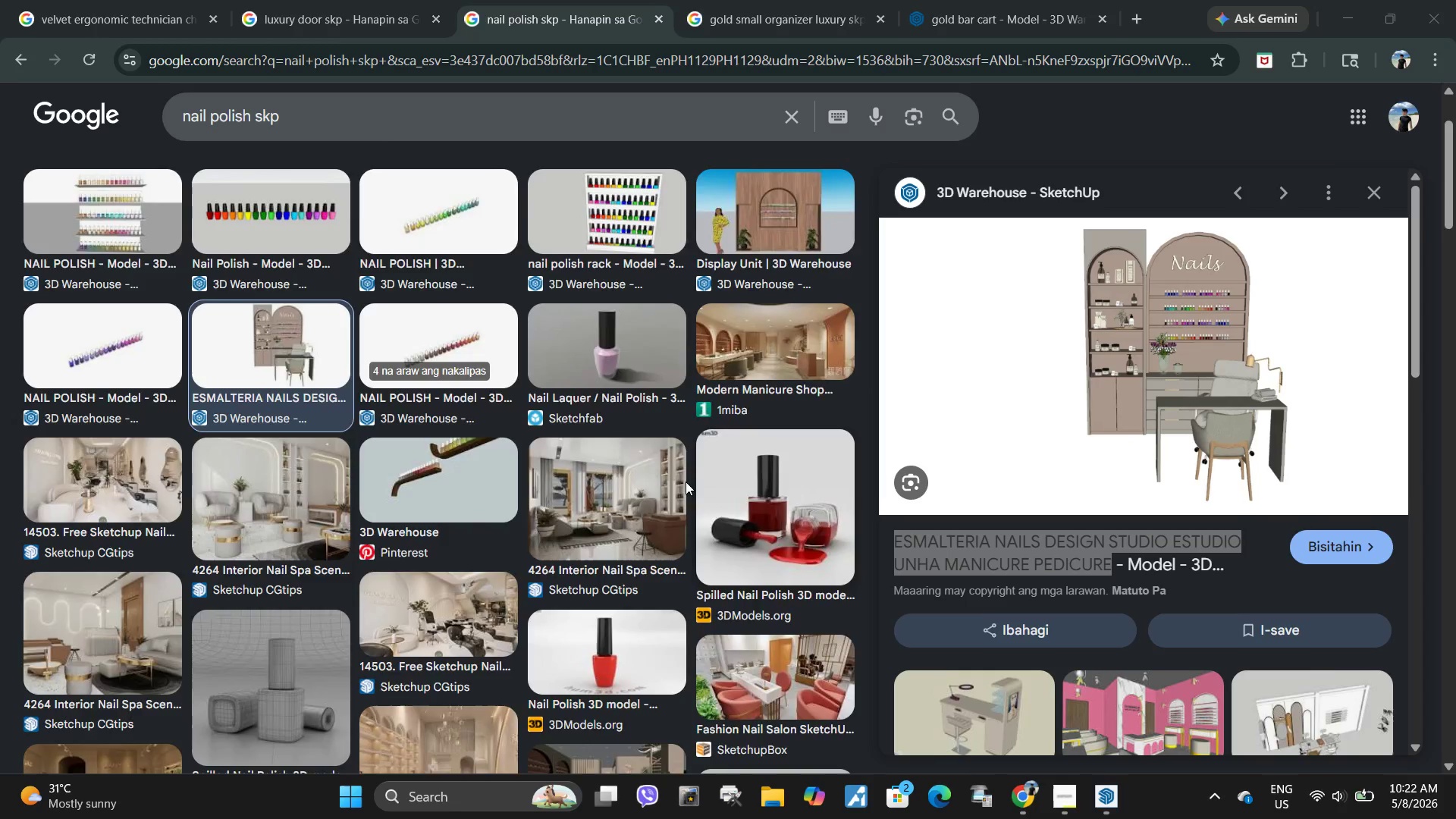 
scroll: coordinate [673, 485], scroll_direction: down, amount: 11.0
 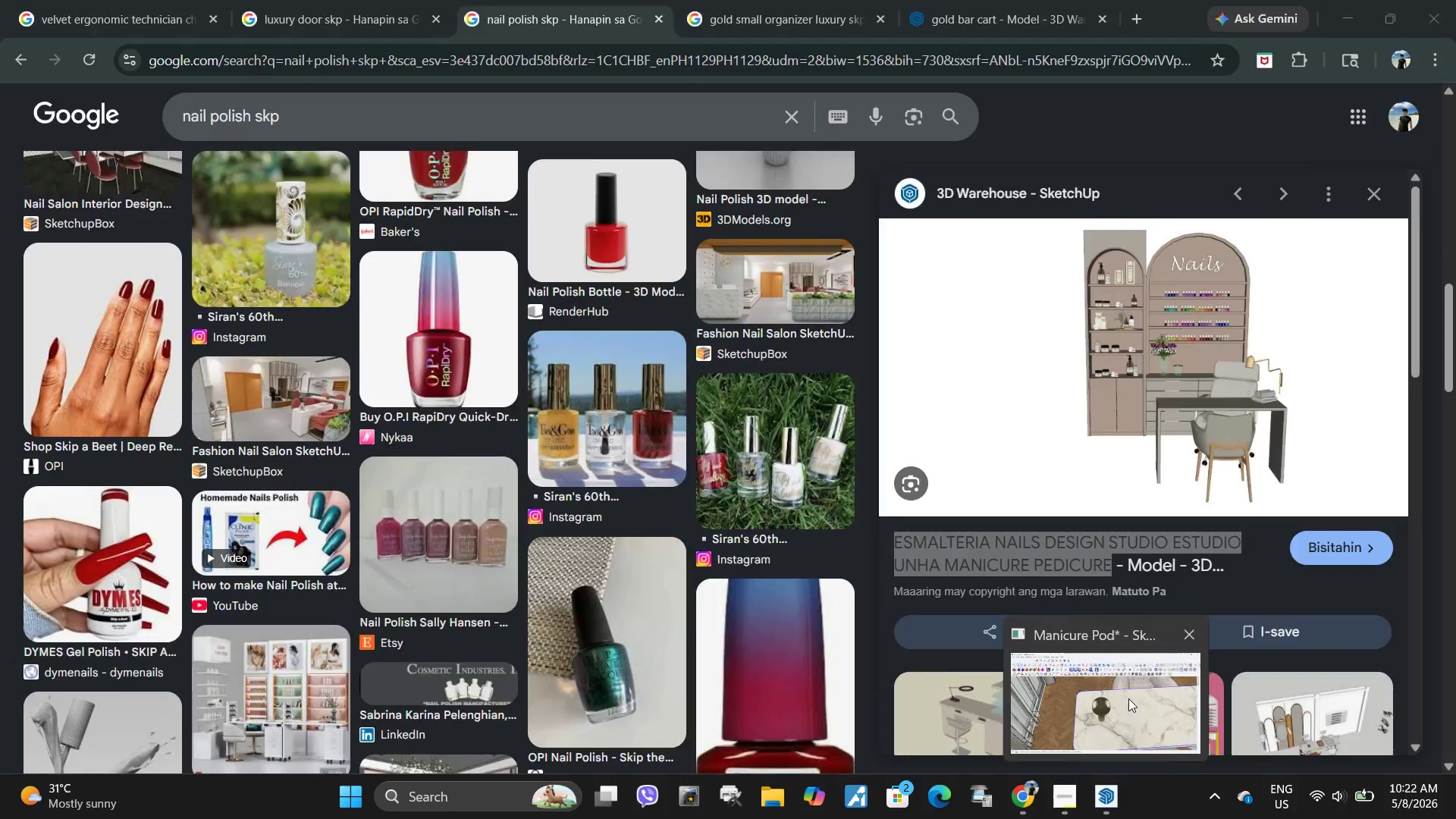 
left_click([1128, 701])
 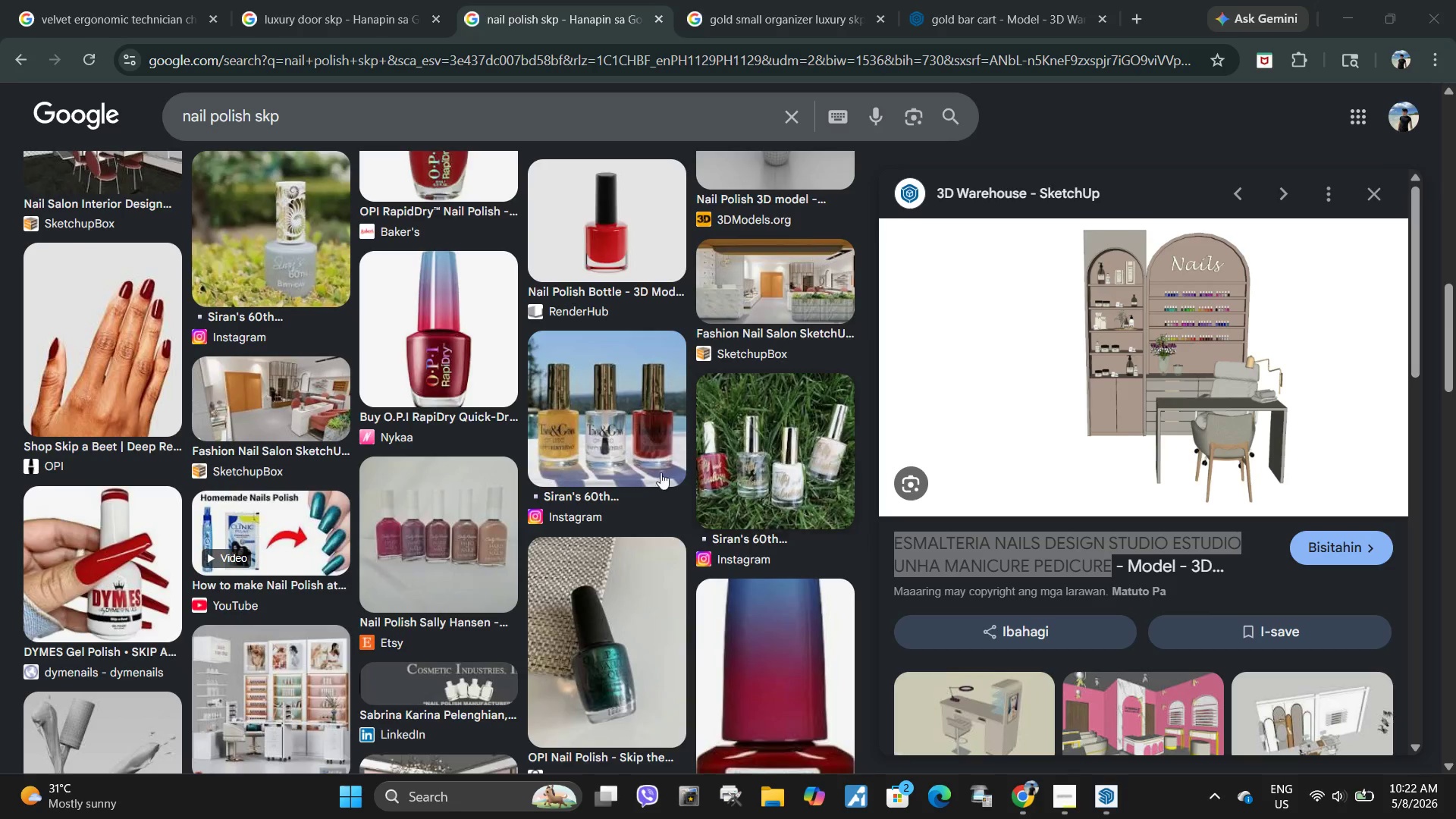 
scroll: coordinate [836, 557], scroll_direction: down, amount: 5.0
 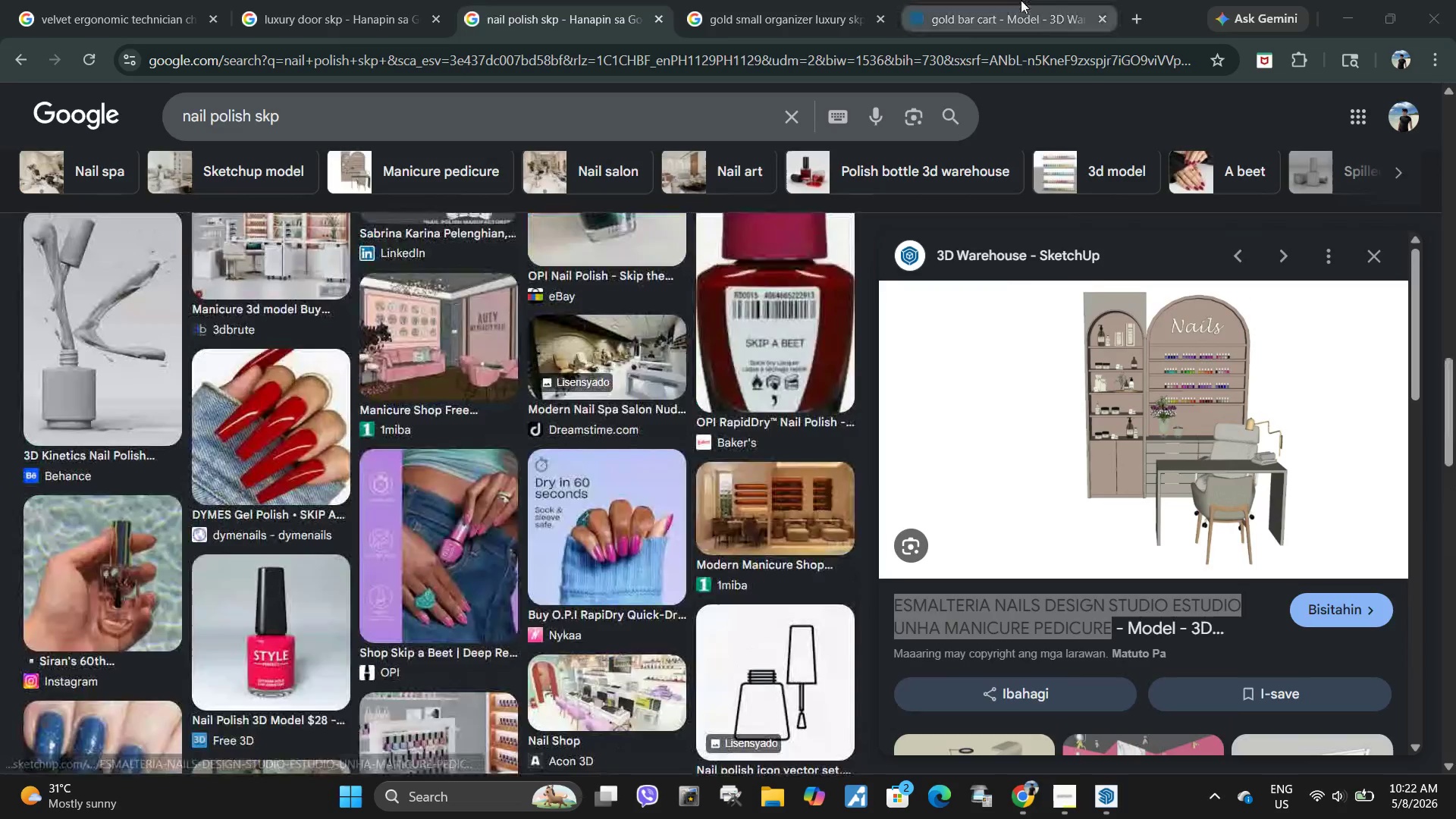 
left_click([1021, 0])
 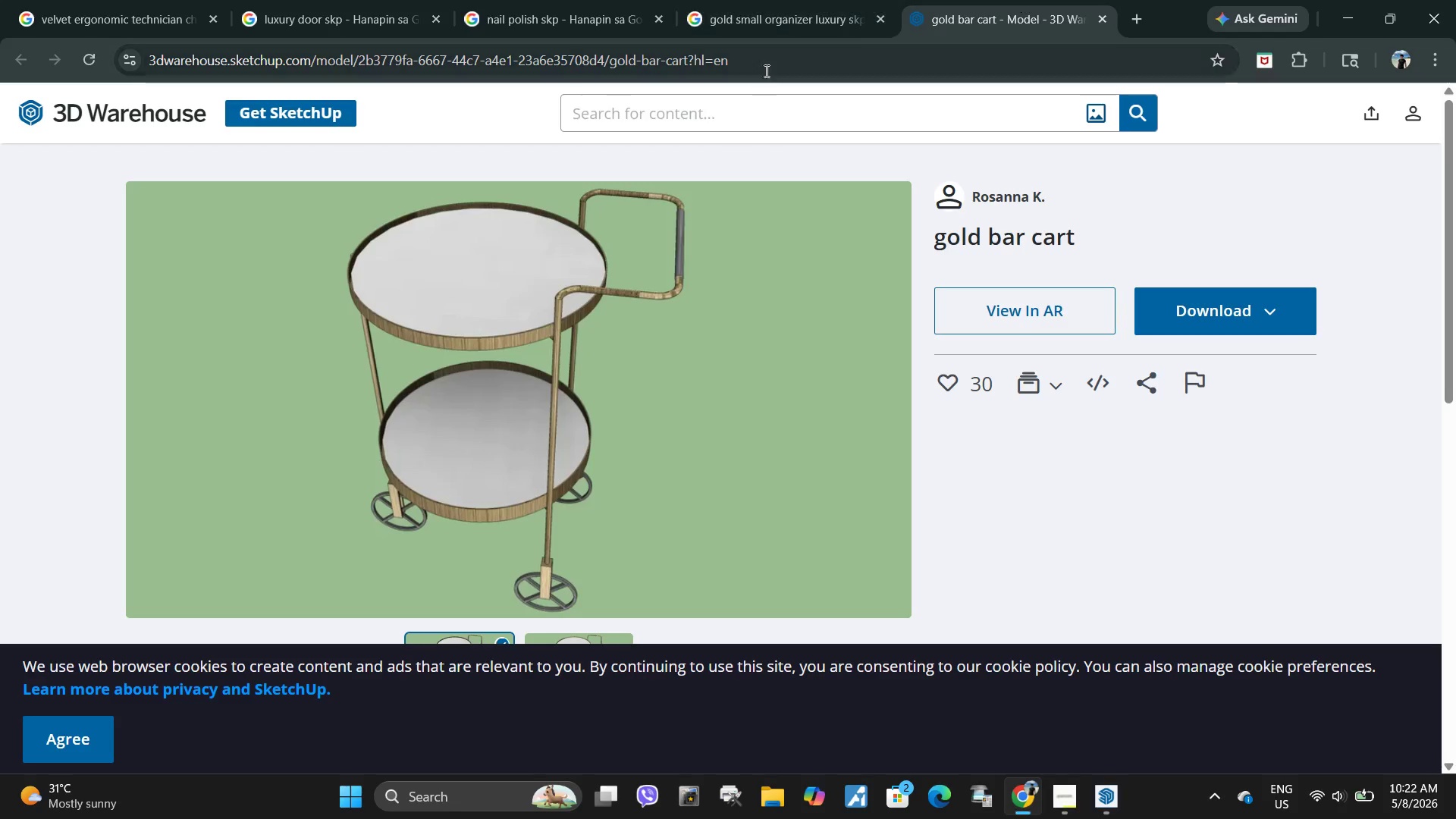 
left_click([768, 61])
 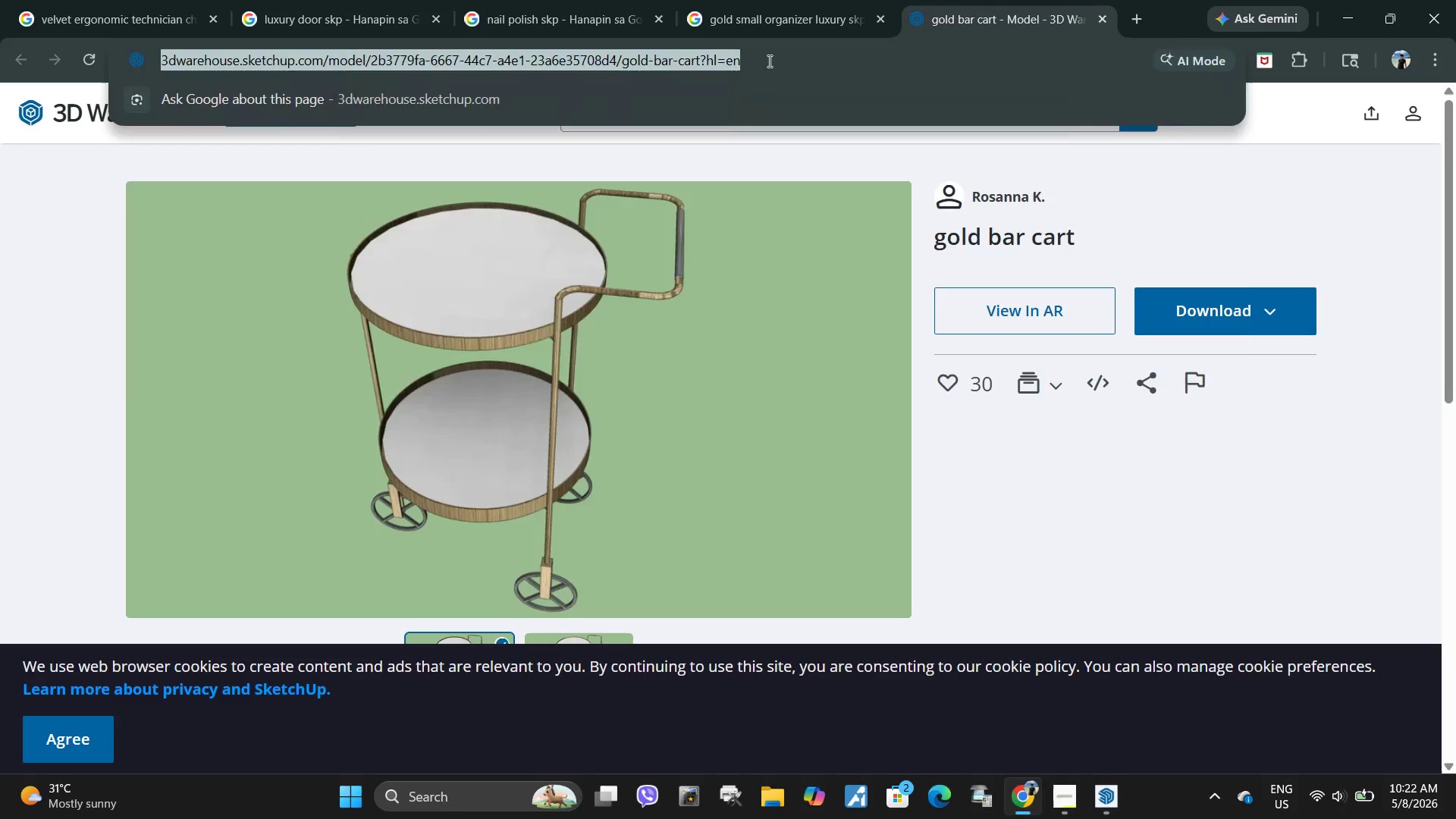 
type(nail polish skp)
 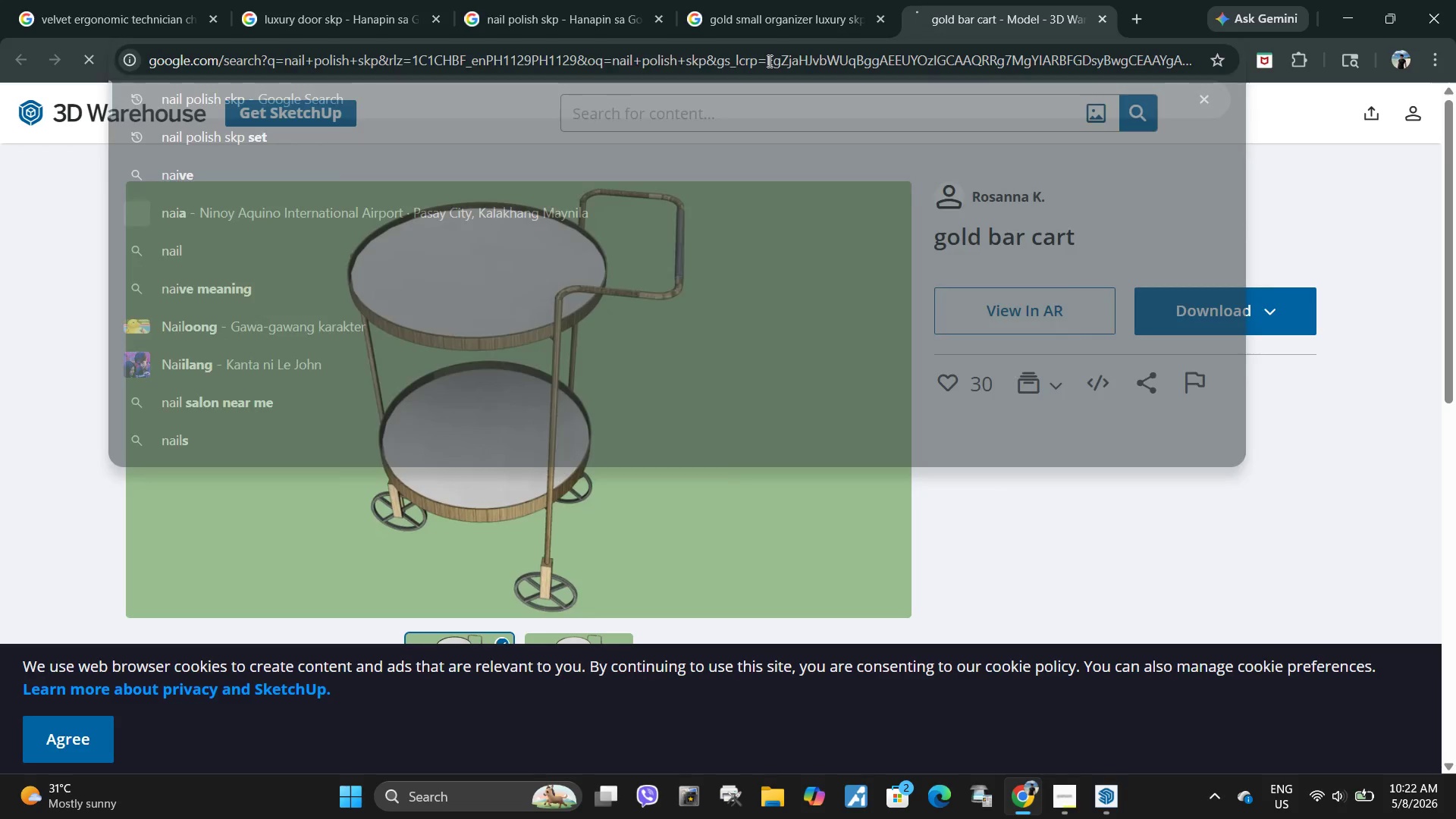 
key(Enter)
 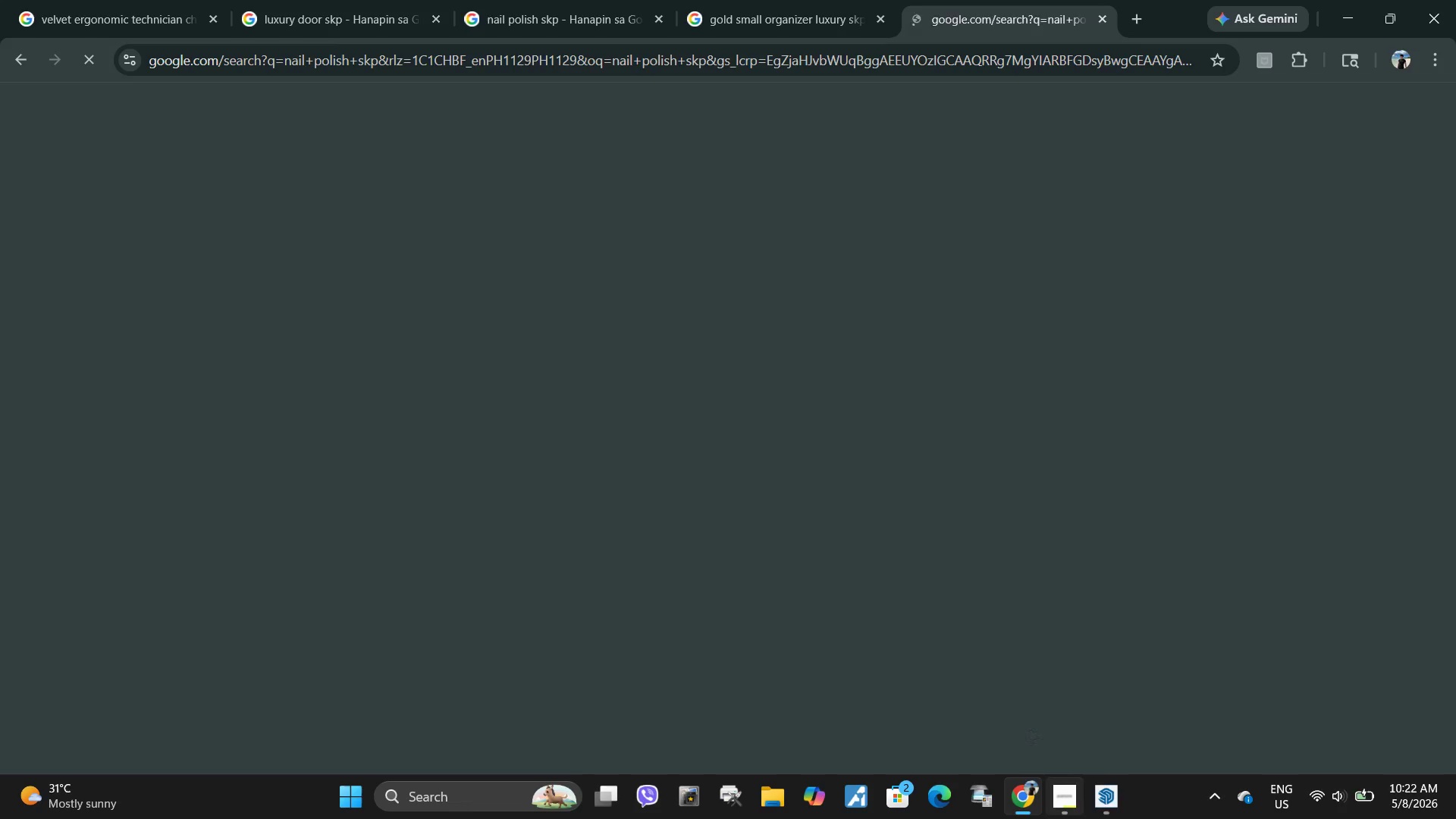 
left_click([1106, 804])
 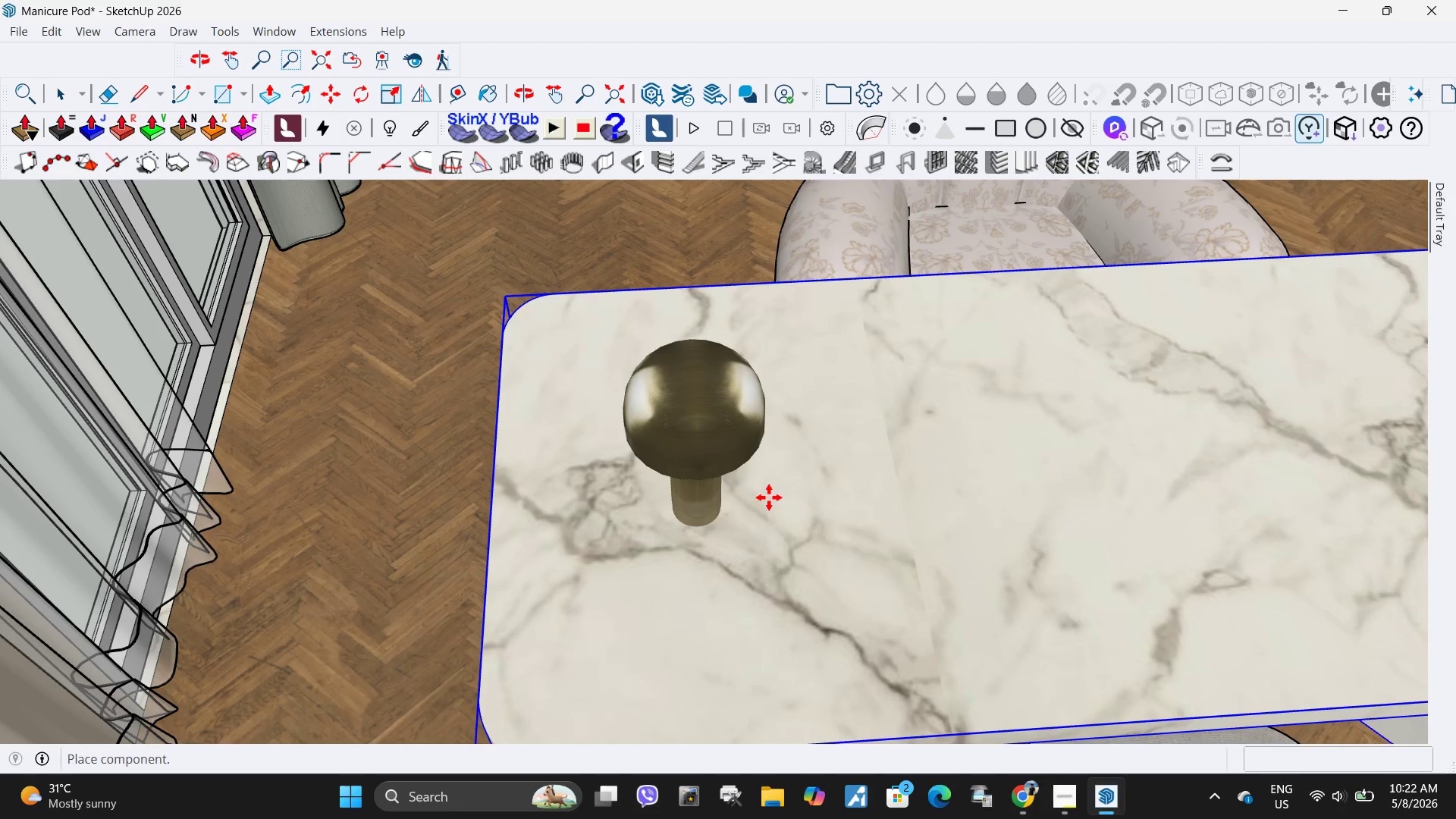 
scroll: coordinate [708, 466], scroll_direction: down, amount: 135.0
 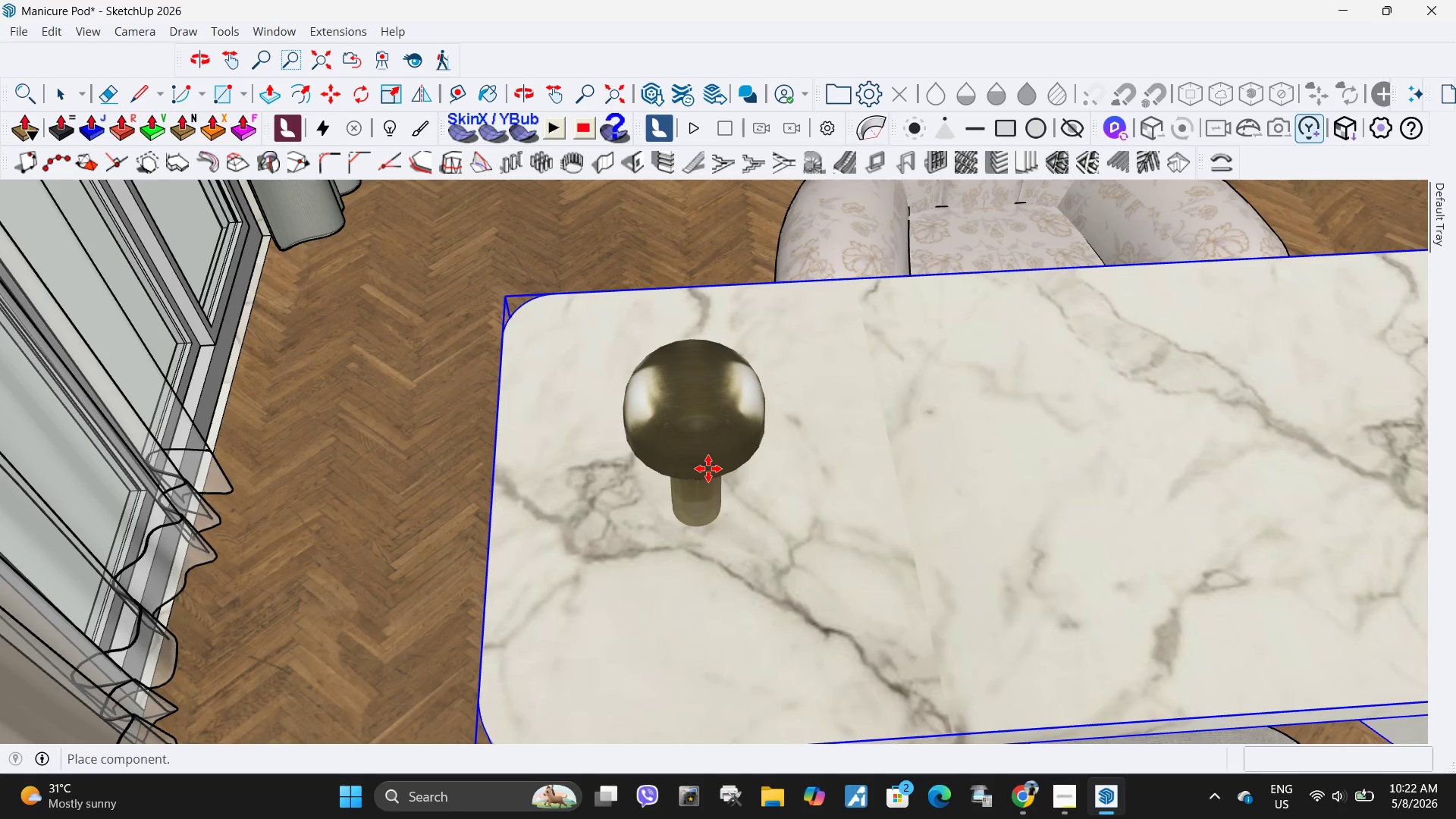 
key(Escape)
 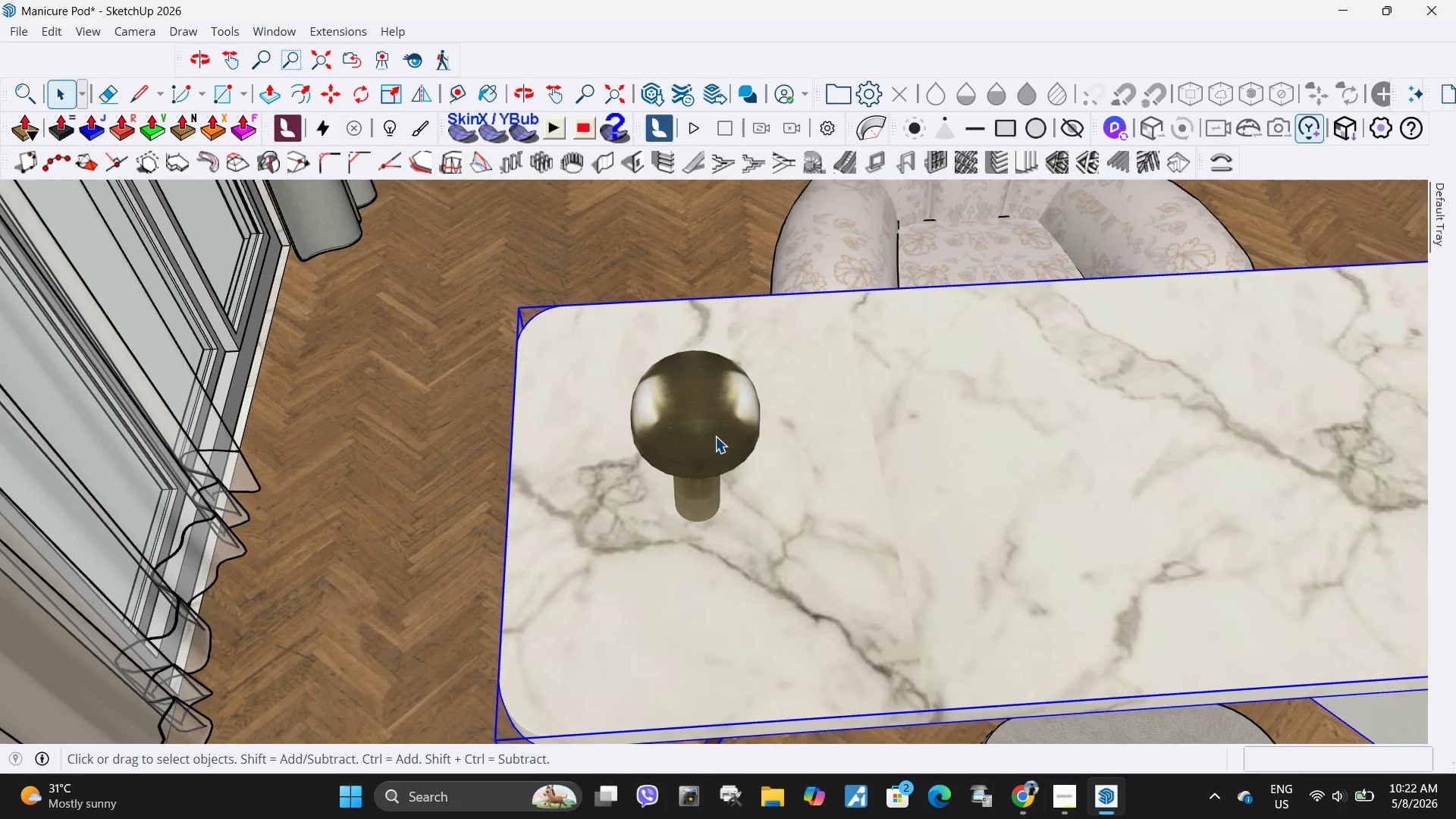 
key(M)
 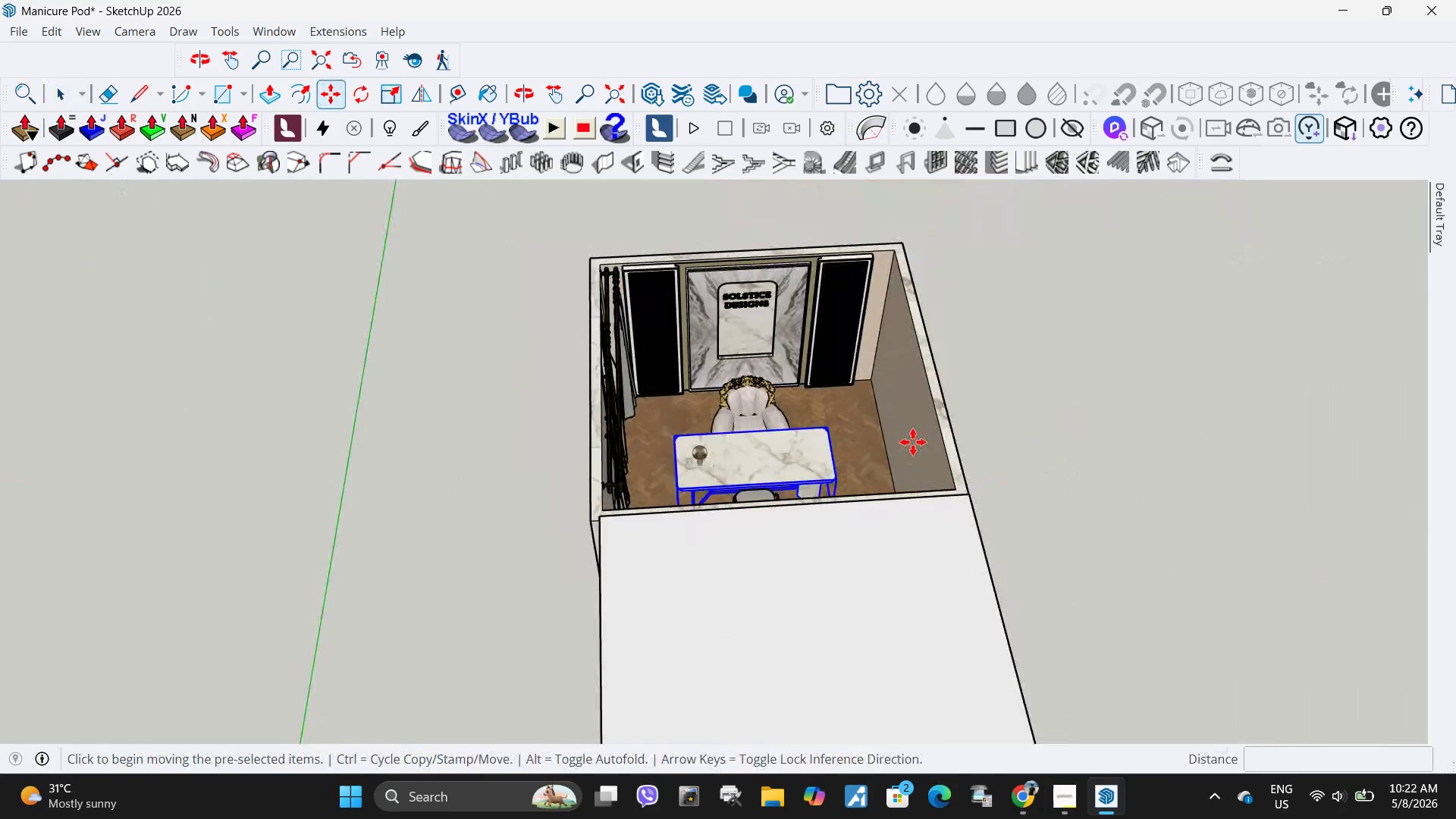 
scroll: coordinate [702, 462], scroll_direction: down, amount: 43.0
 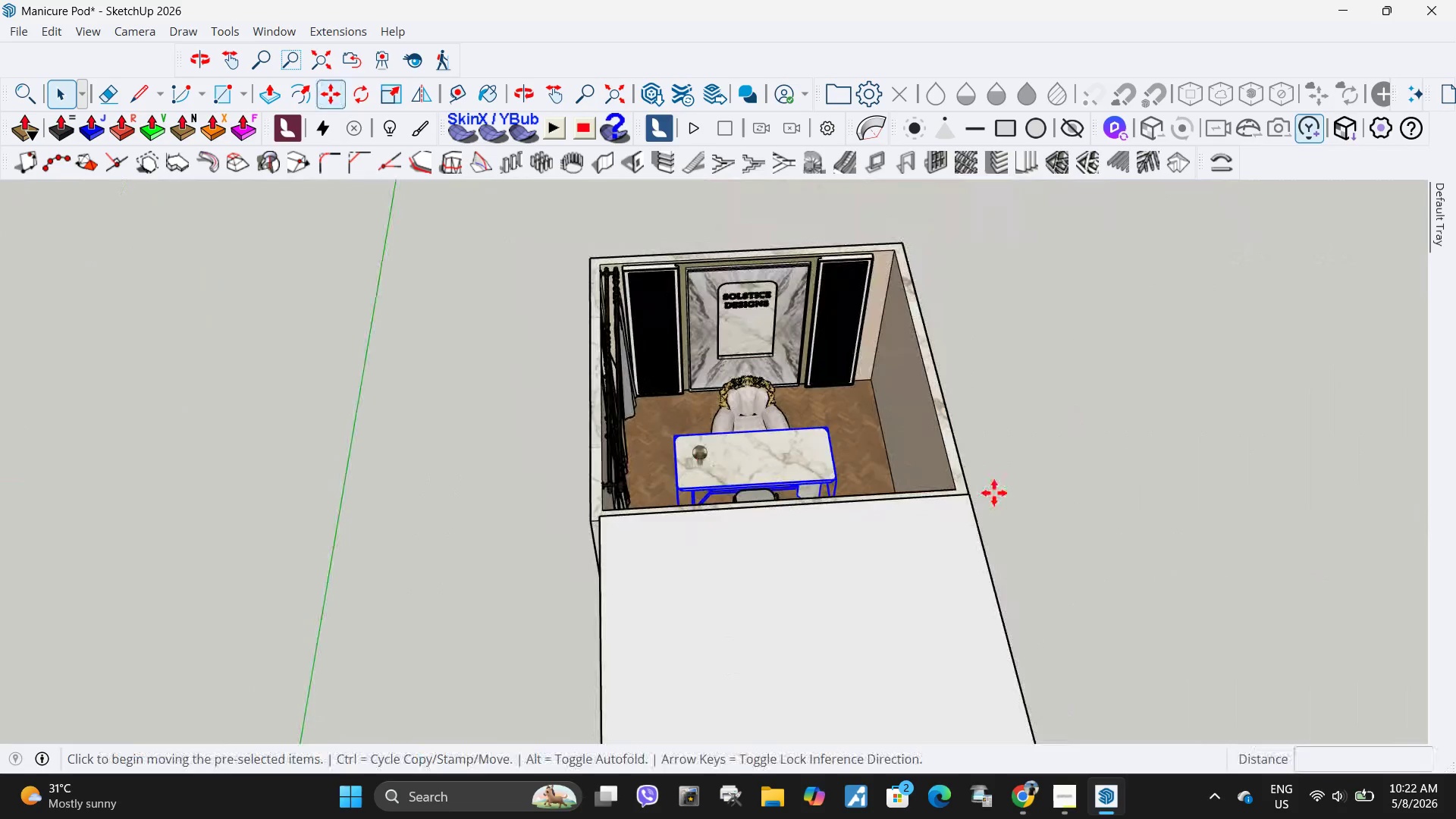 
key(Space)
 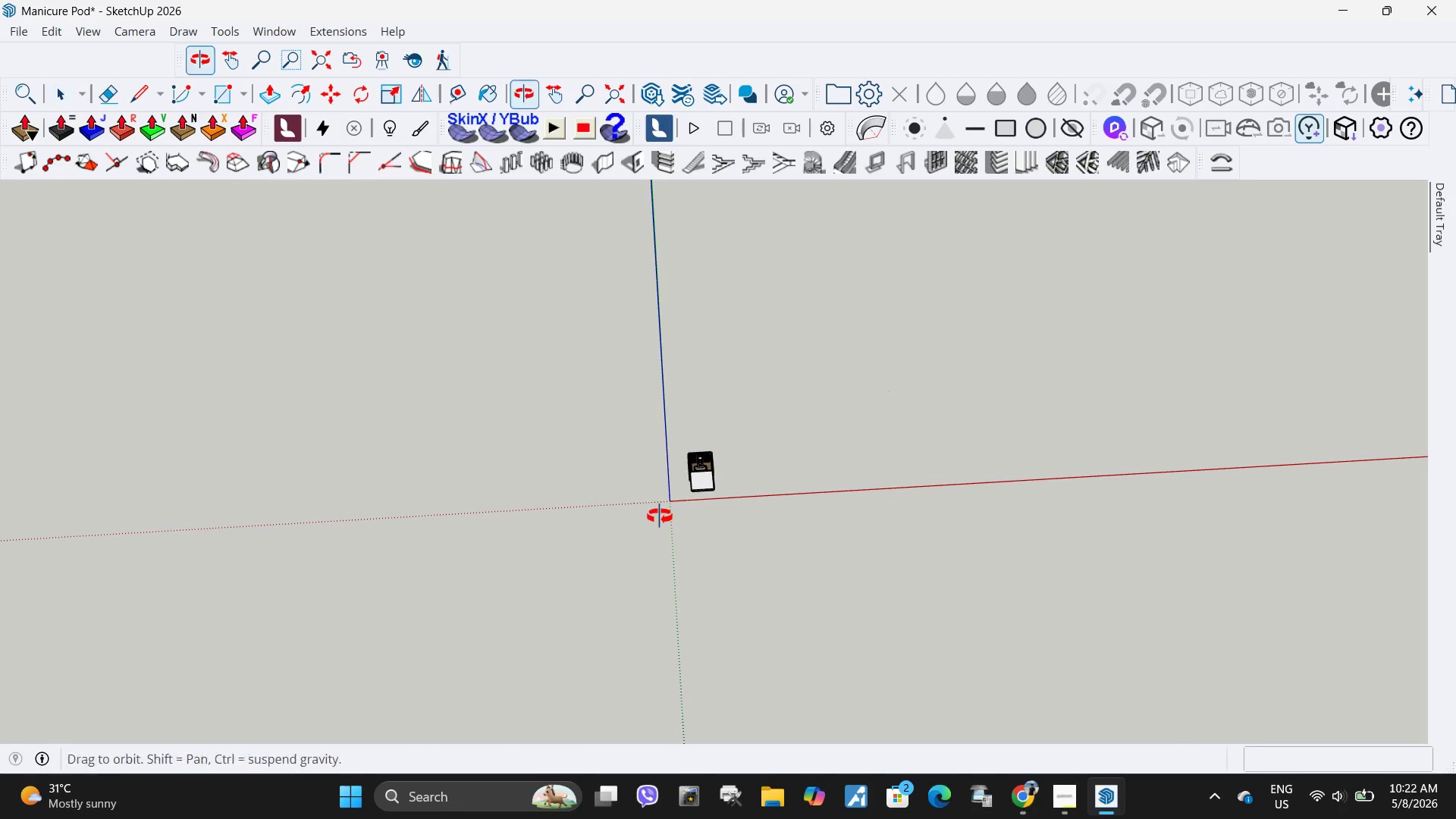 
scroll: coordinate [699, 497], scroll_direction: down, amount: 57.0
 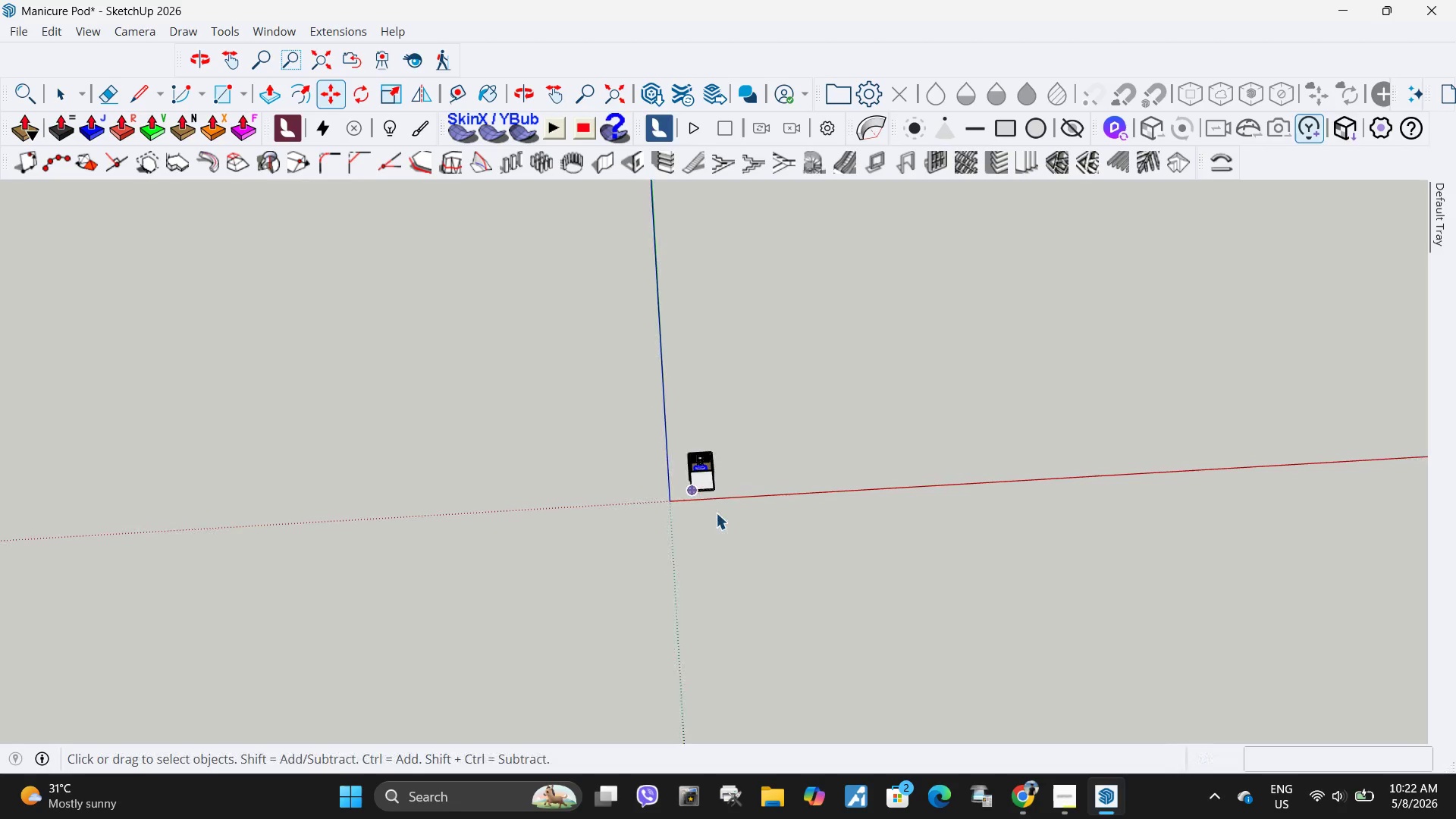 
double_click([660, 516])
 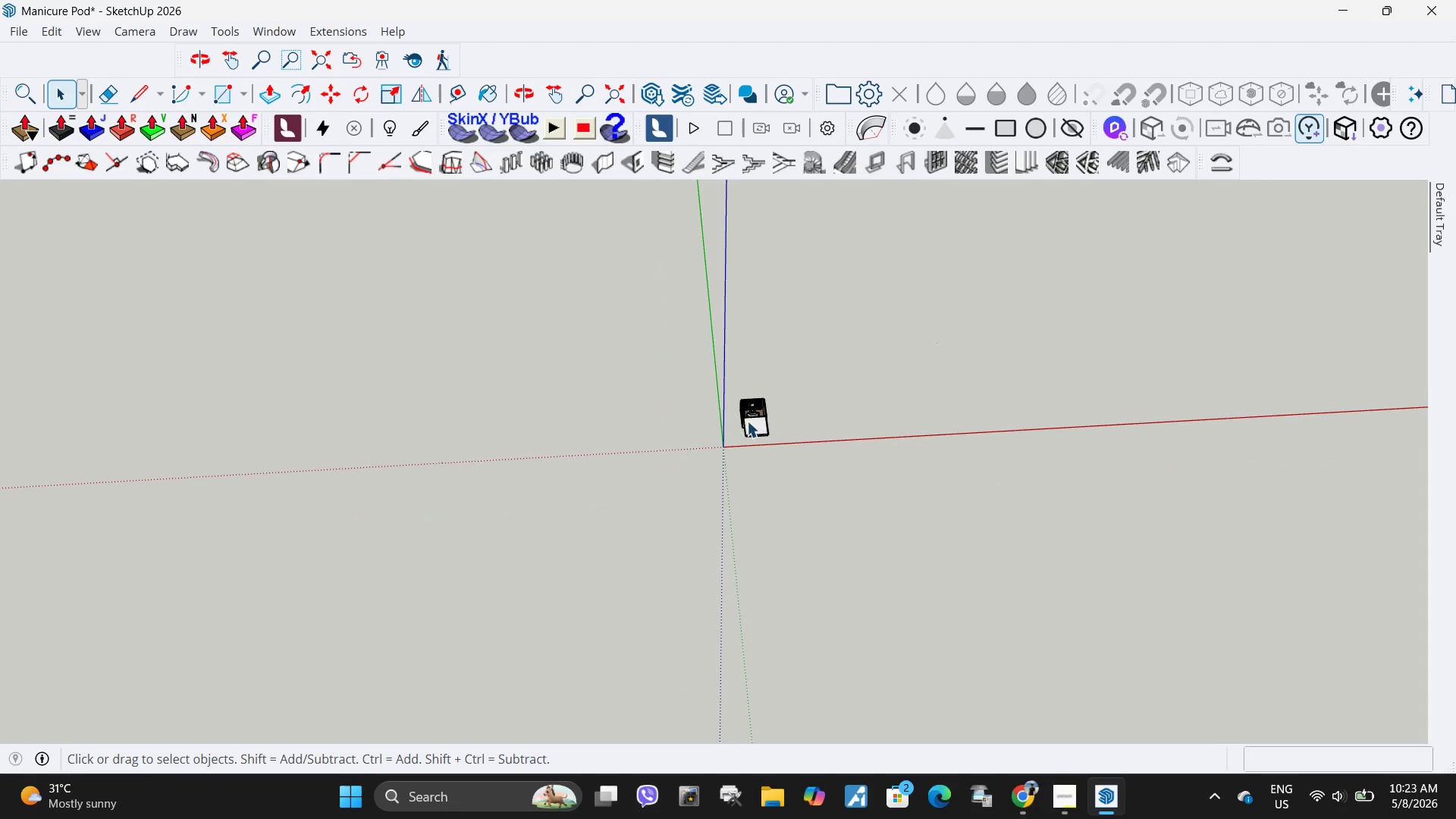 
double_click([772, 556])
 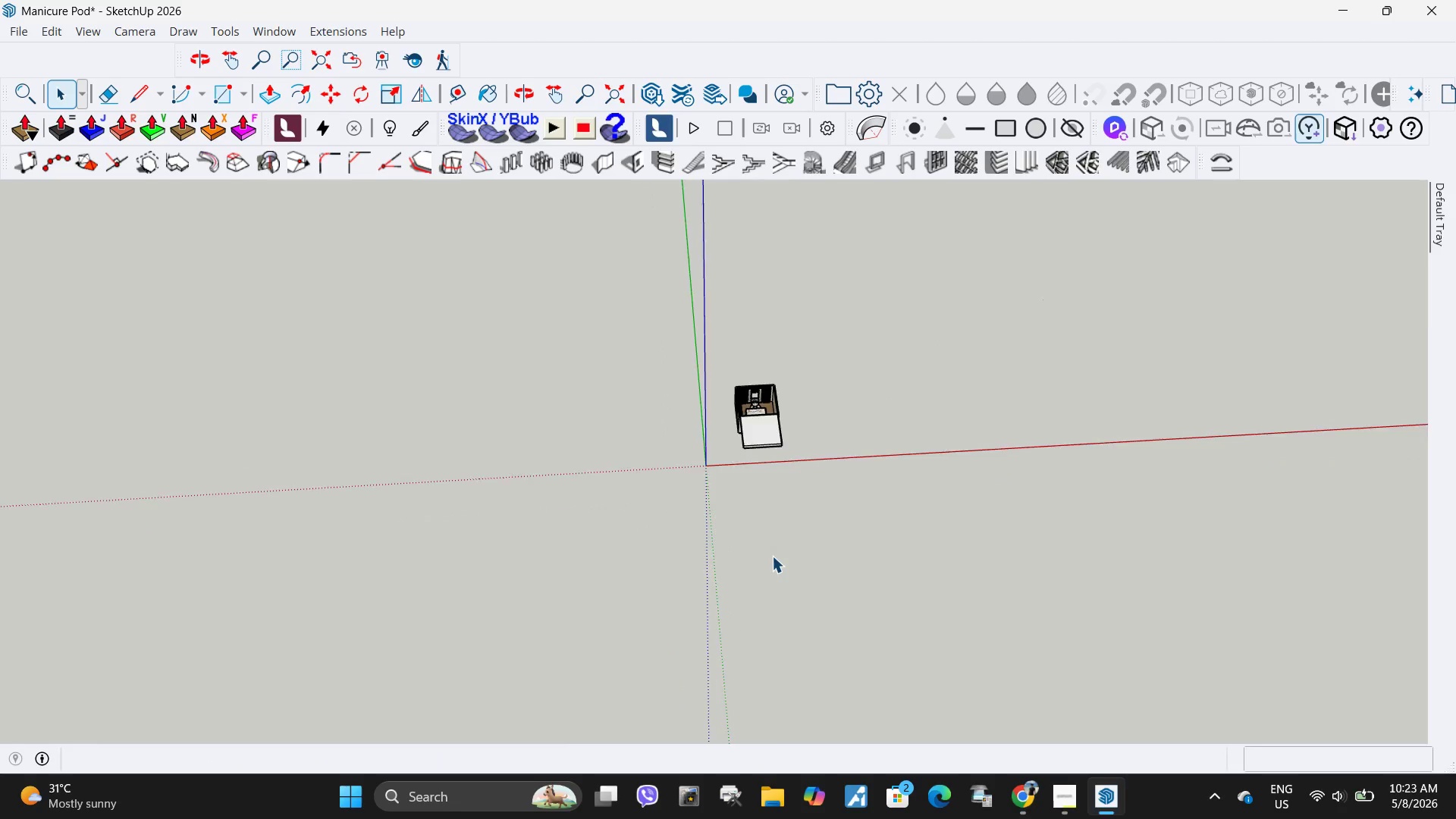 
scroll: coordinate [748, 419], scroll_direction: up, amount: 5.0
 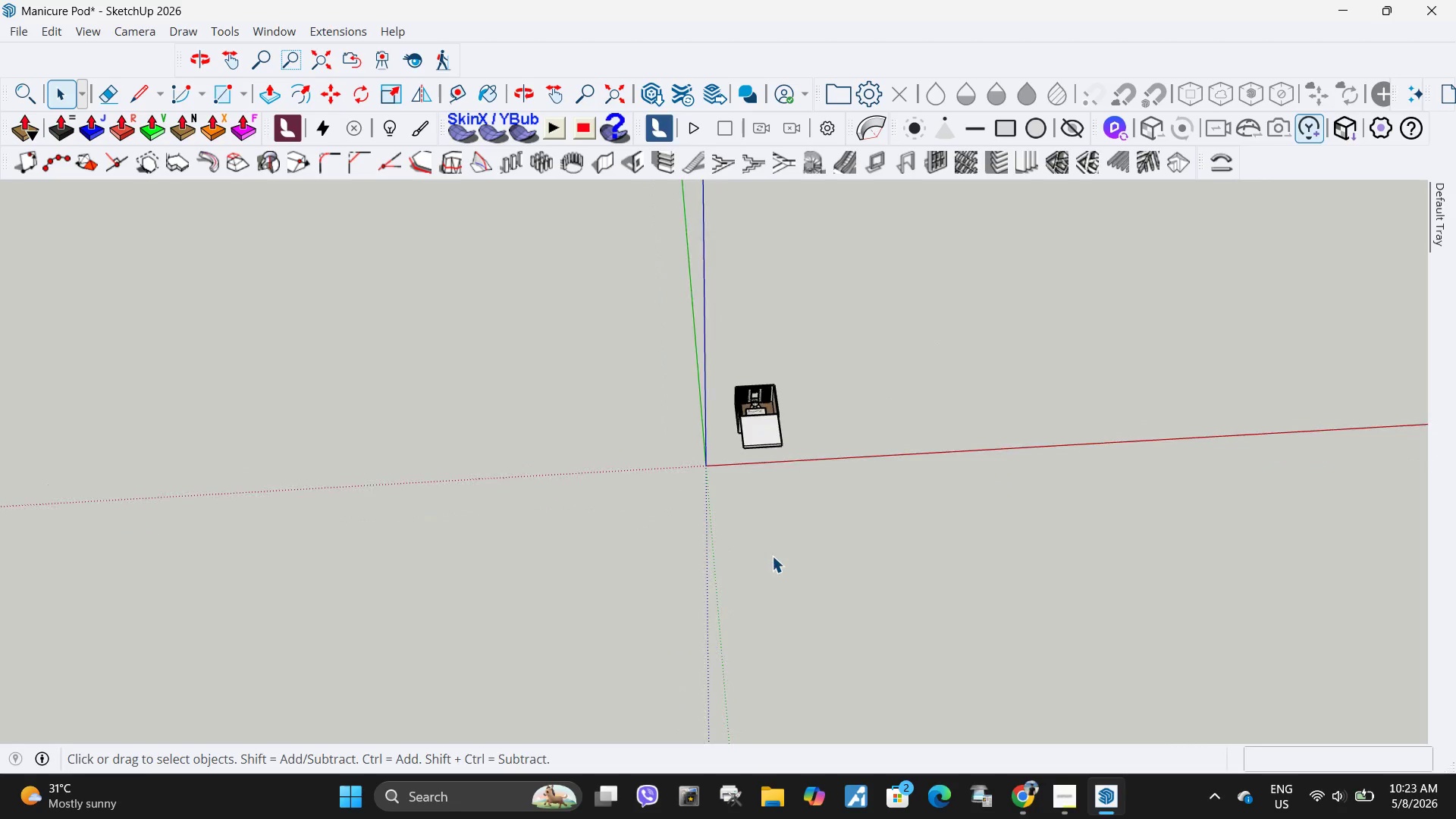 
double_click([772, 556])
 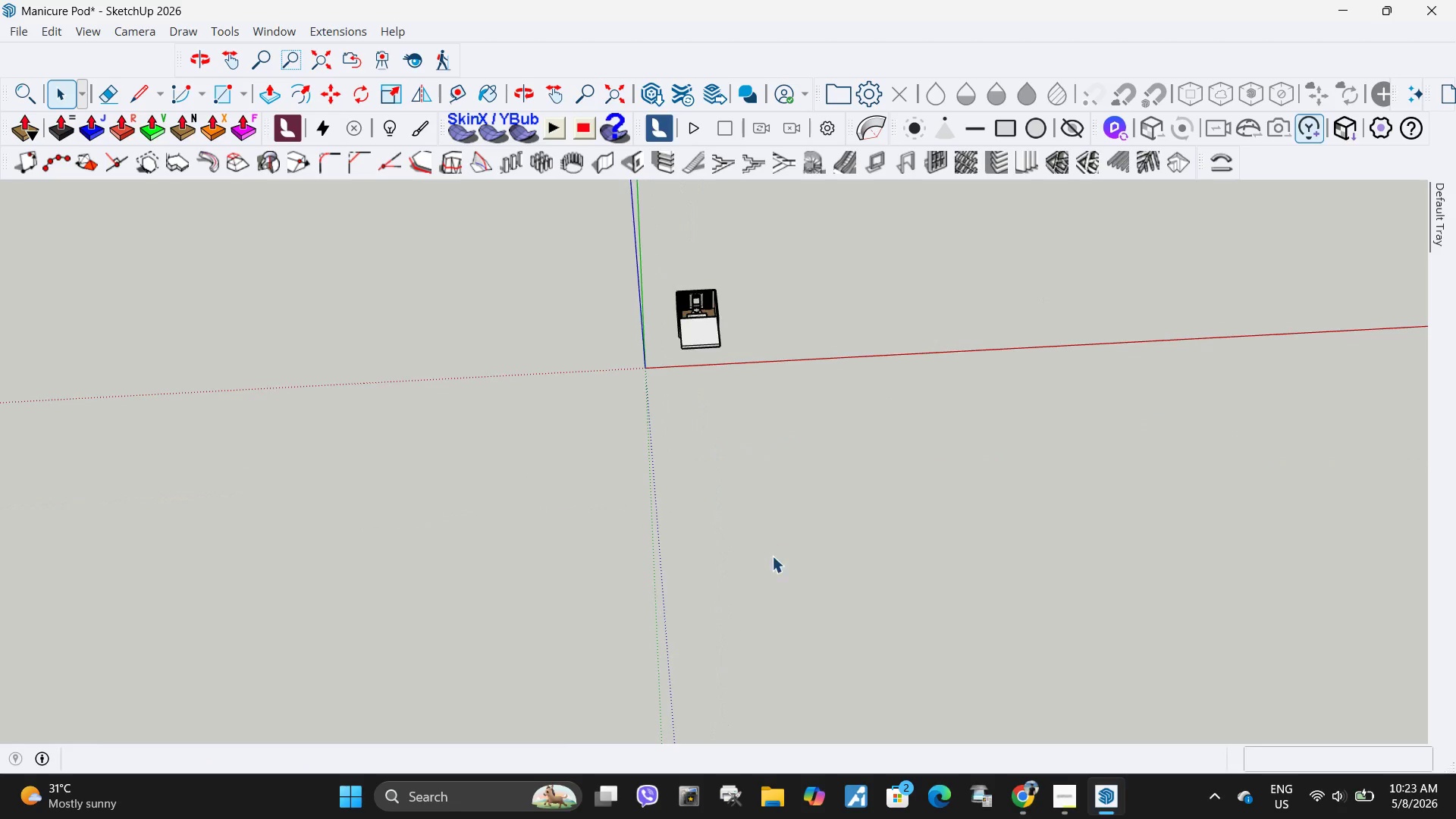 
double_click([772, 556])
 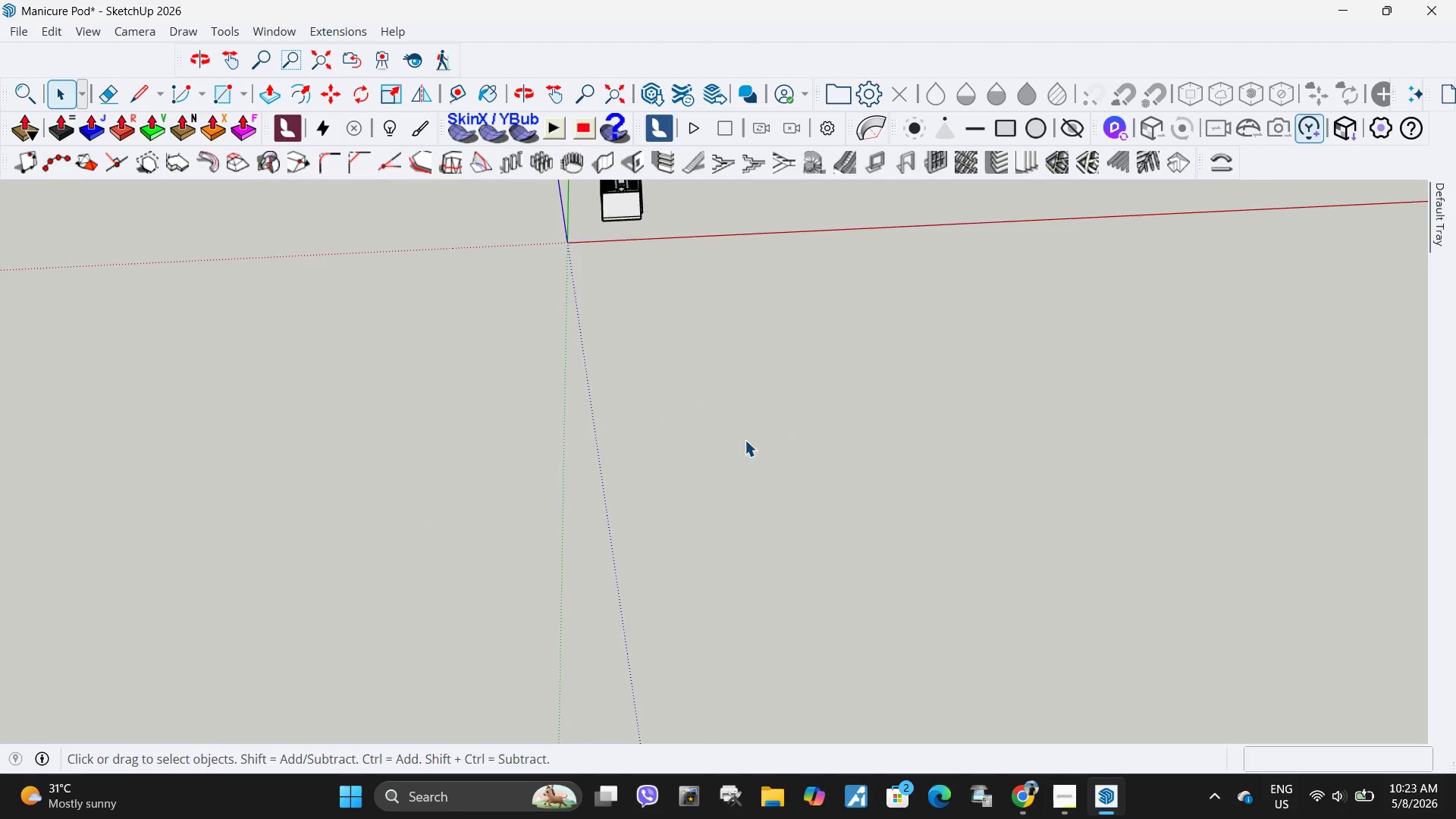 
scroll: coordinate [742, 495], scroll_direction: up, amount: 13.0
 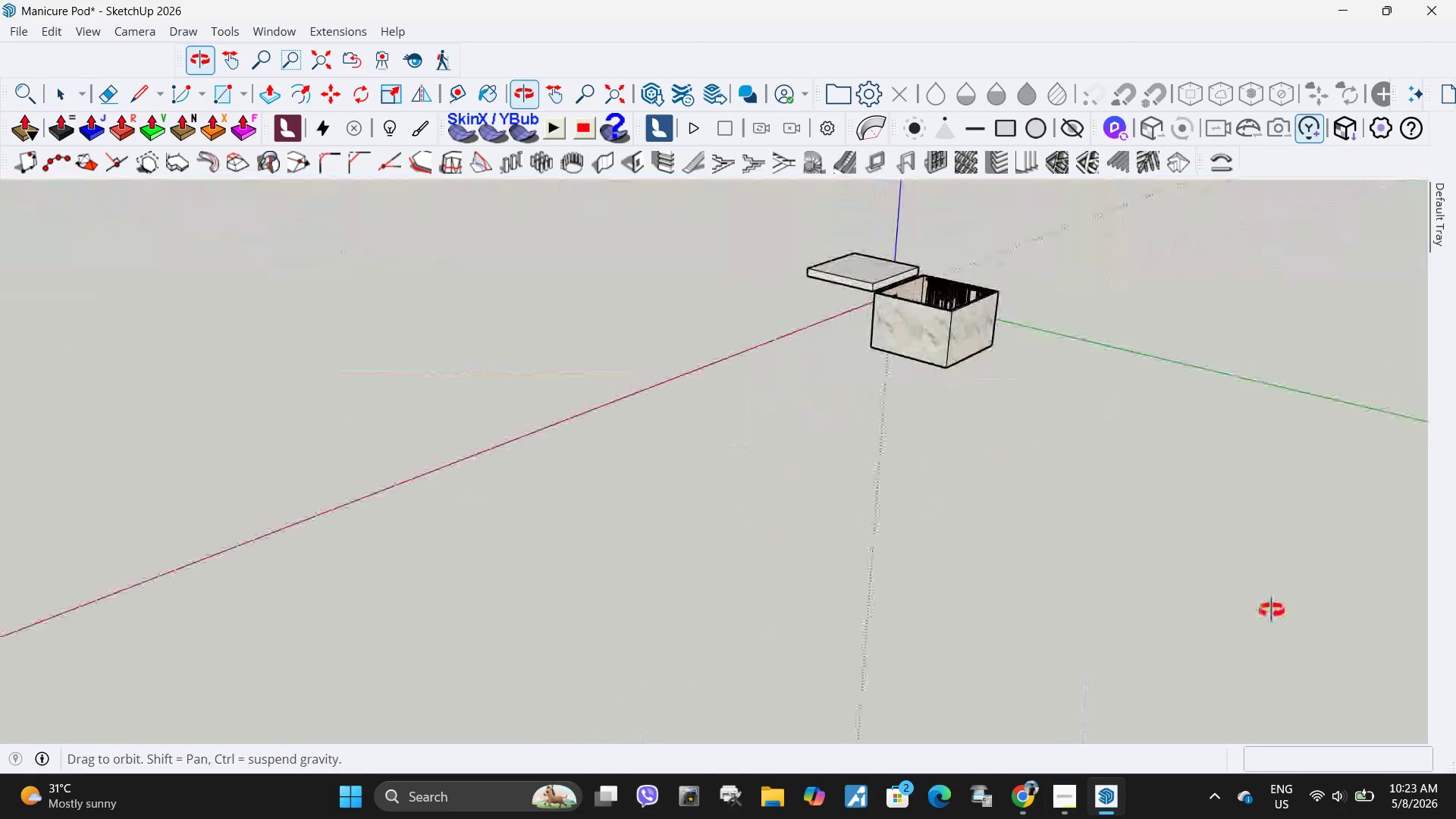 
scroll: coordinate [204, 434], scroll_direction: down, amount: 2.0
 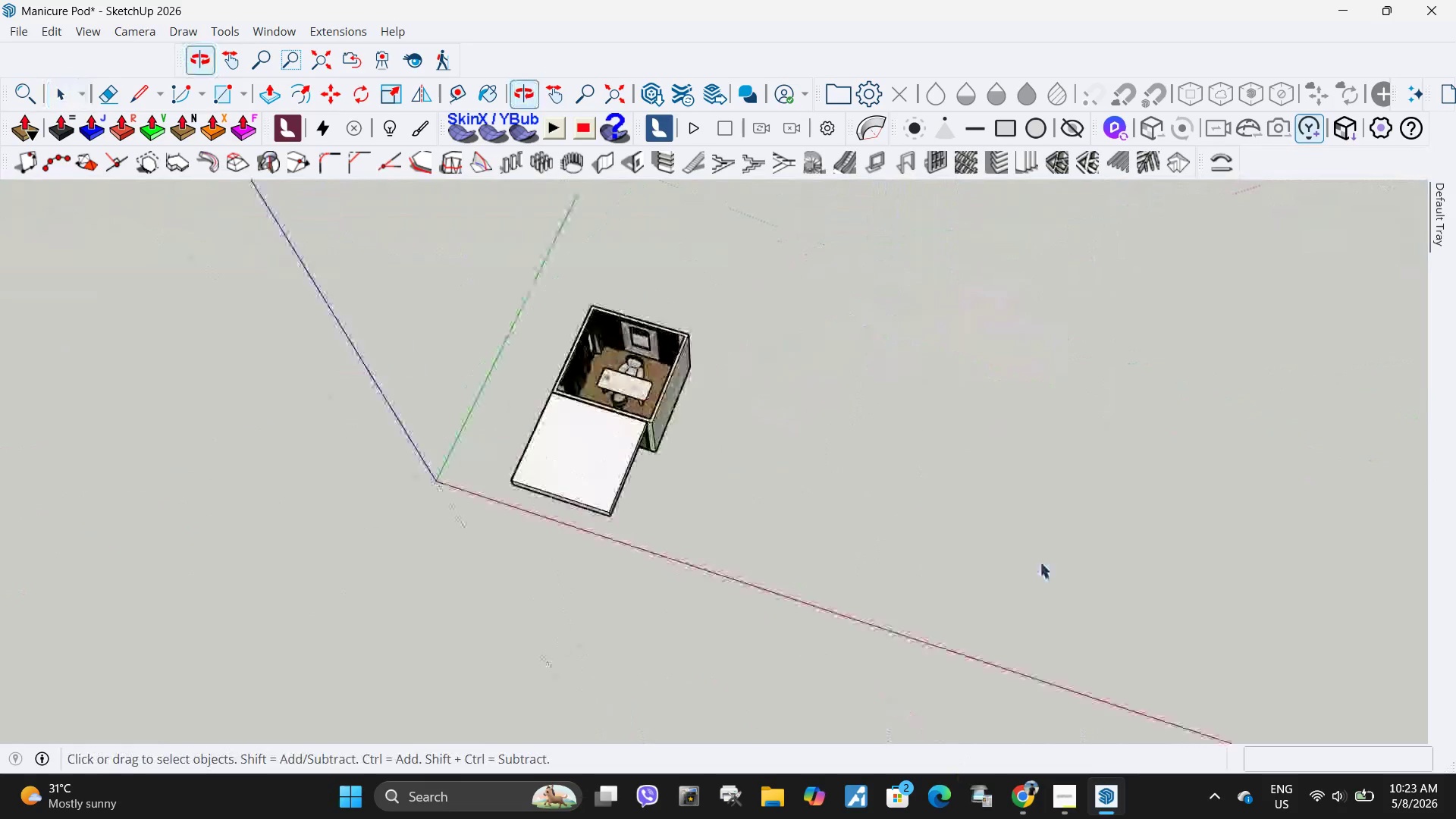 
scroll: coordinate [562, 426], scroll_direction: up, amount: 22.0
 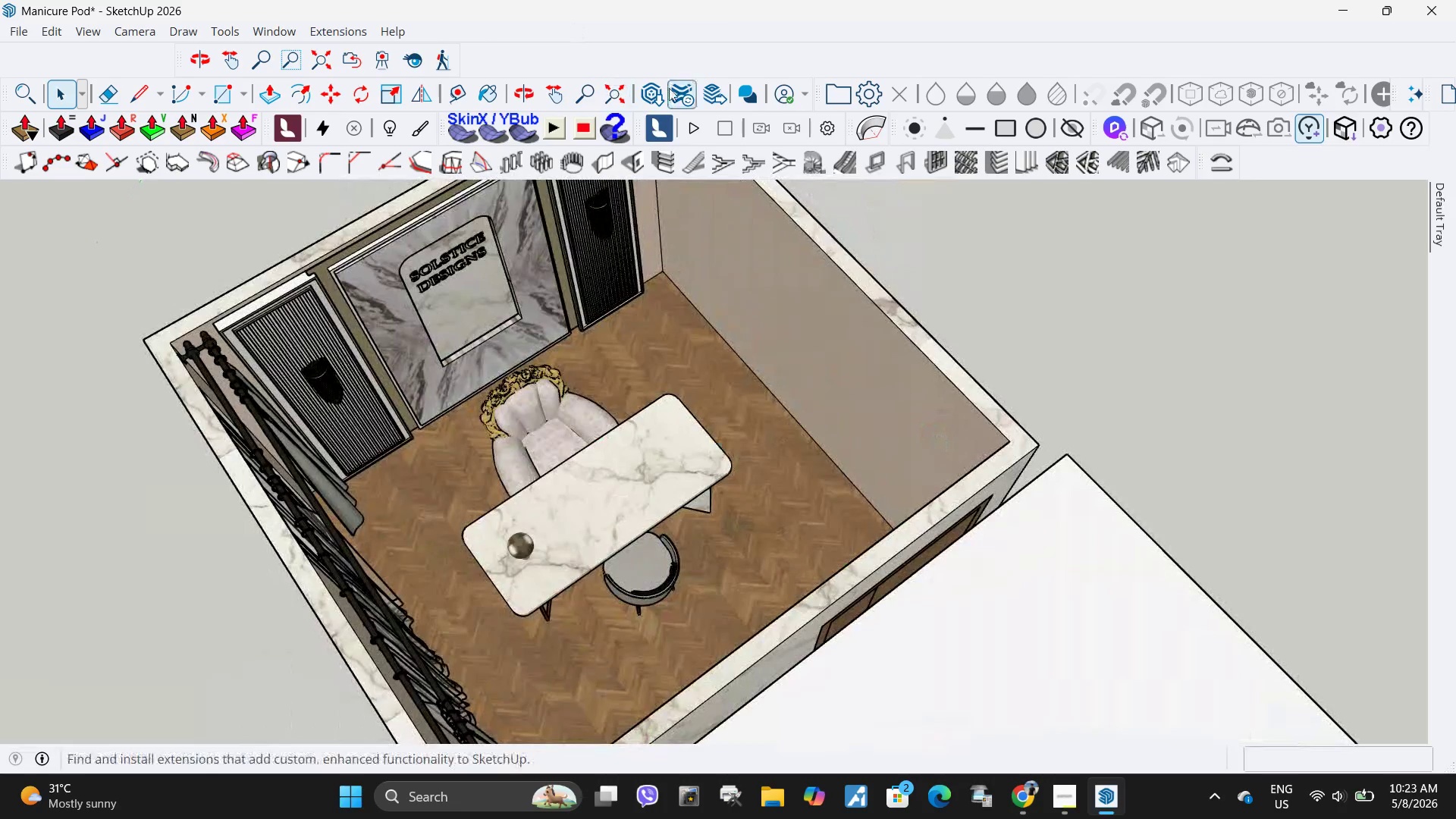 
left_click([651, 97])
 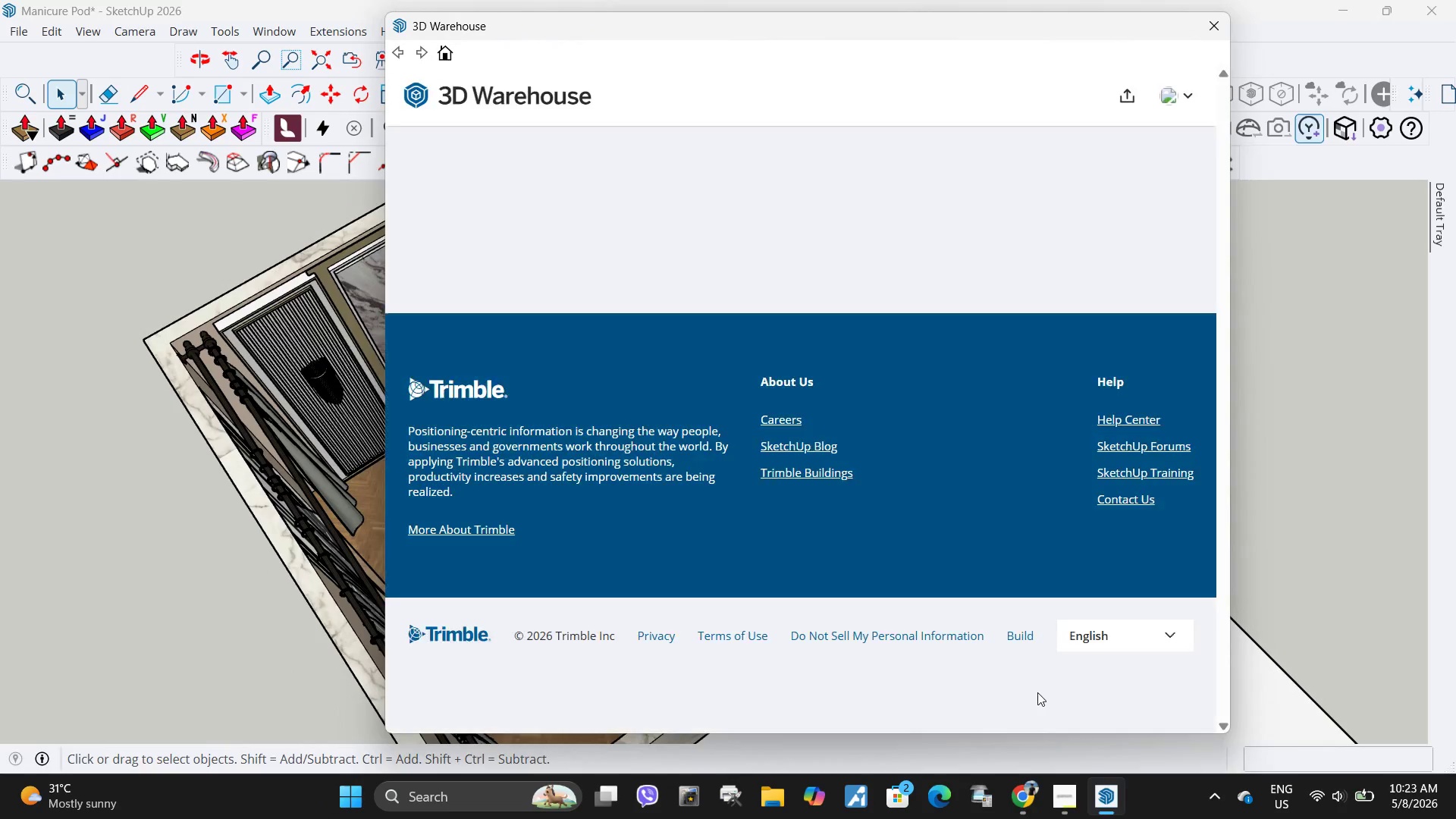 
wait(7.08)
 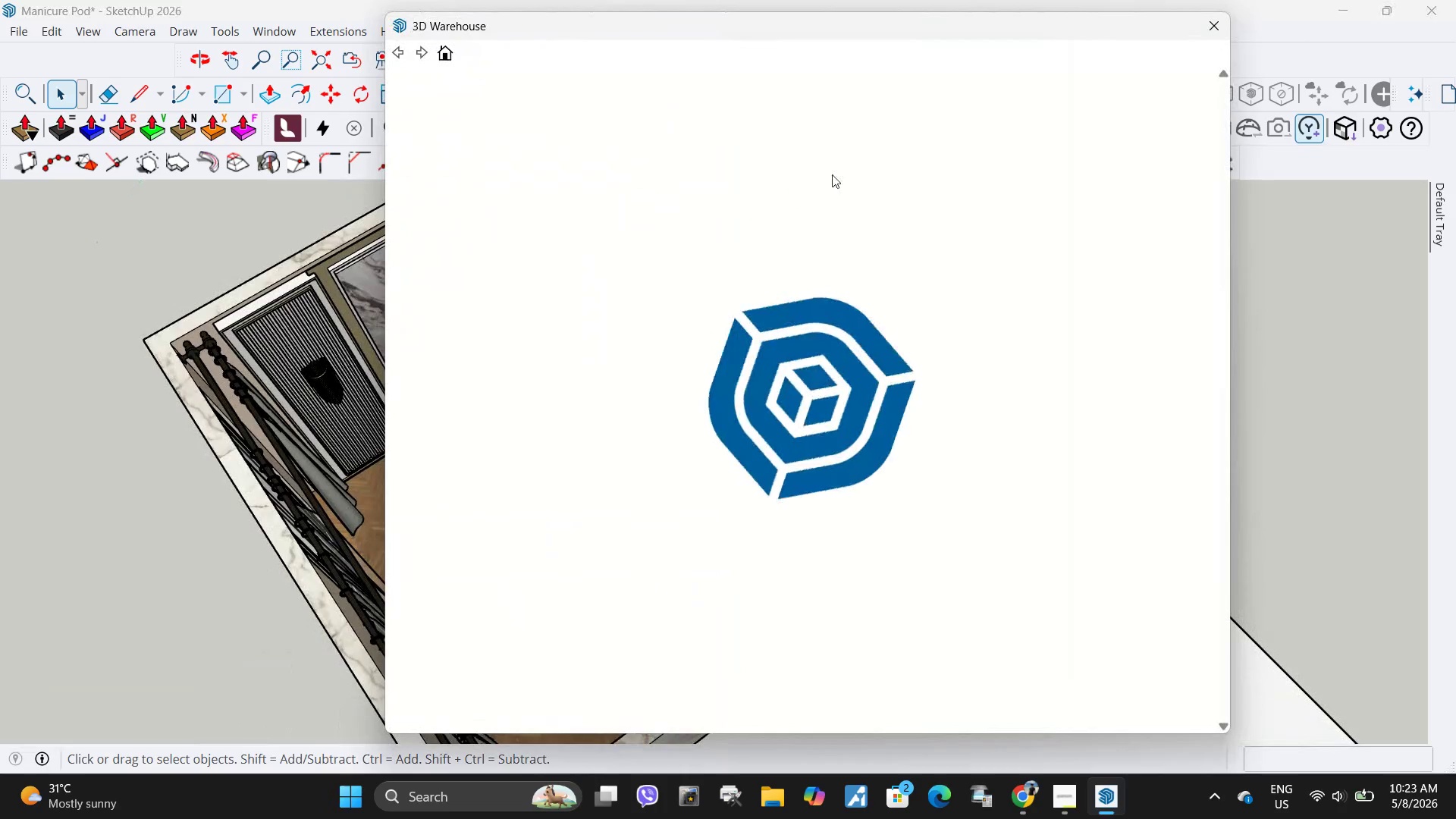 
left_click([771, 580])
 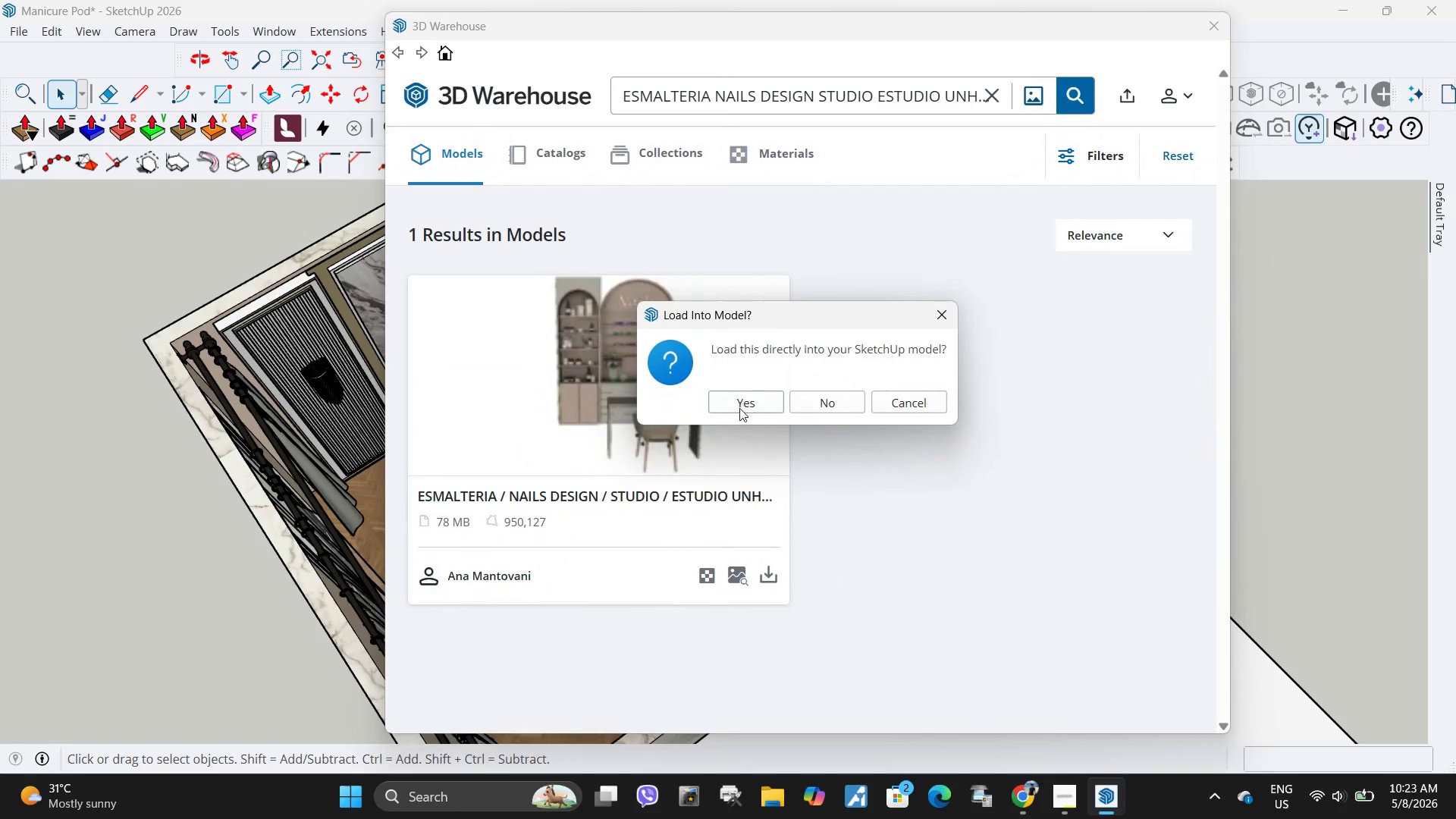 
double_click([739, 406])
 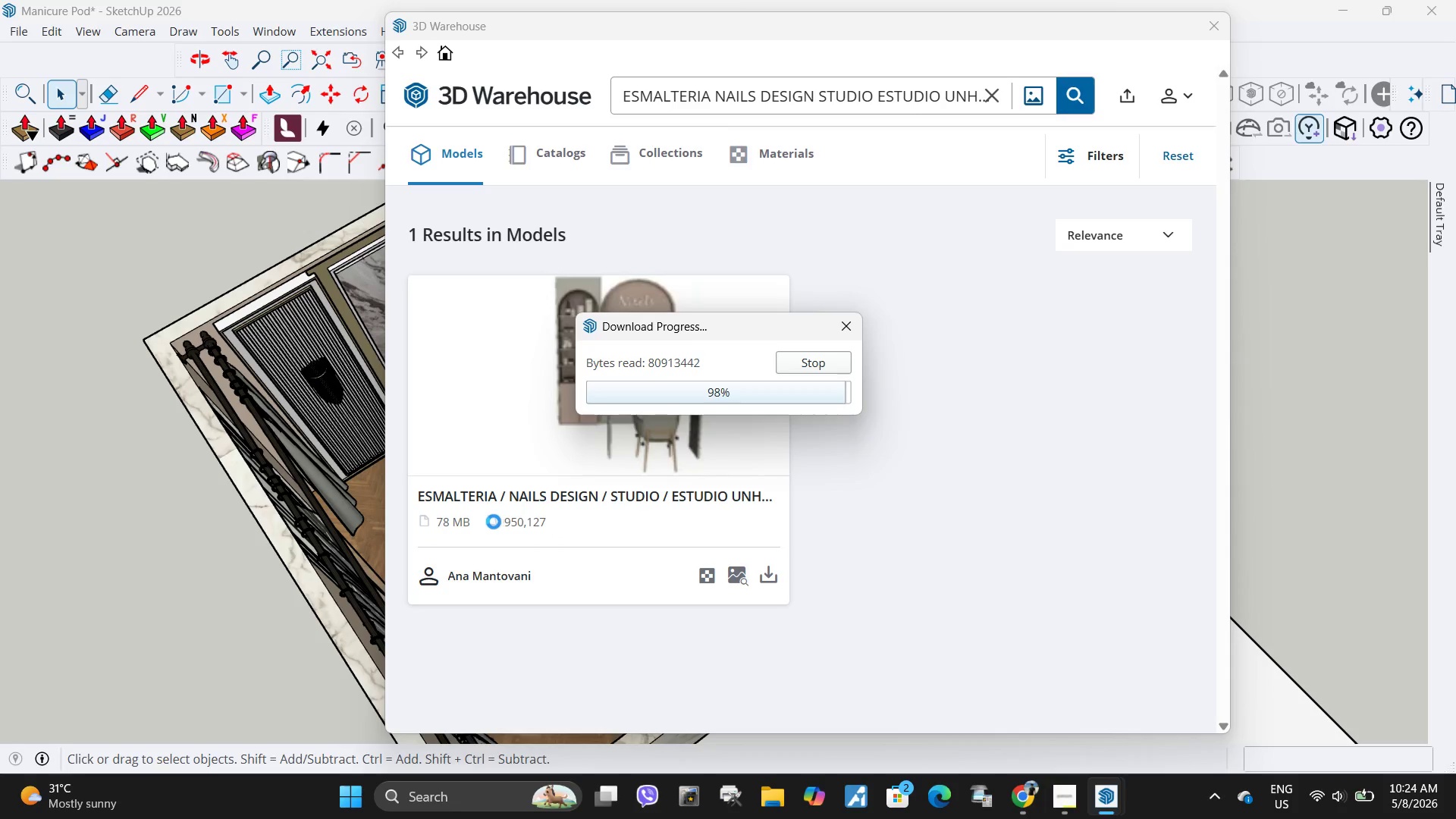 
wait(63.62)
 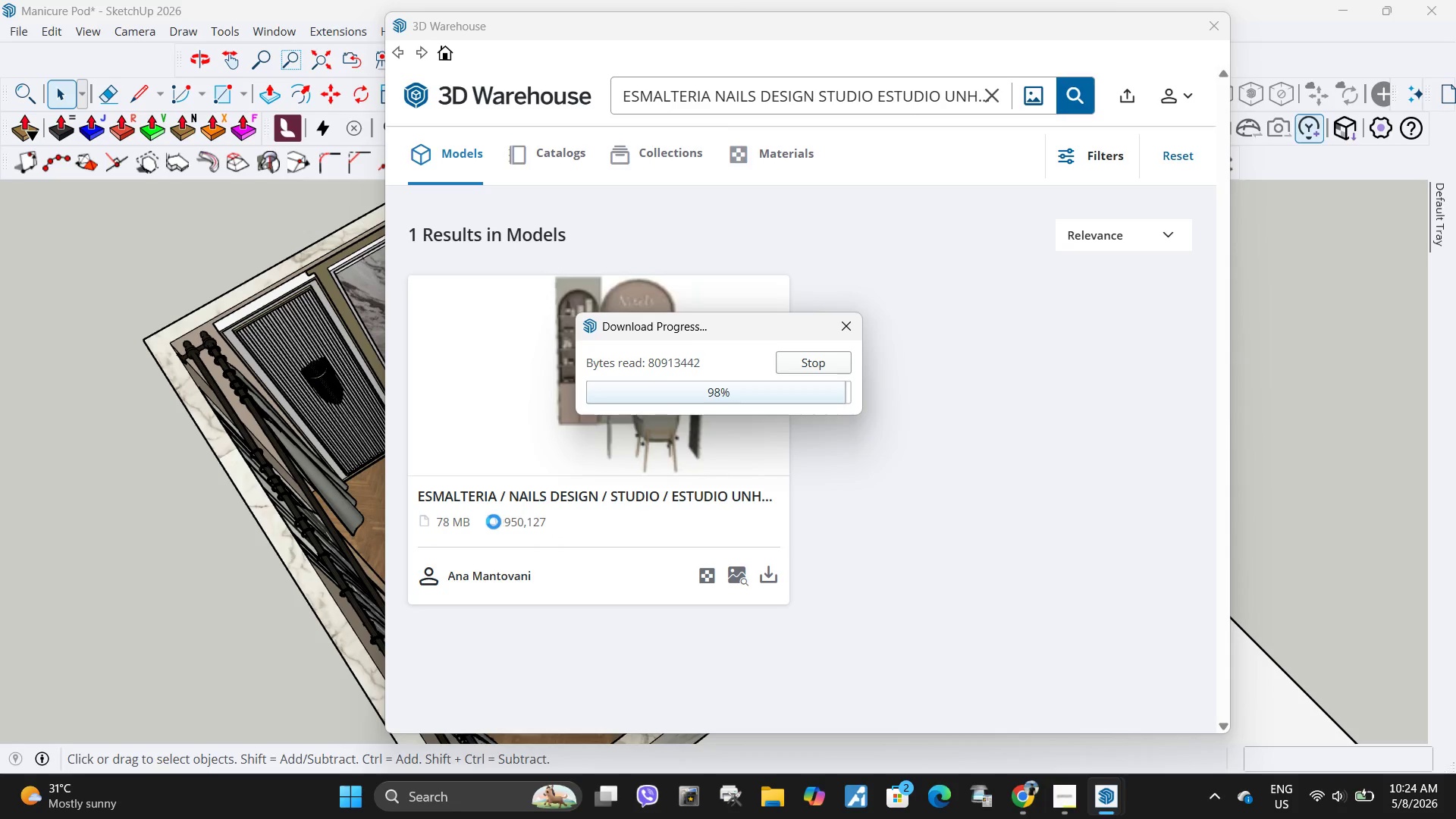 
scroll: coordinate [527, 551], scroll_direction: down, amount: 13.0
 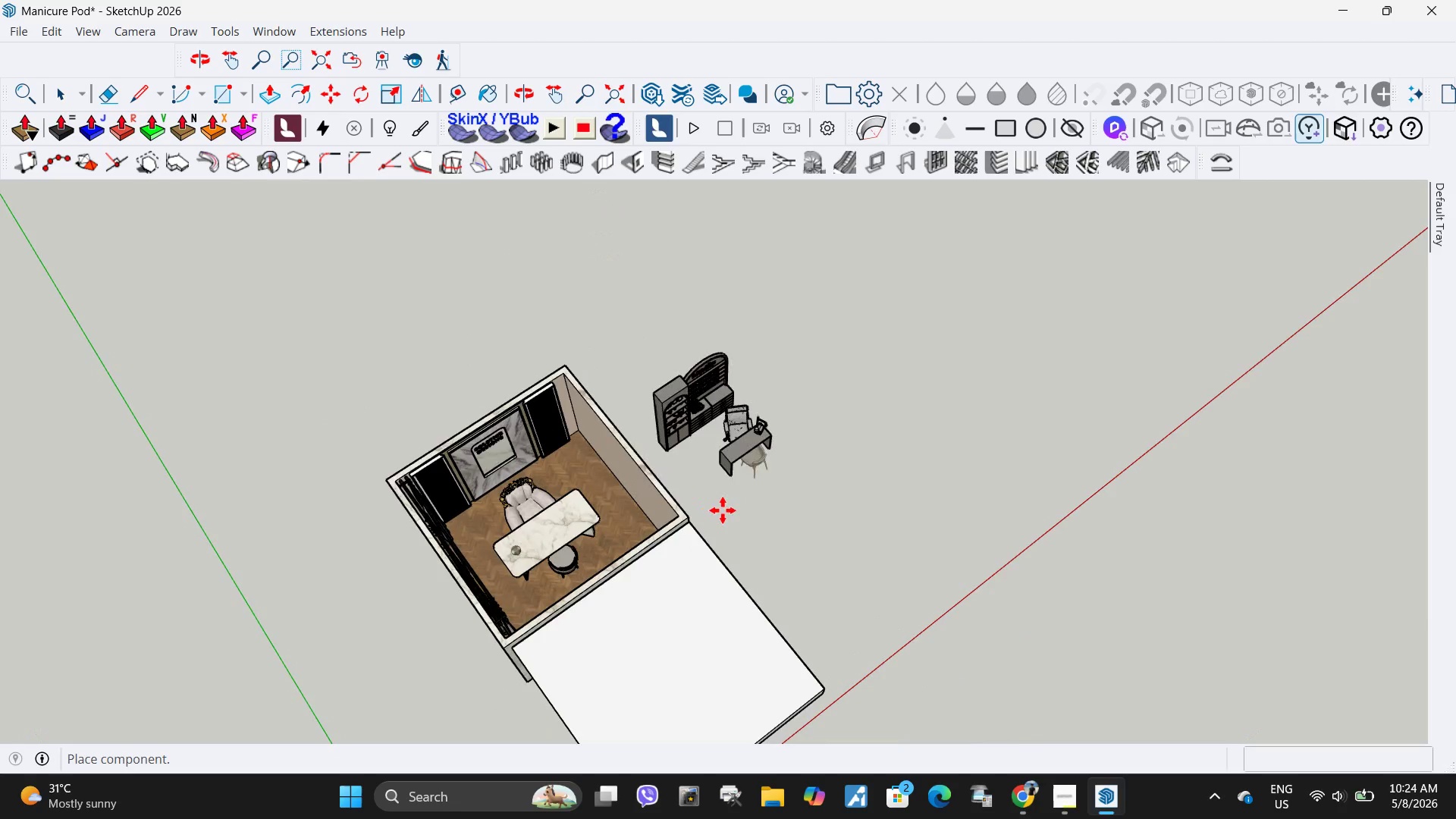 
scroll: coordinate [723, 510], scroll_direction: up, amount: 5.0
 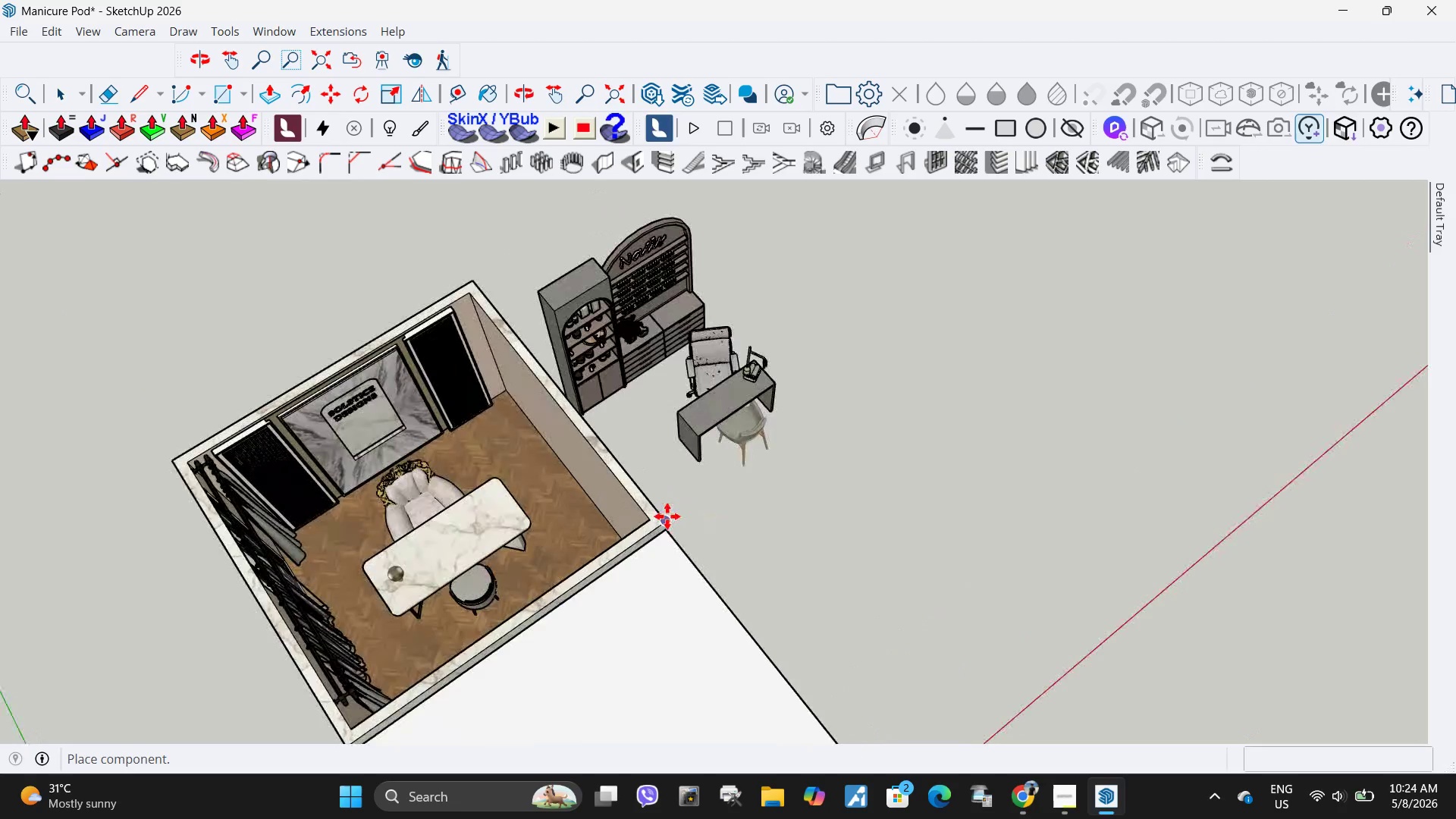 
left_click([667, 516])
 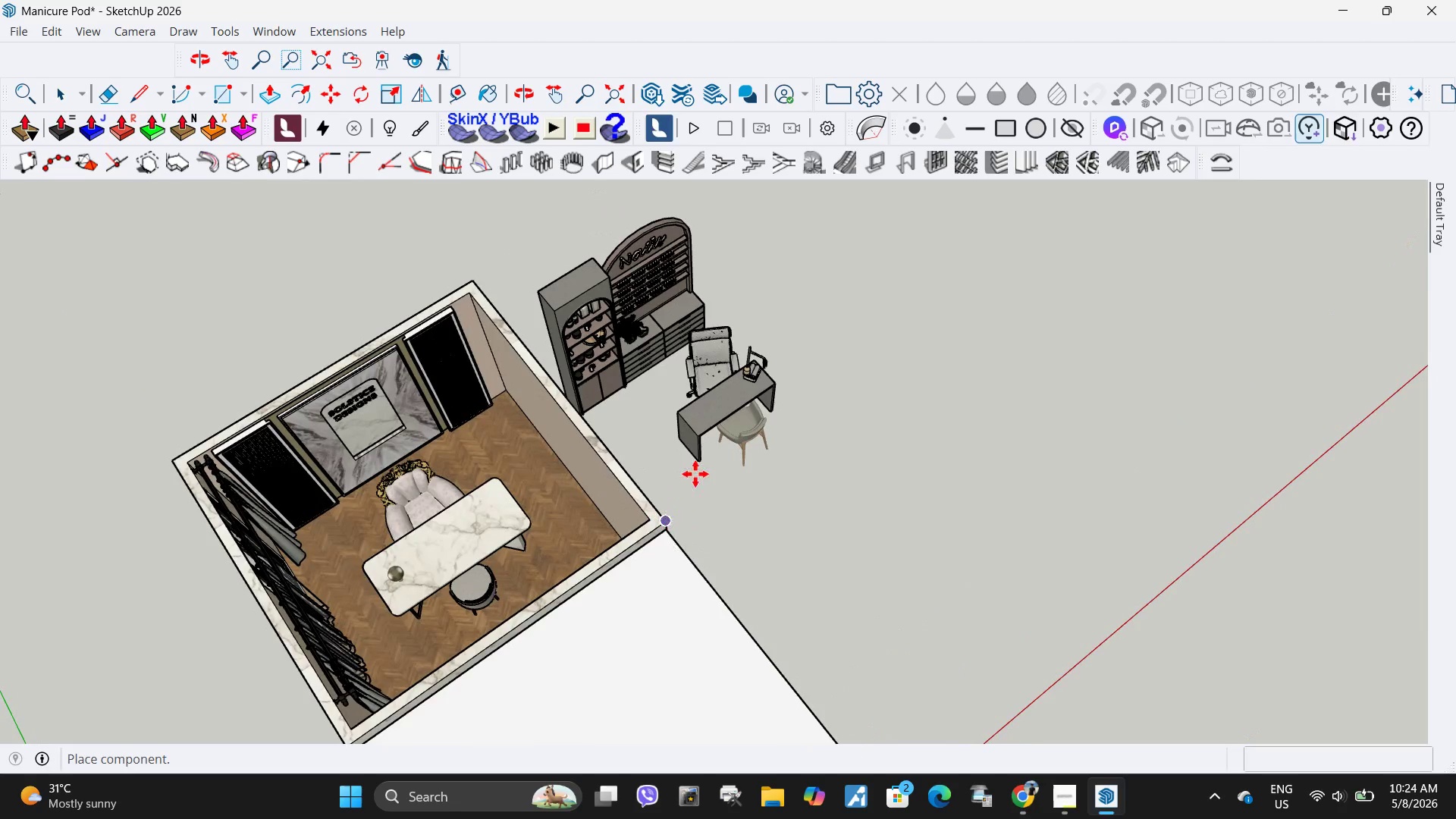 
scroll: coordinate [631, 459], scroll_direction: up, amount: 10.0
 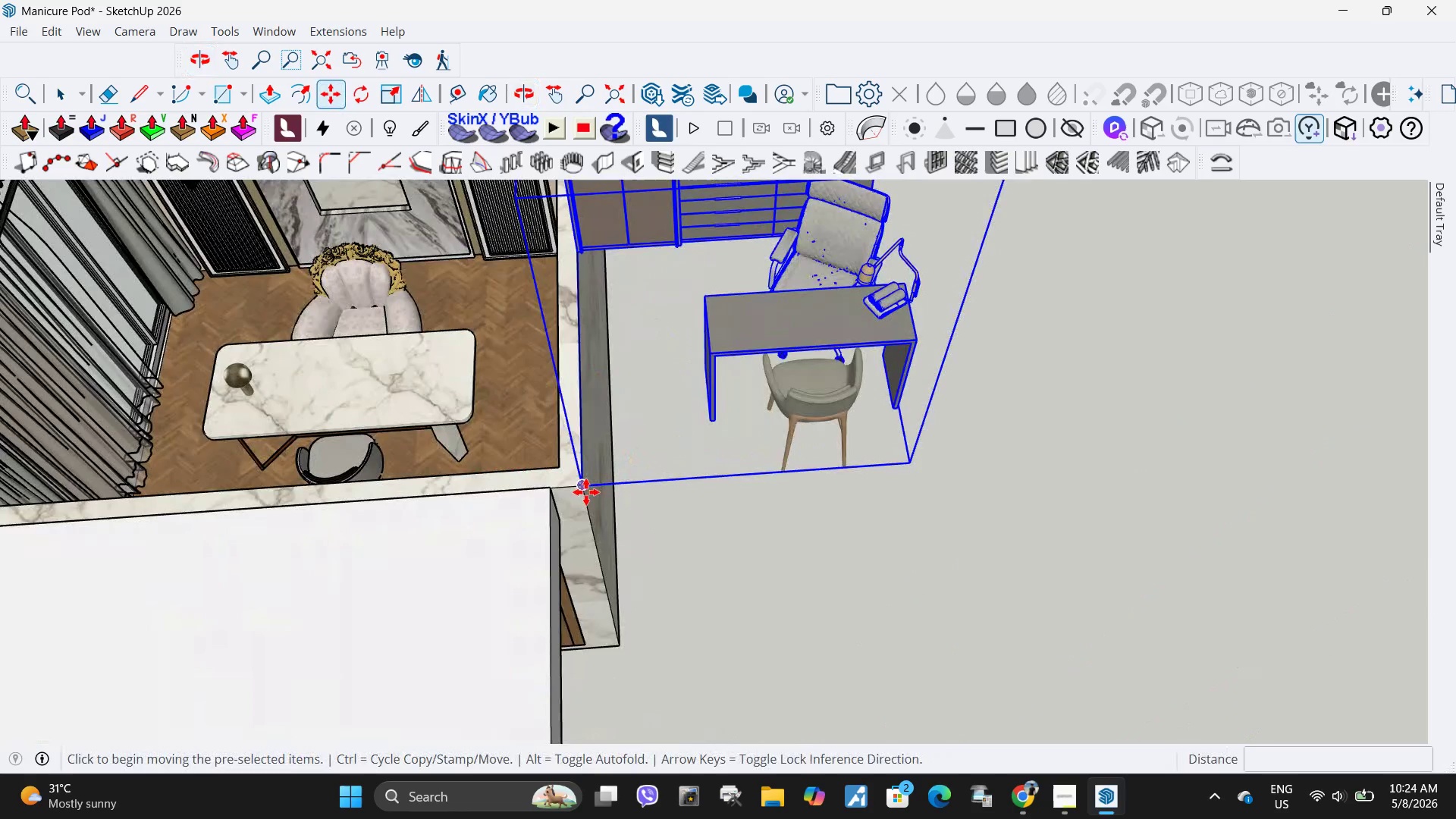 
left_click([586, 492])
 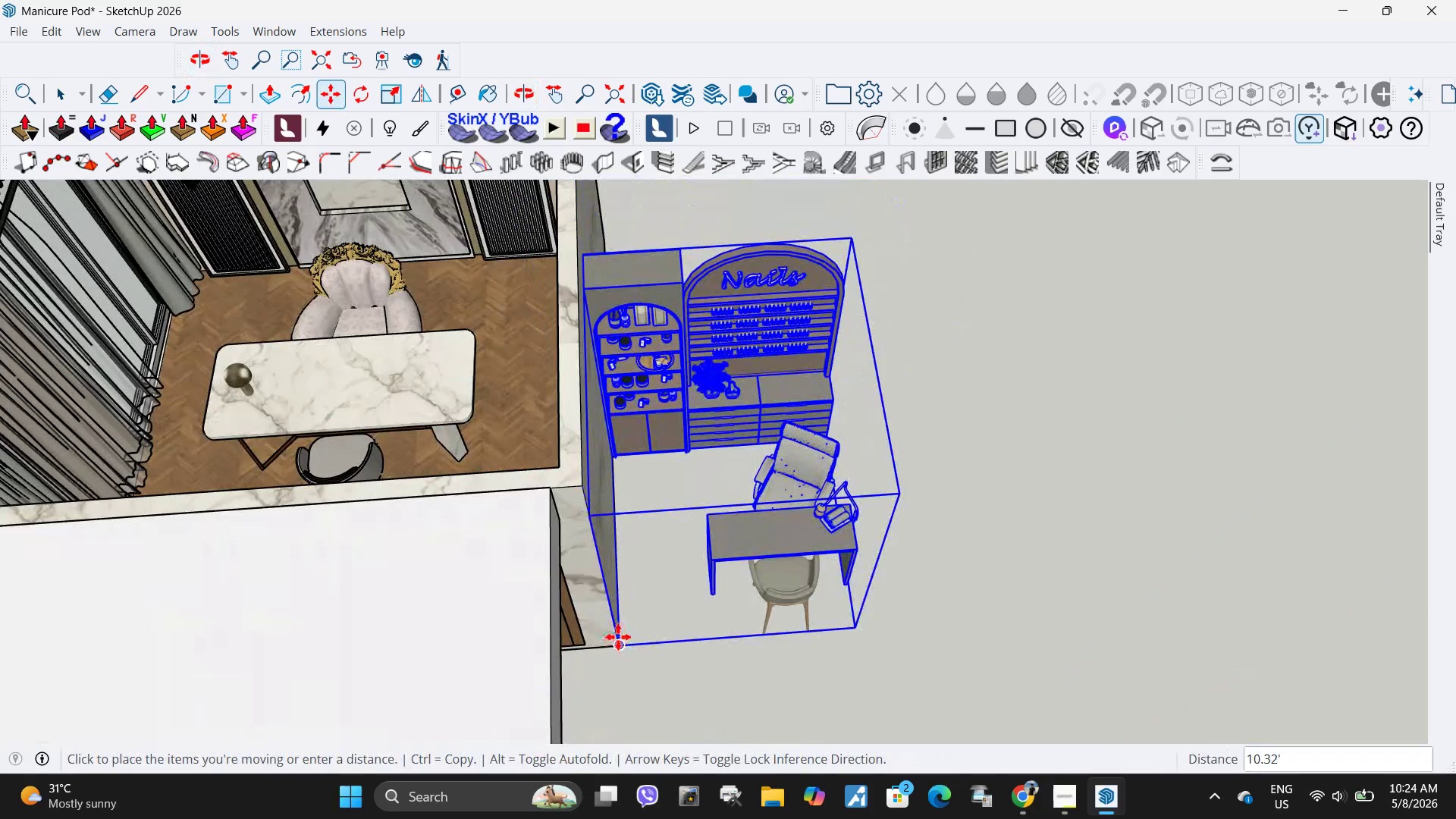 
left_click([618, 643])
 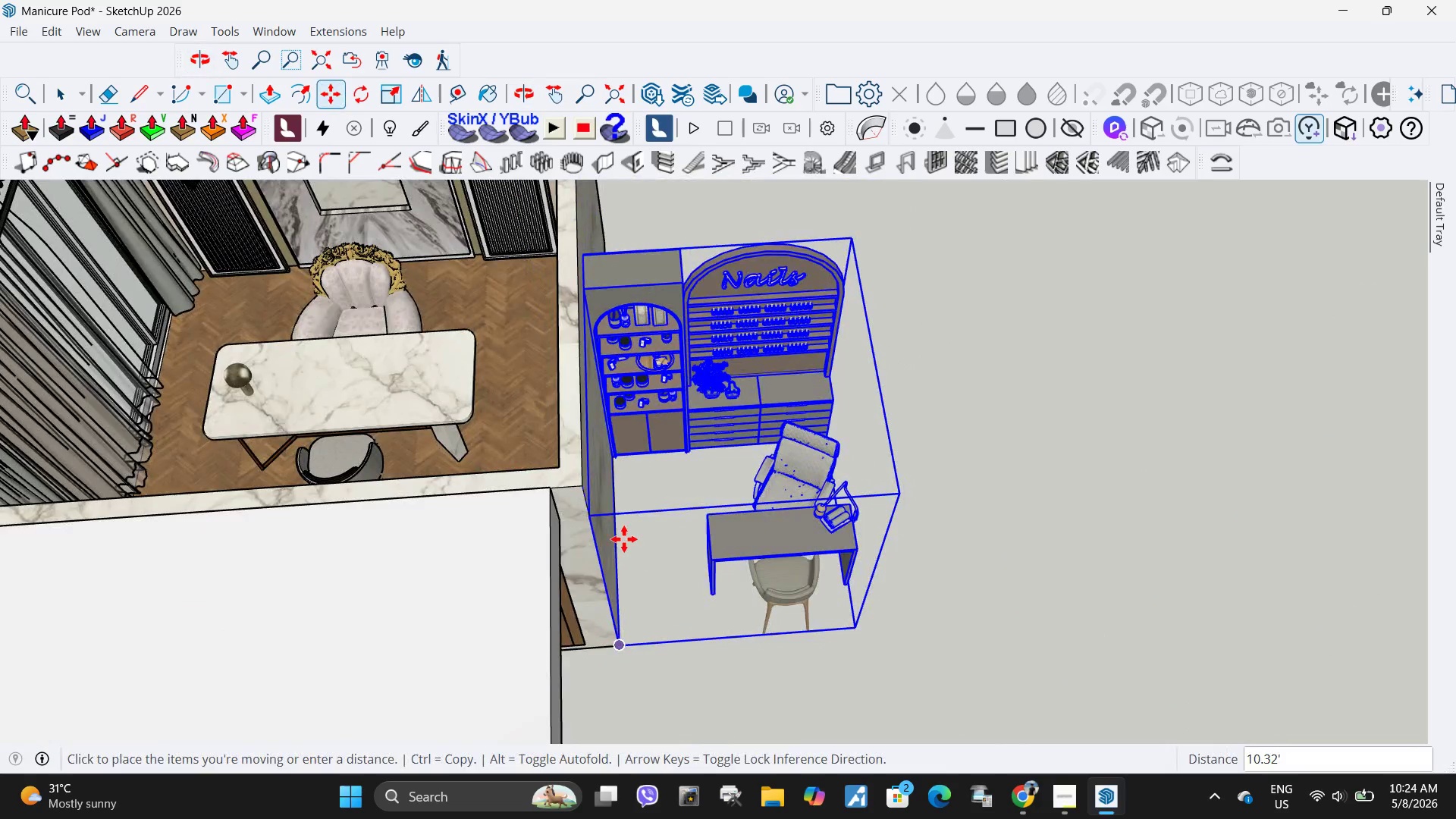 
key(M)
 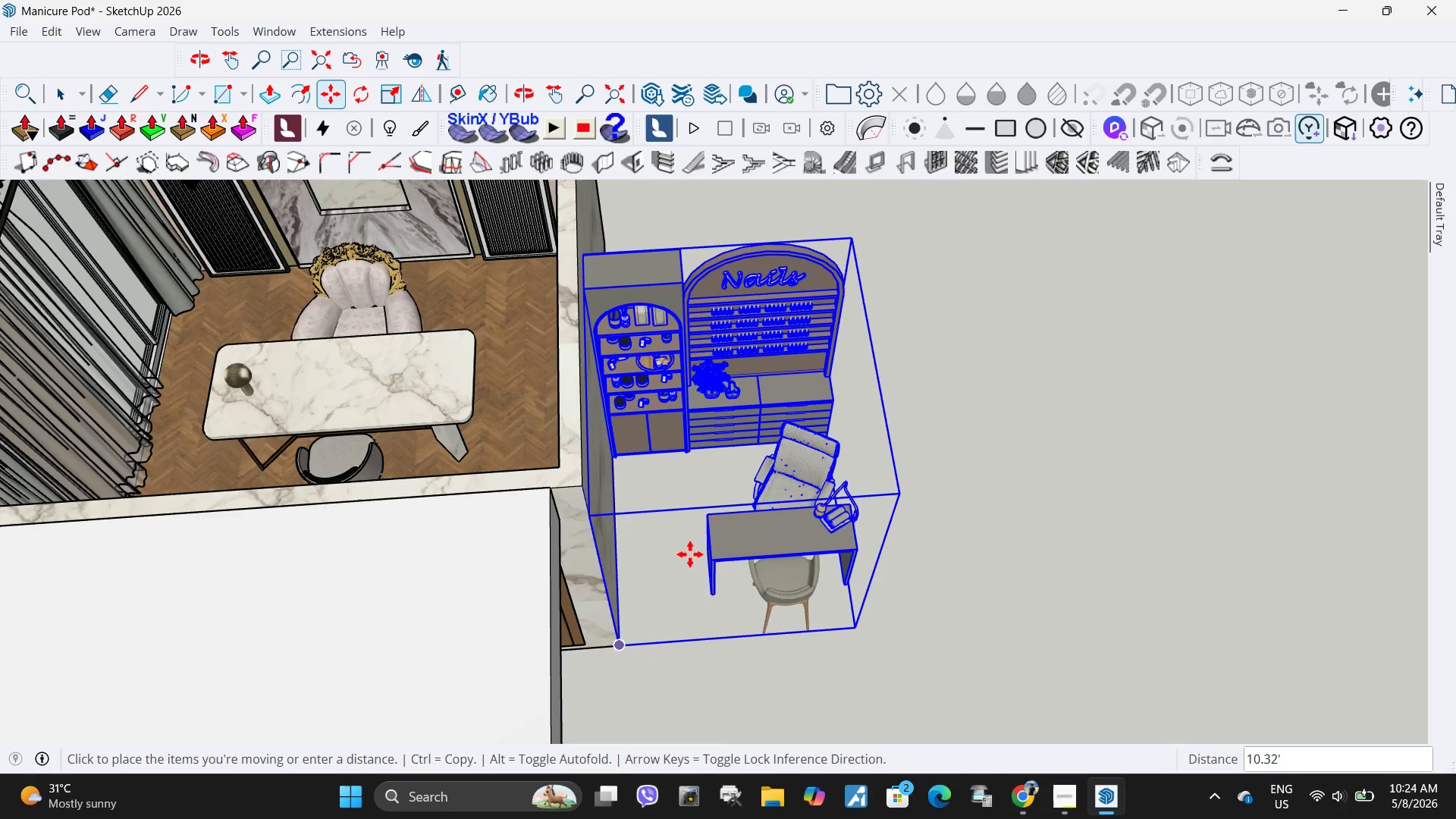 
scroll: coordinate [586, 493], scroll_direction: down, amount: 14.0
 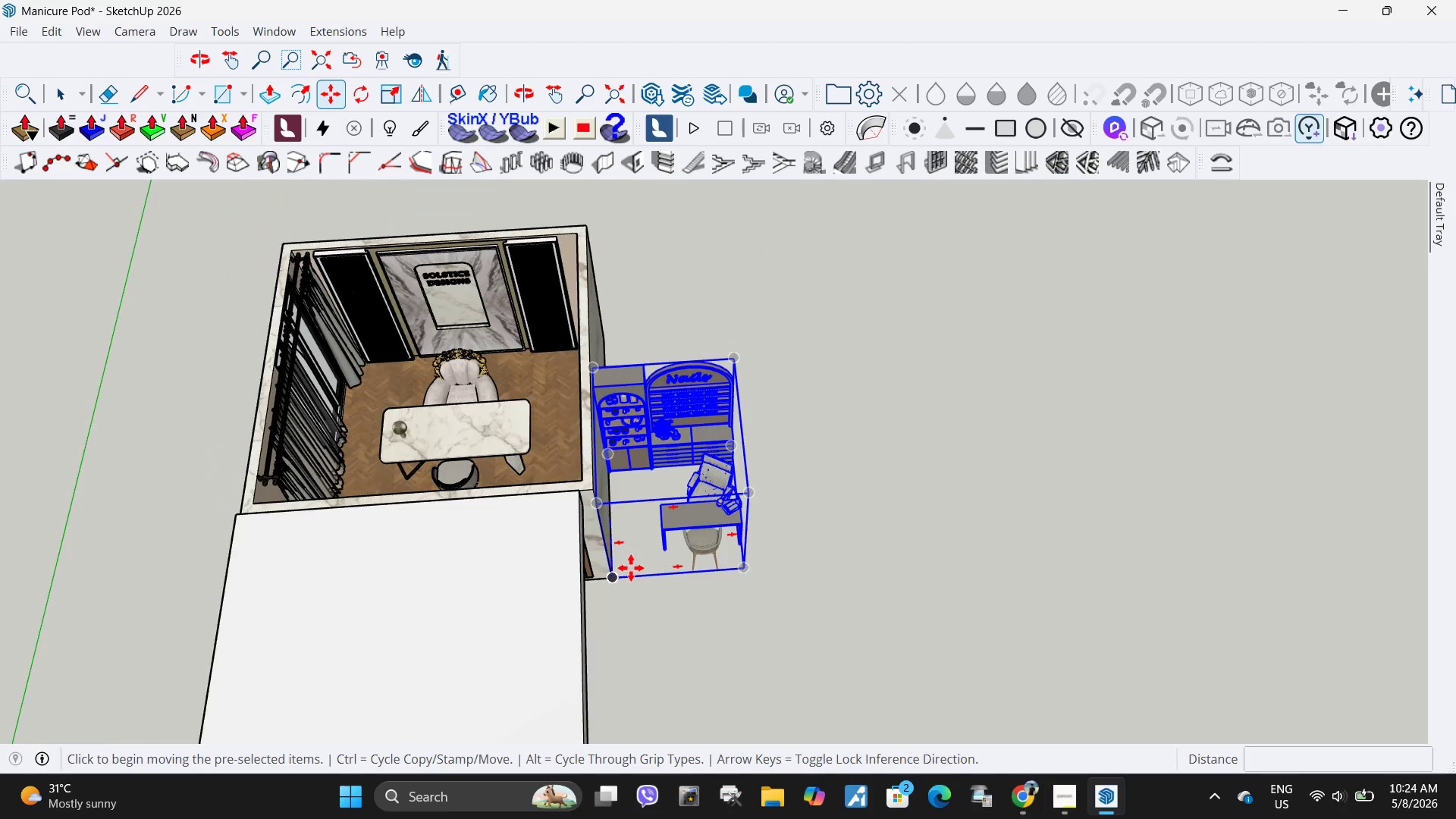 
left_click([631, 568])
 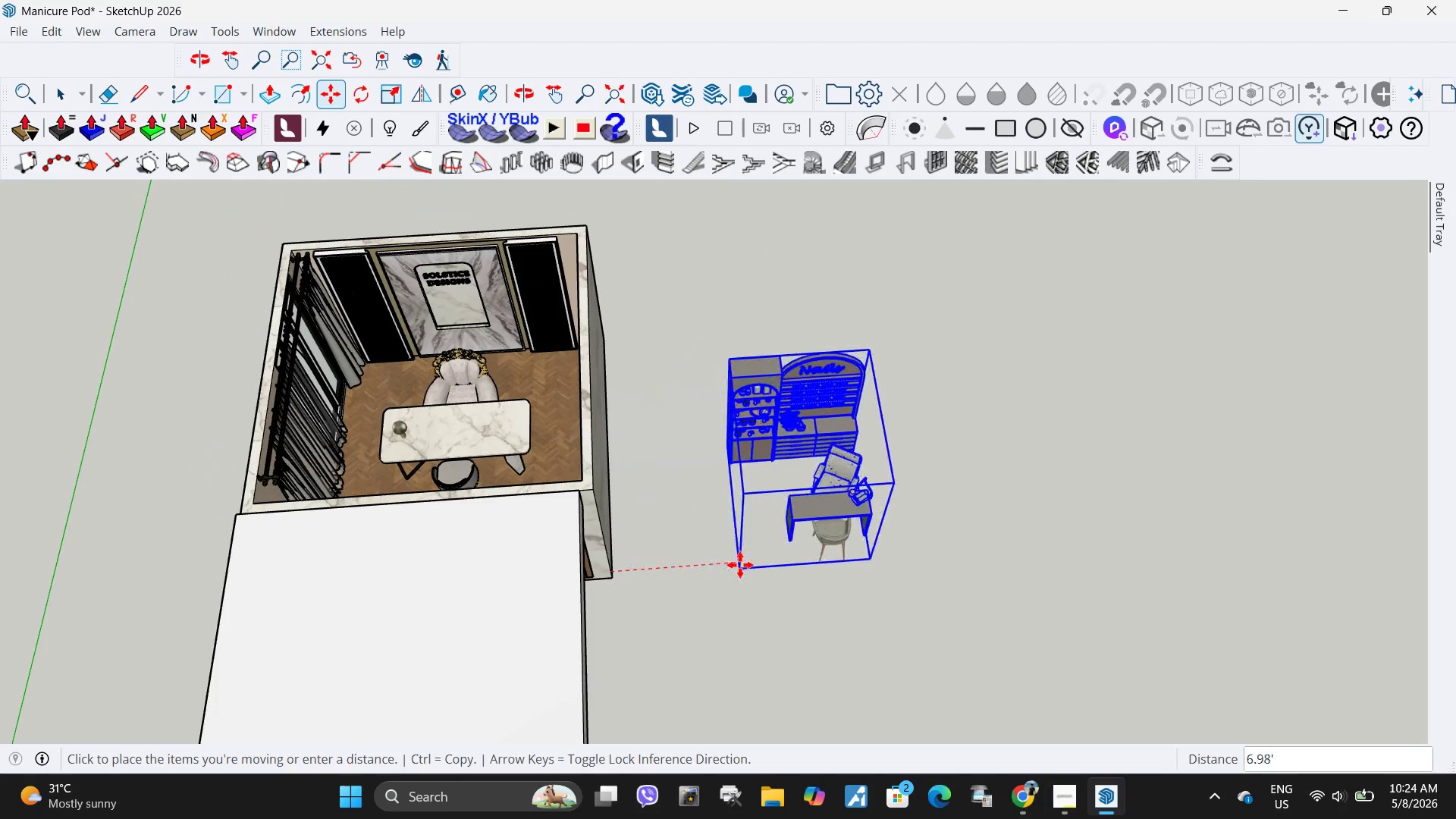 
left_click([740, 565])
 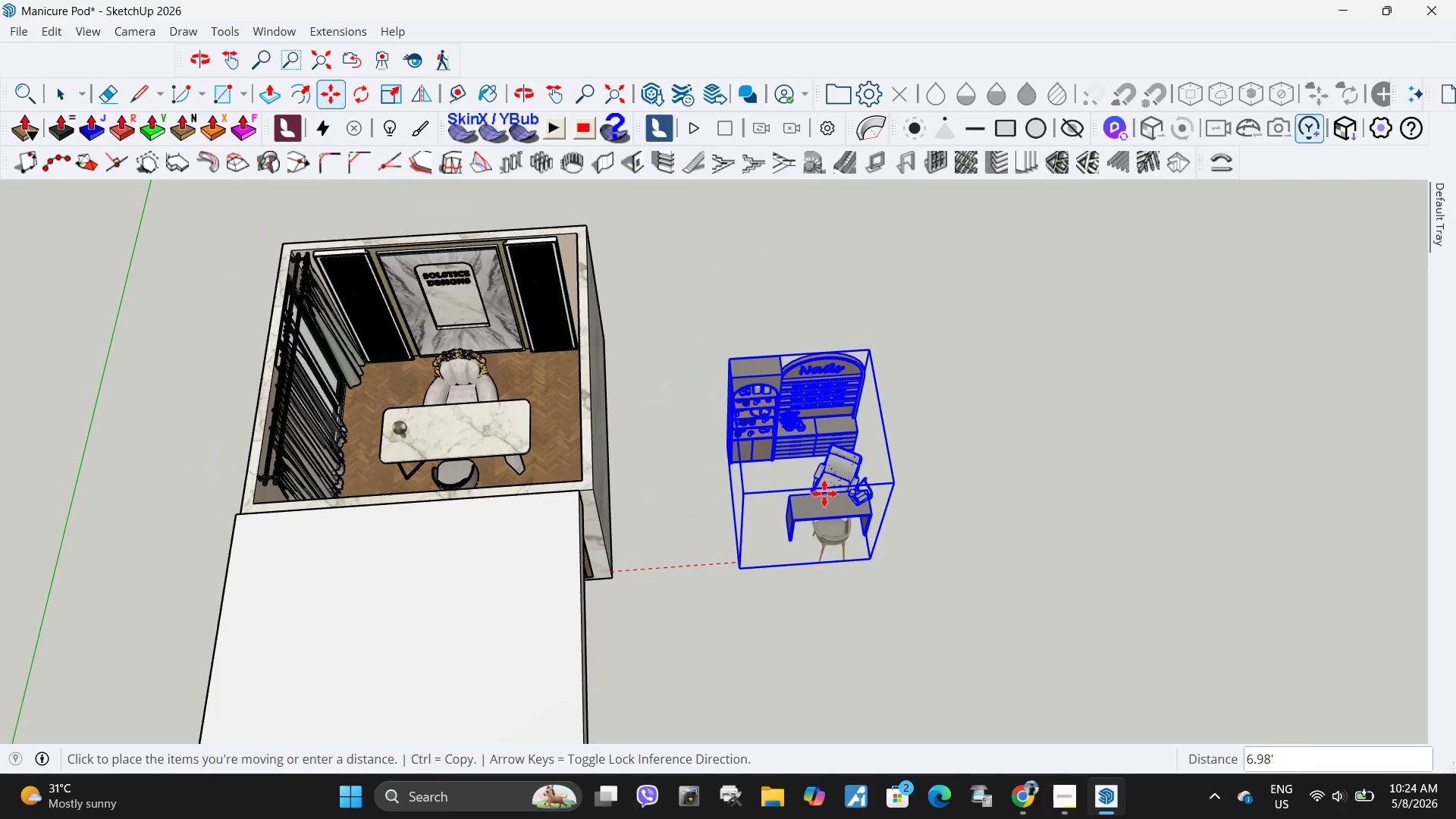 
scroll: coordinate [996, 485], scroll_direction: up, amount: 12.0
 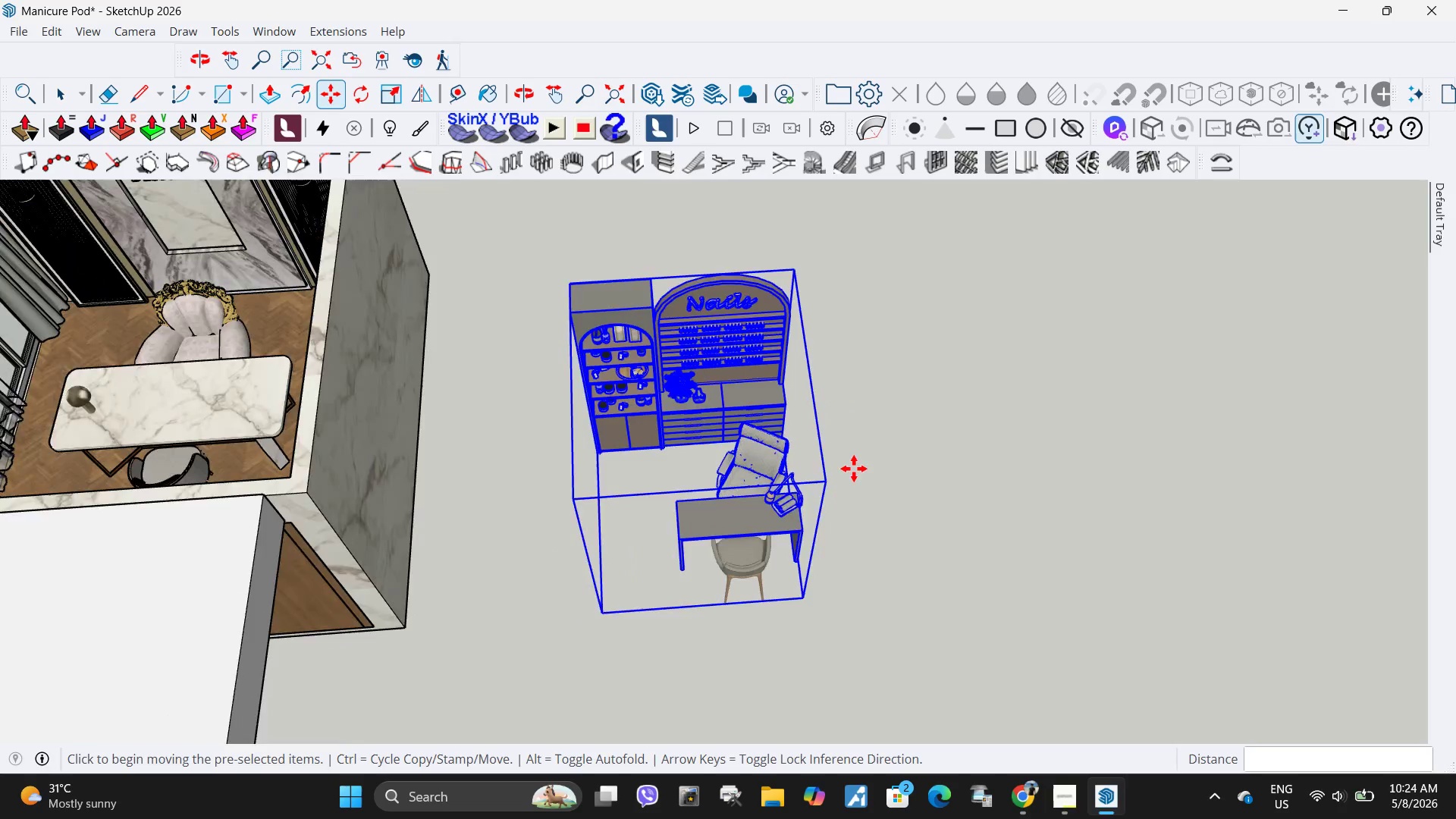 
key(Q)
 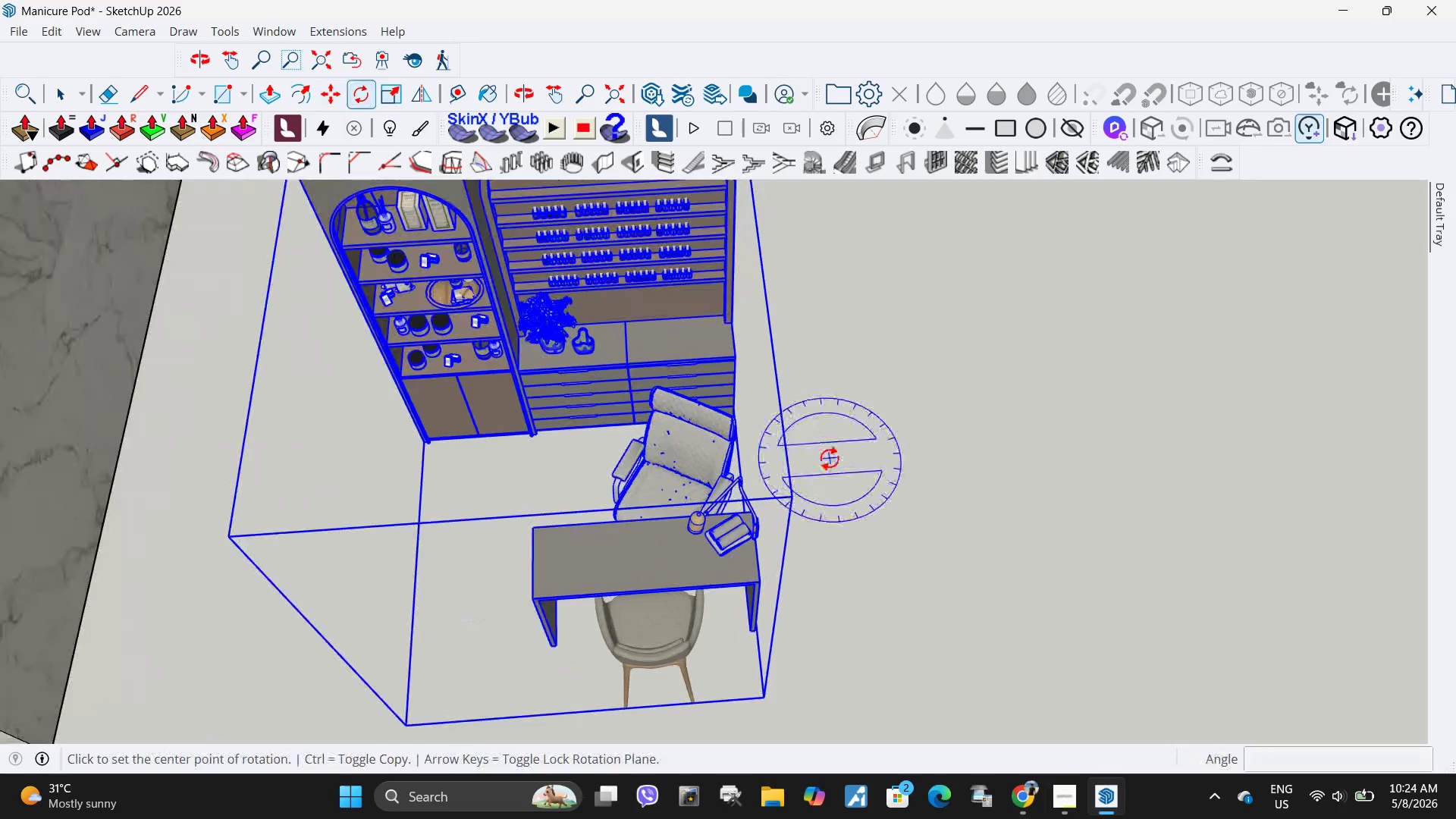 
scroll: coordinate [854, 469], scroll_direction: up, amount: 5.0
 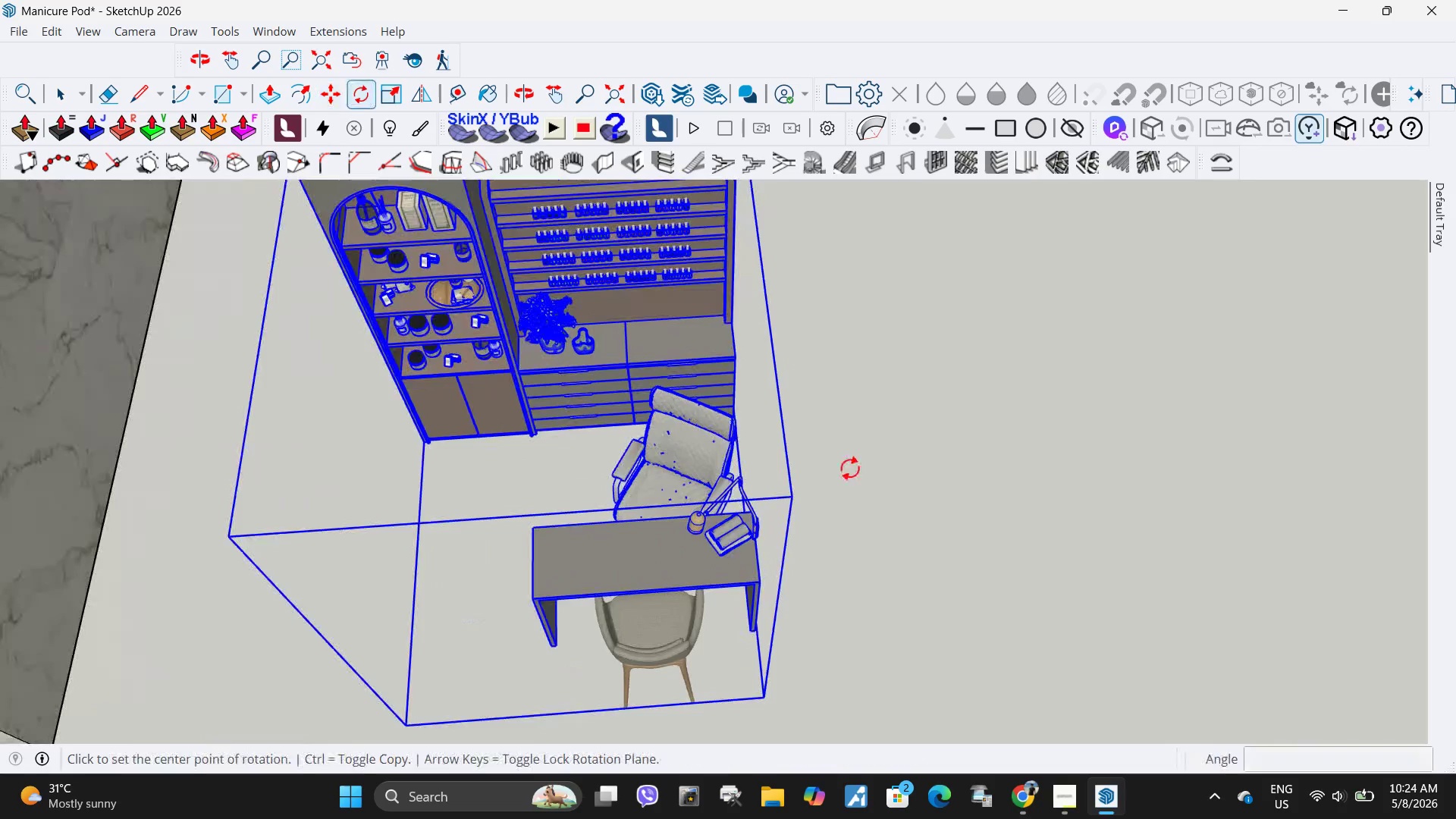 
left_click([830, 458])
 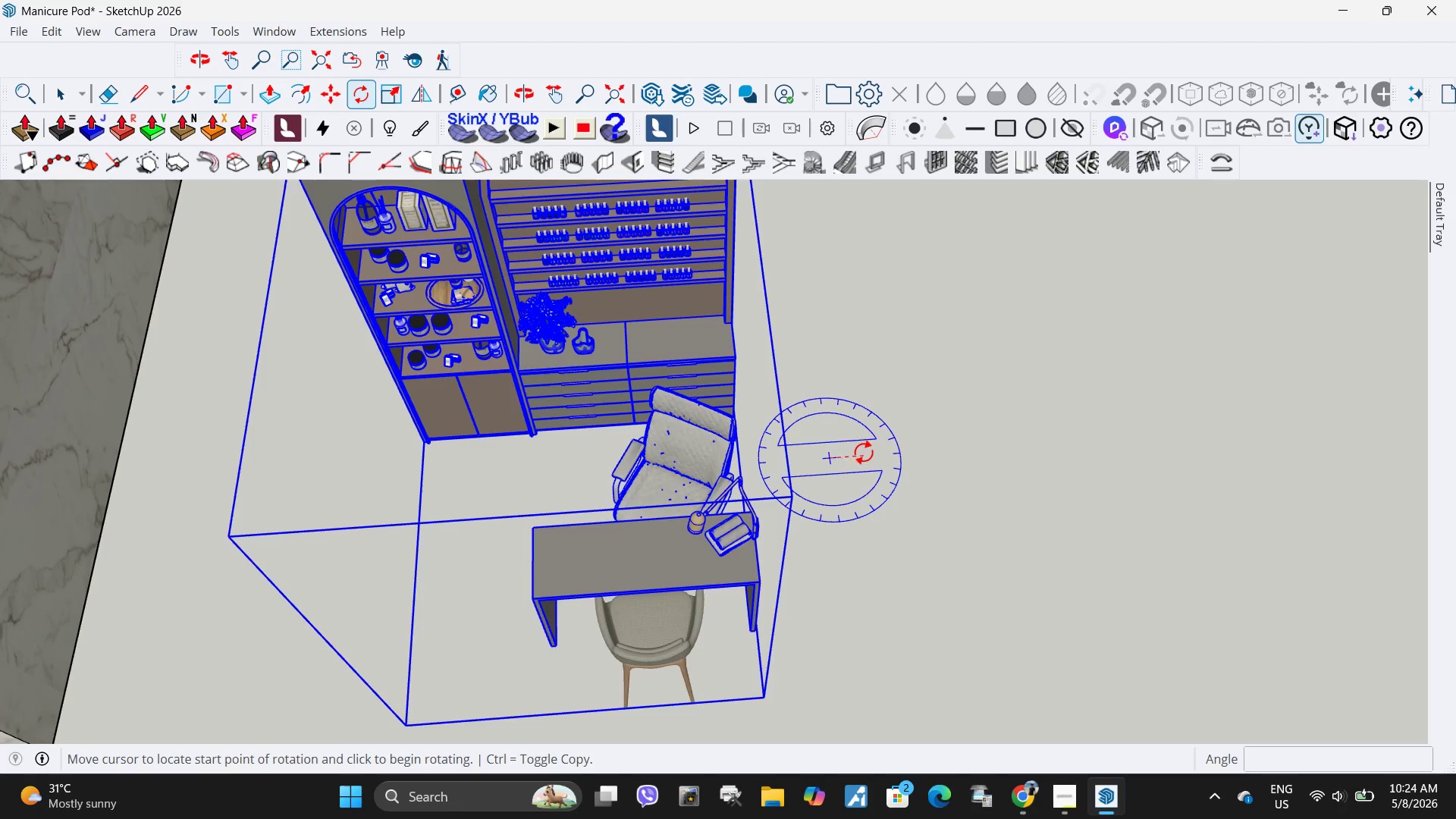 
left_click([864, 452])
 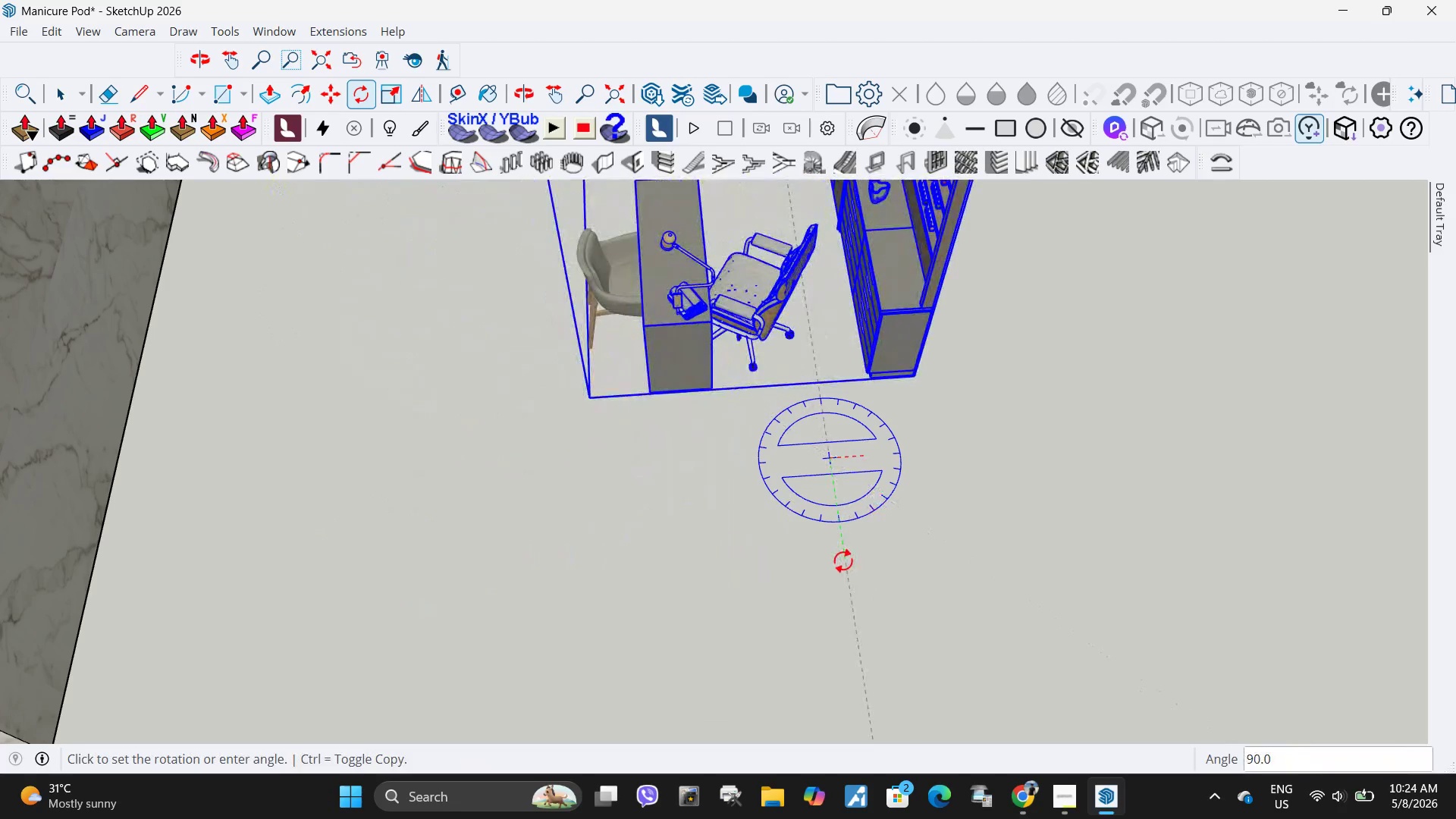 
left_click([841, 561])
 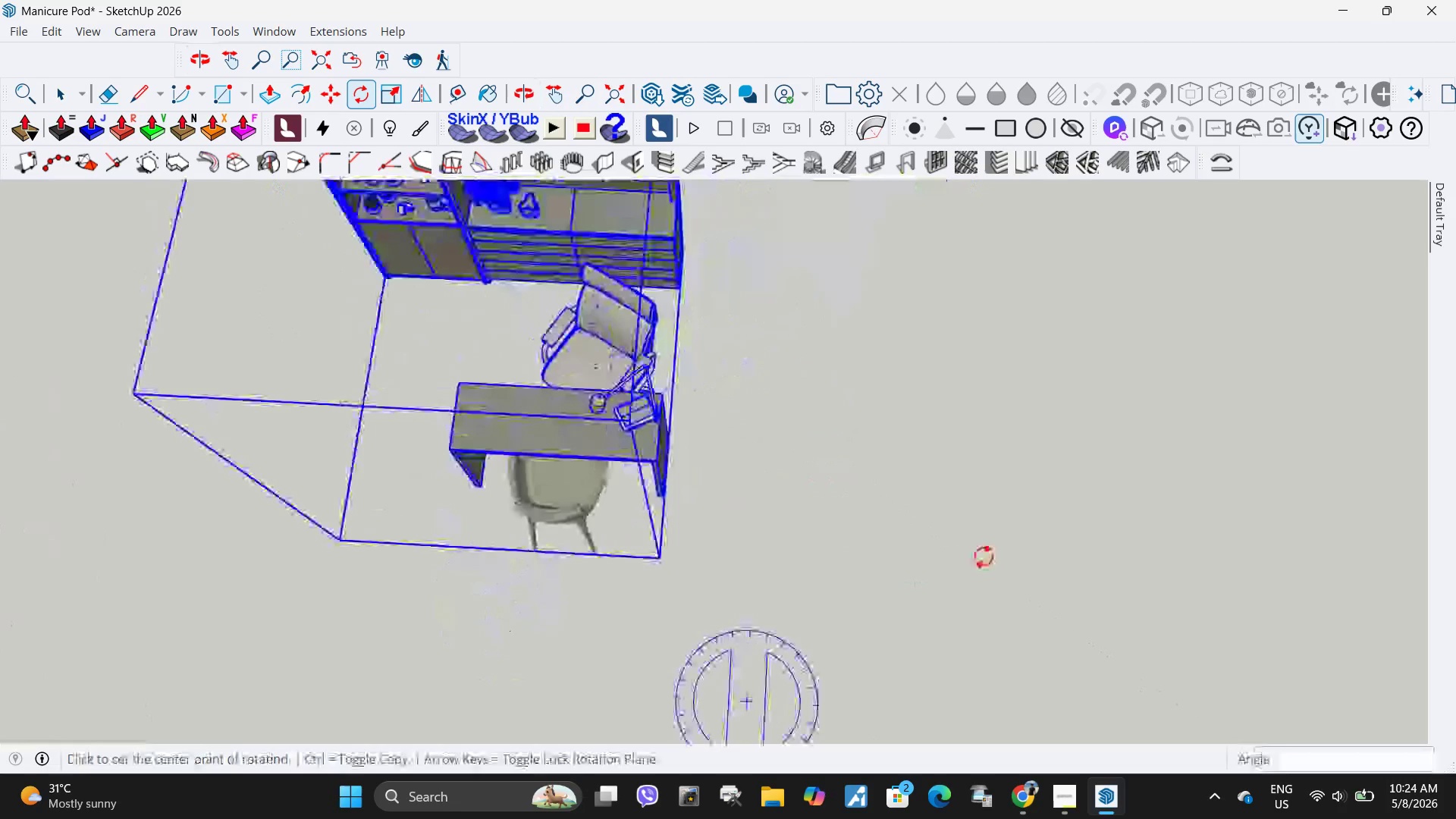 
key(Space)
 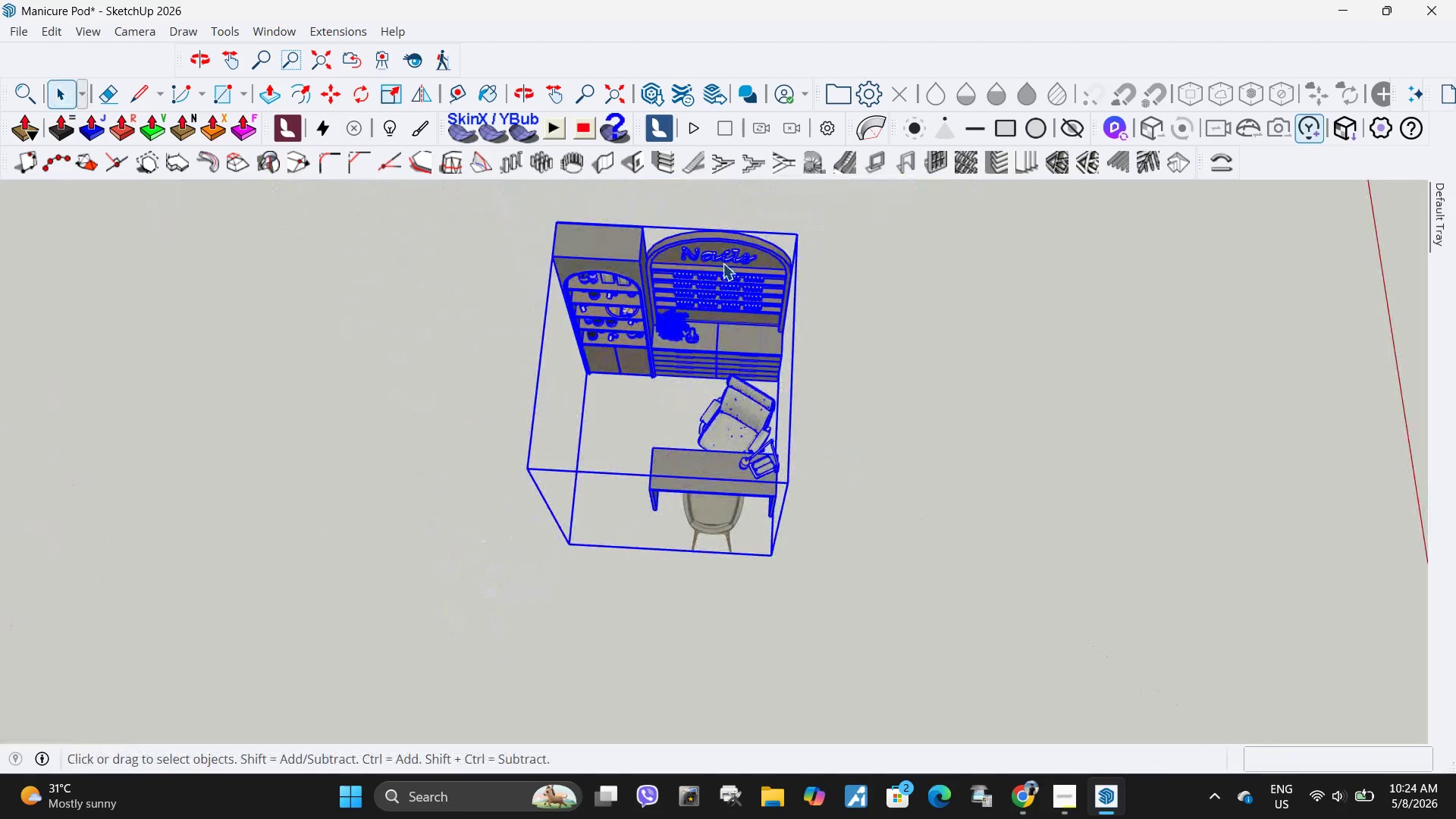 
scroll: coordinate [952, 552], scroll_direction: down, amount: 6.0
 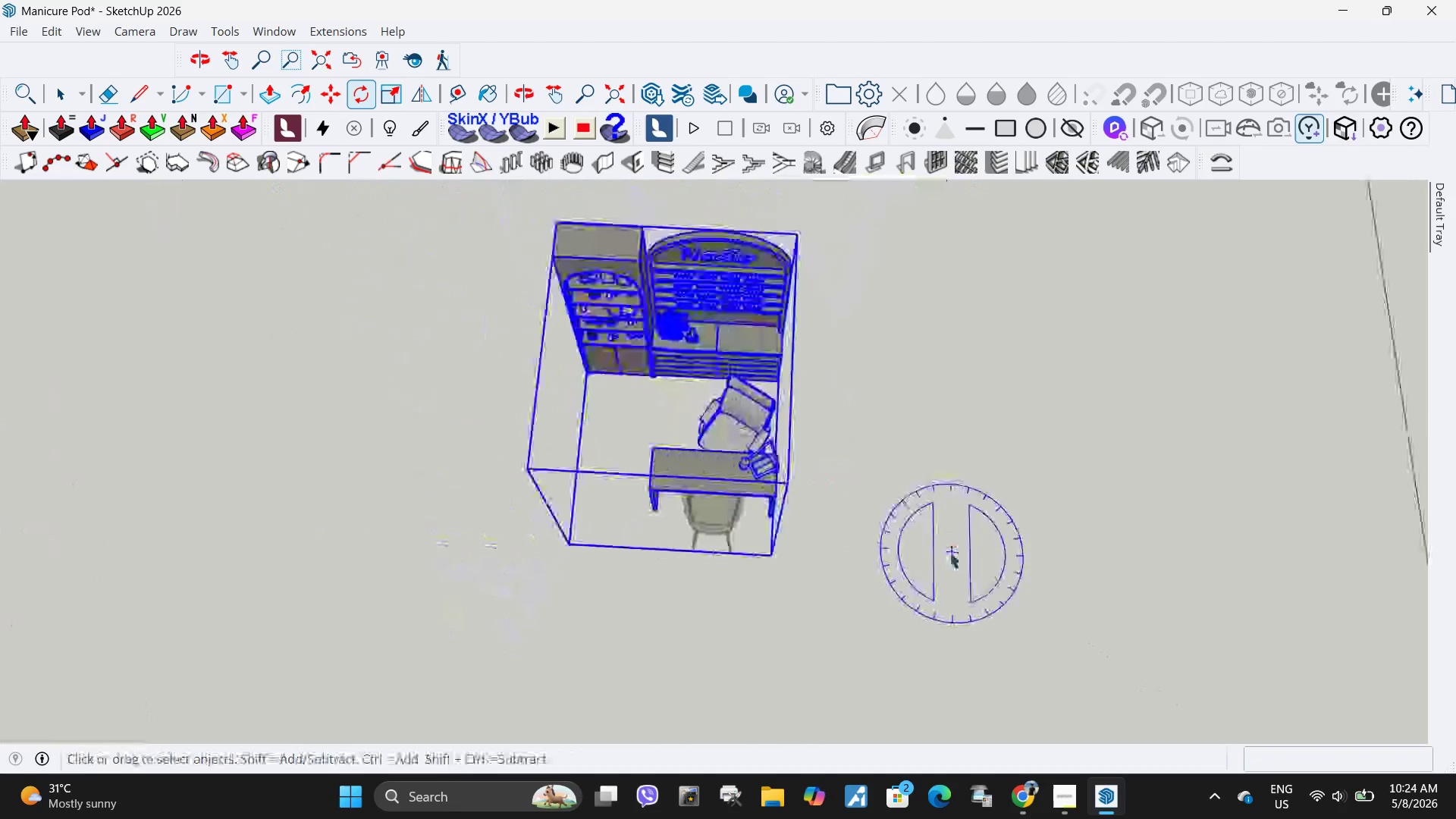 
double_click([718, 247])
 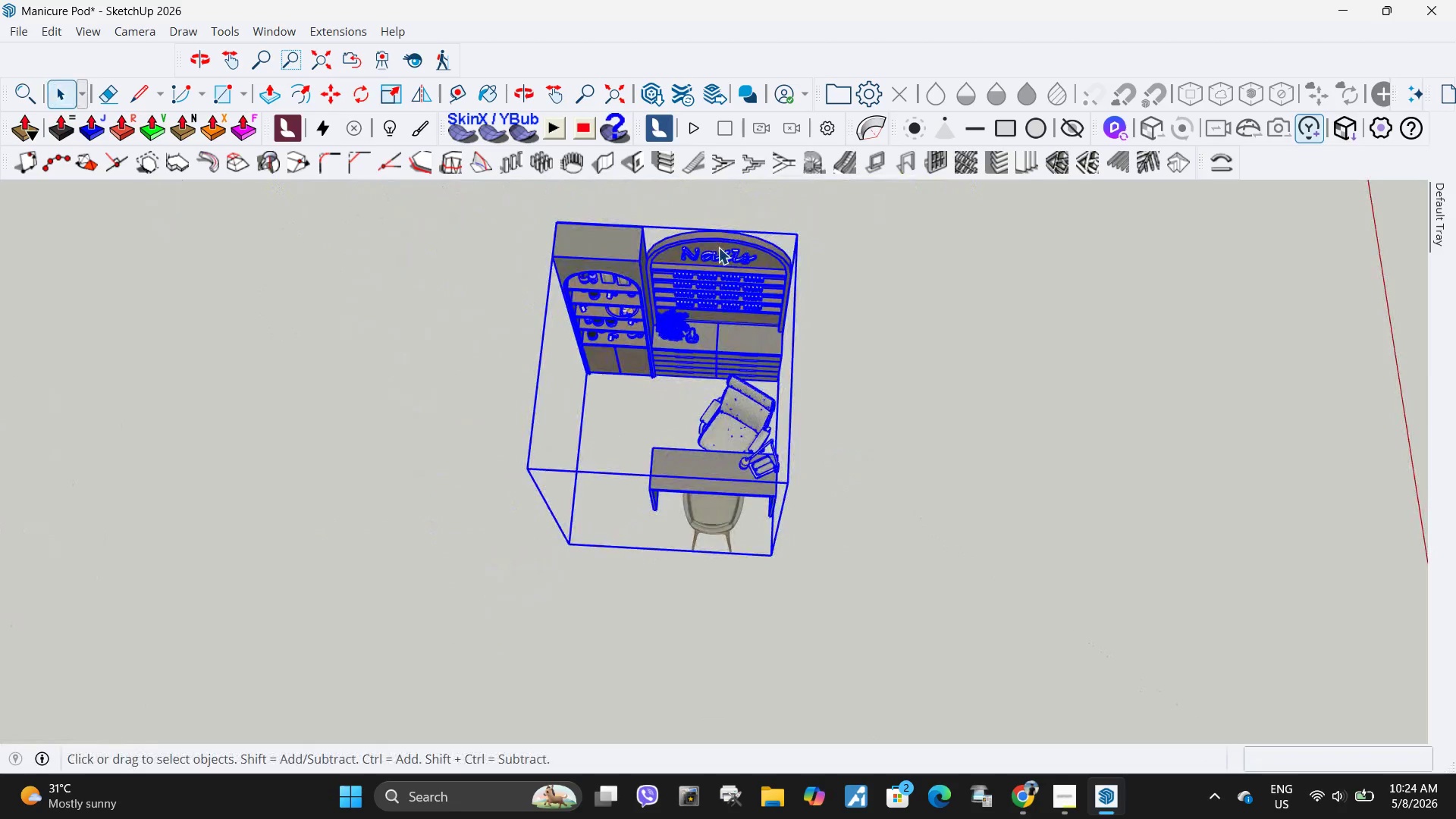 
triple_click([718, 247])
 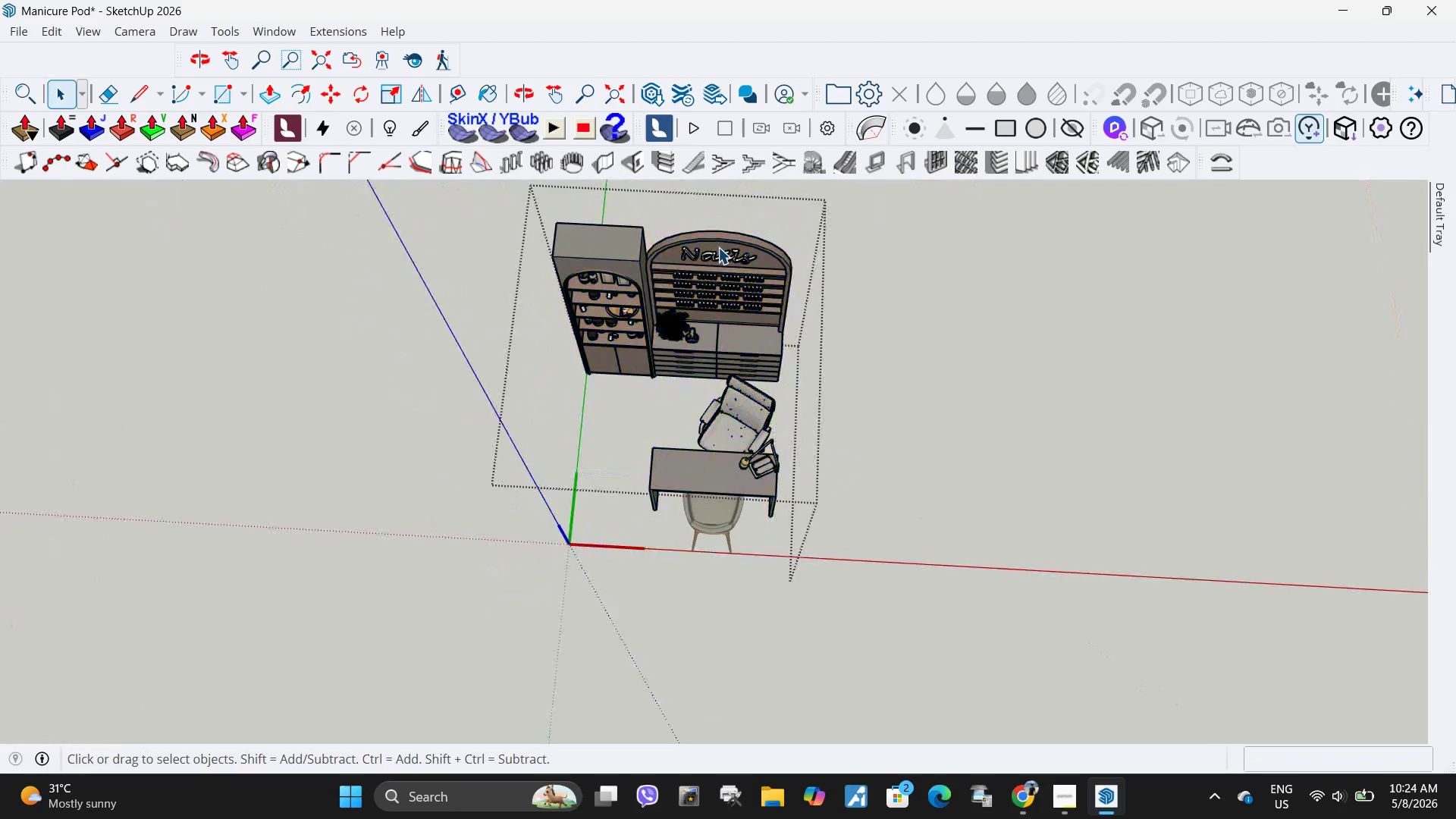 
triple_click([718, 247])
 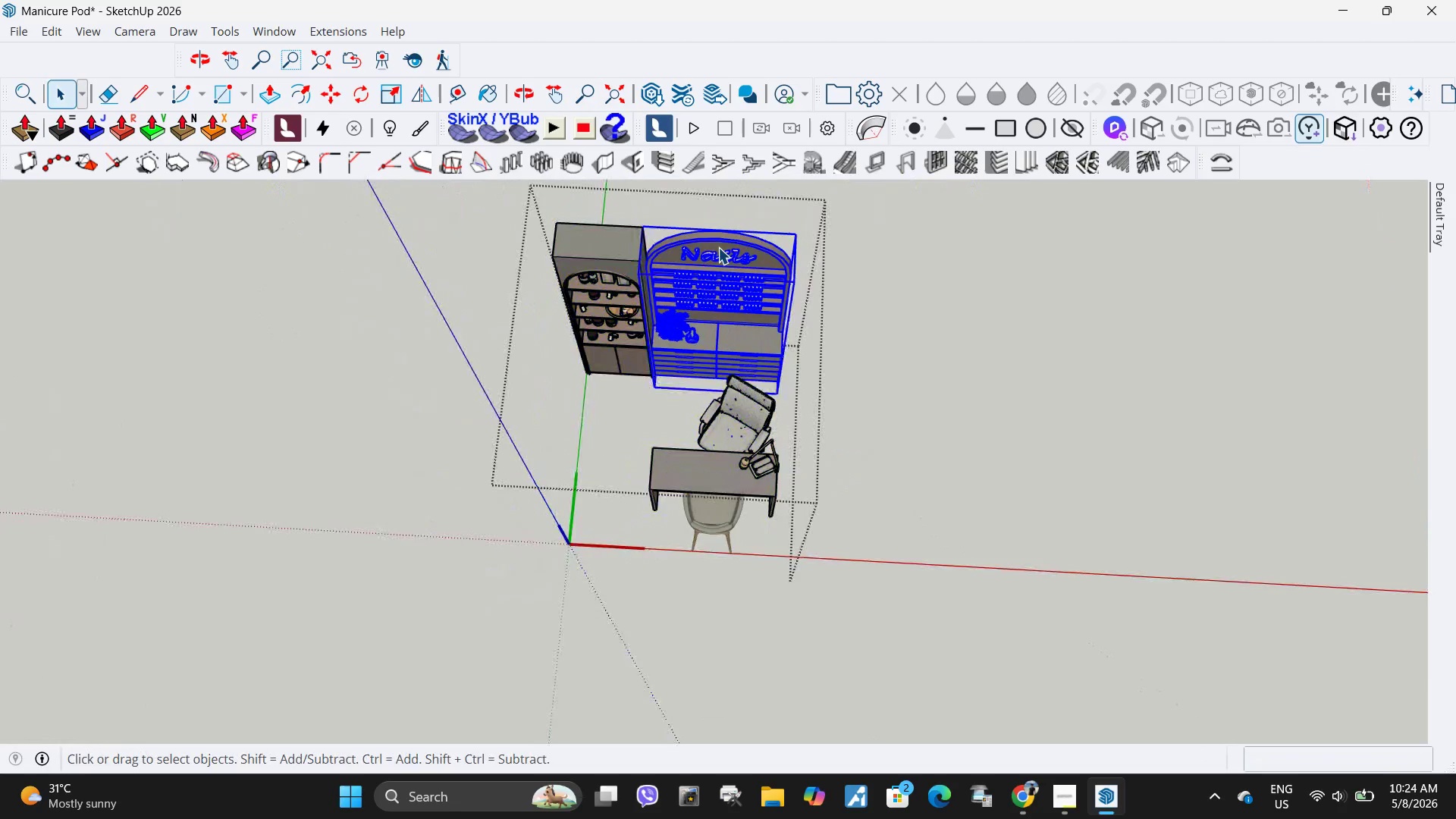 
left_click([705, 262])
 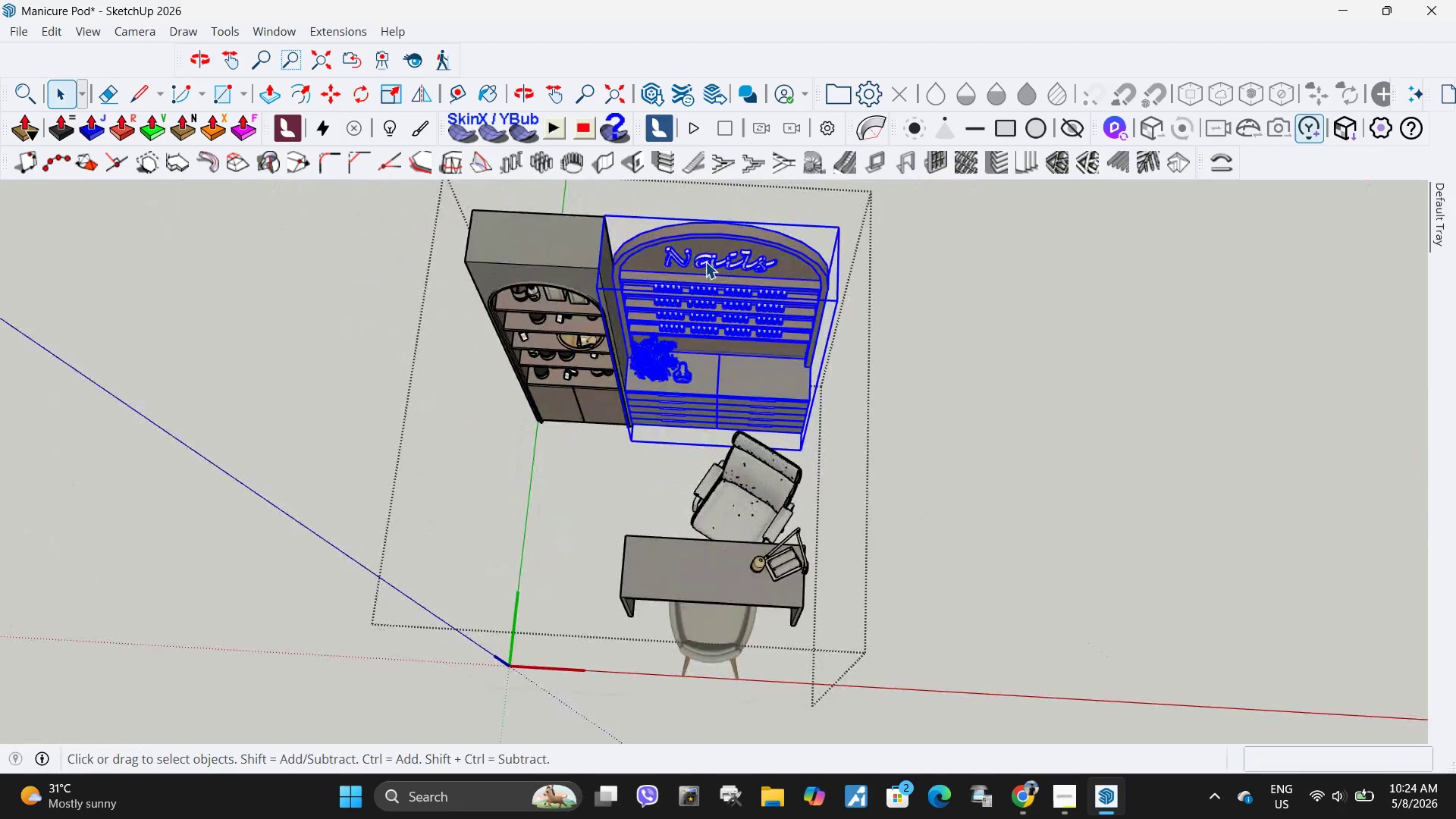 
scroll: coordinate [714, 247], scroll_direction: up, amount: 5.0
 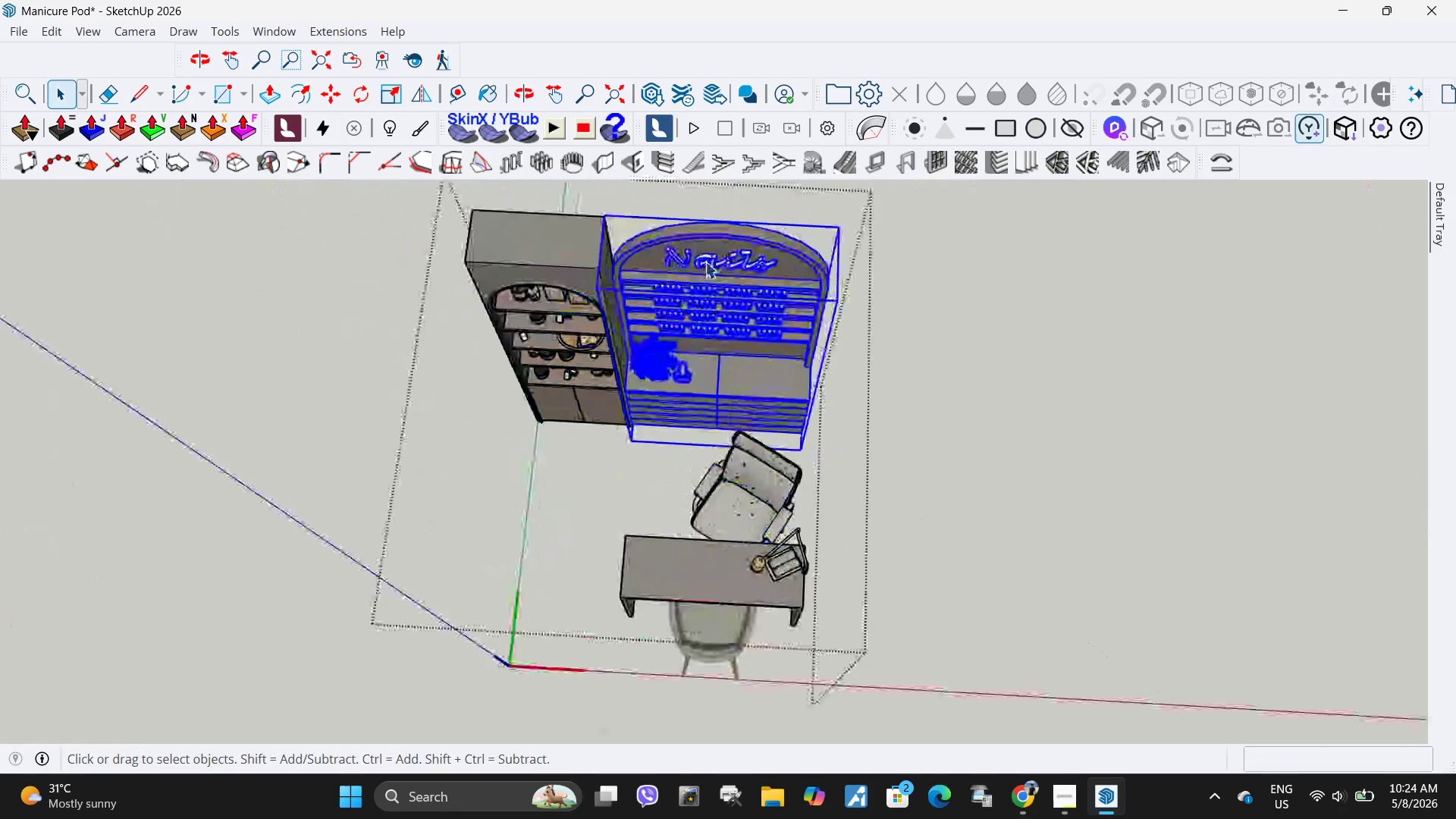 
double_click([705, 262])
 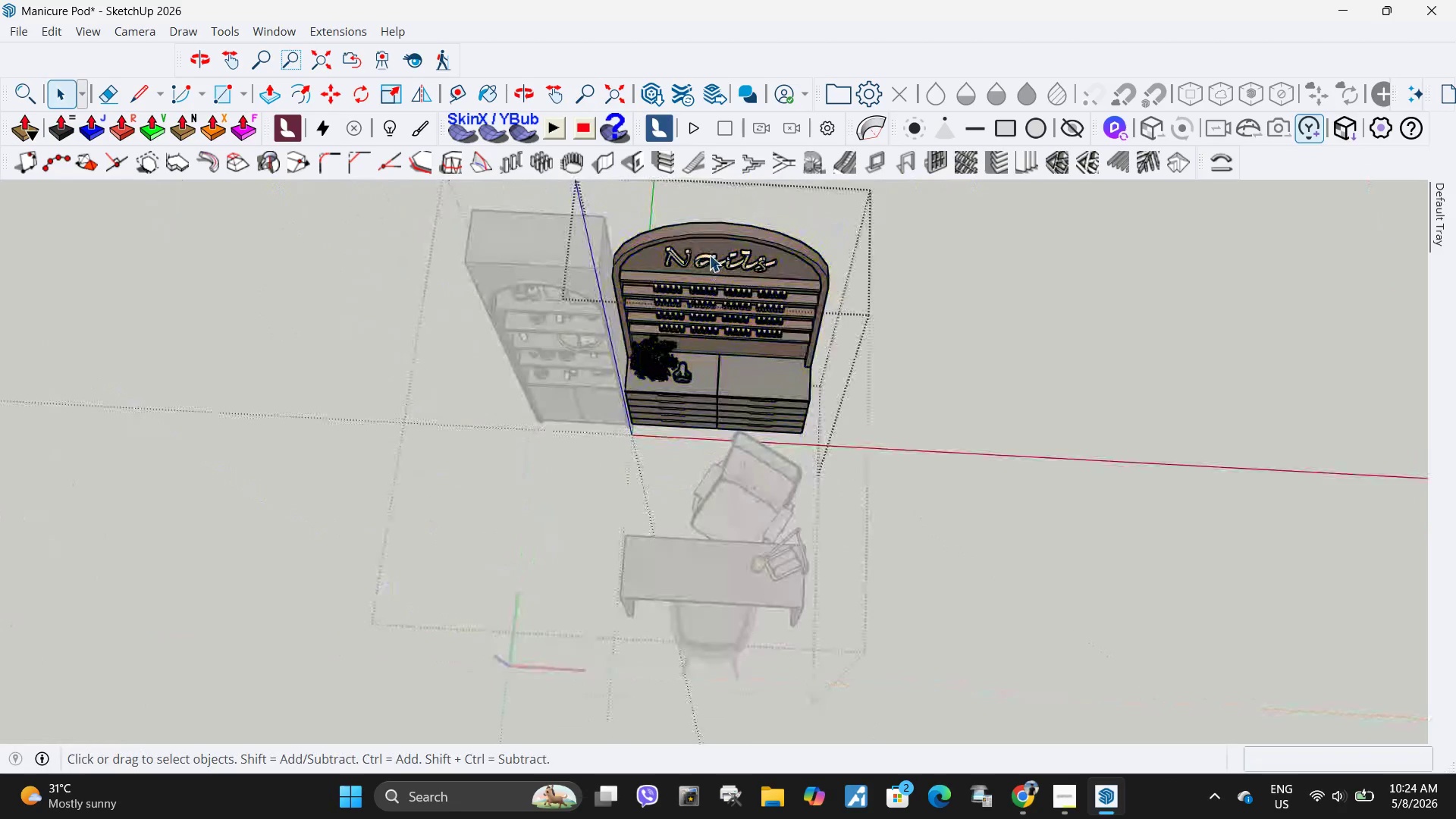 
left_click([709, 255])
 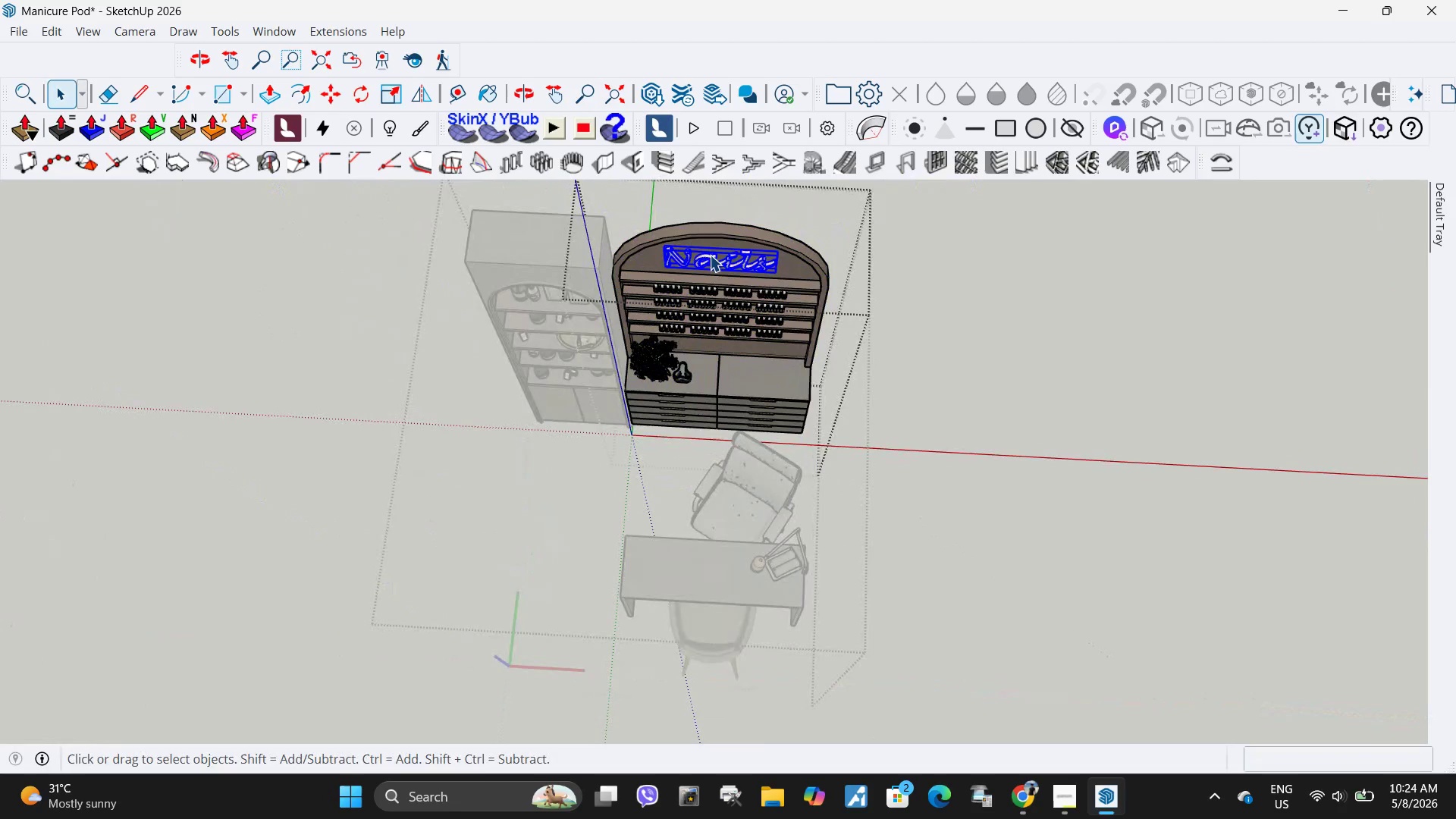 
scroll: coordinate [710, 255], scroll_direction: up, amount: 5.0
 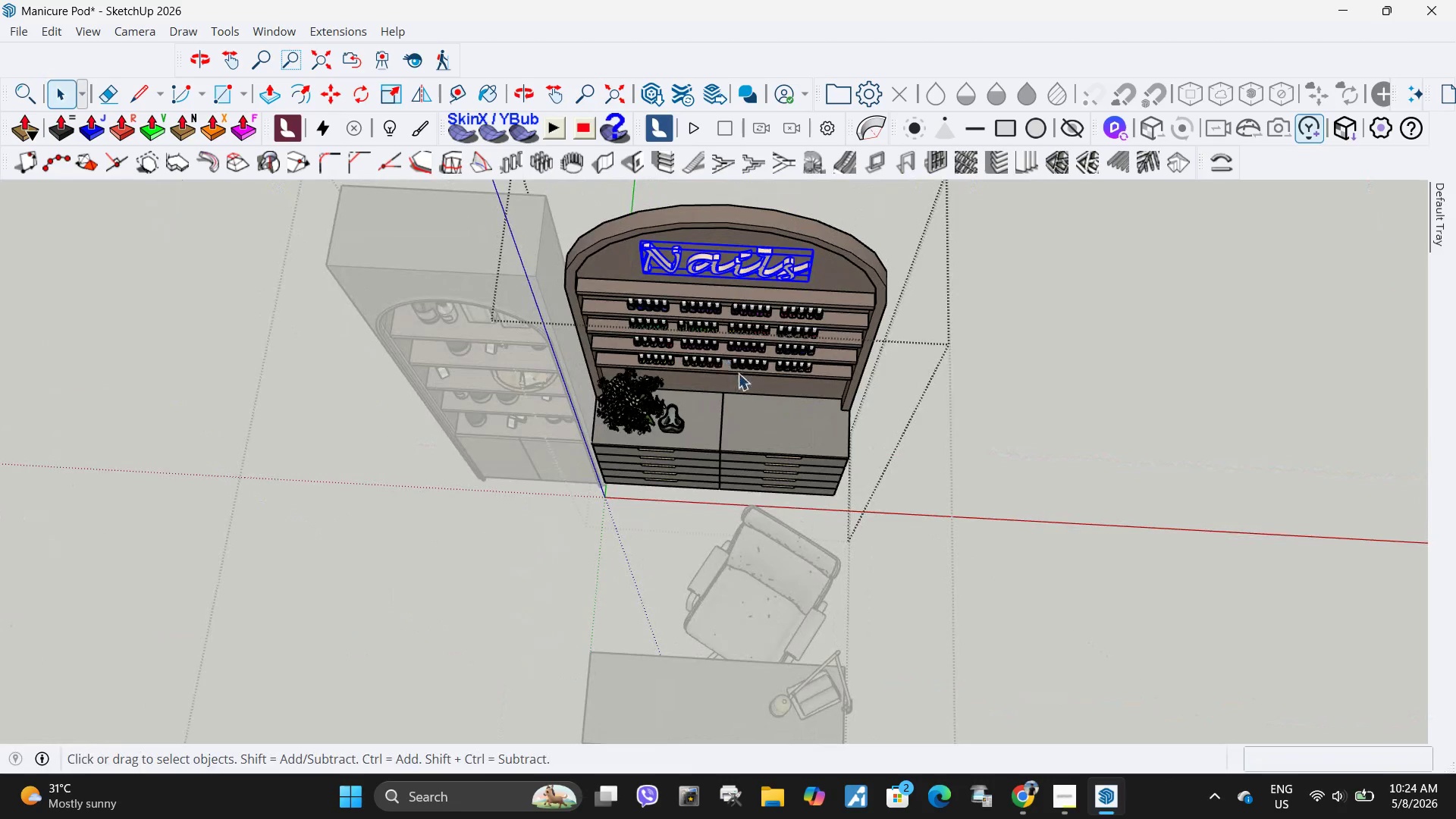 
key(Delete)
 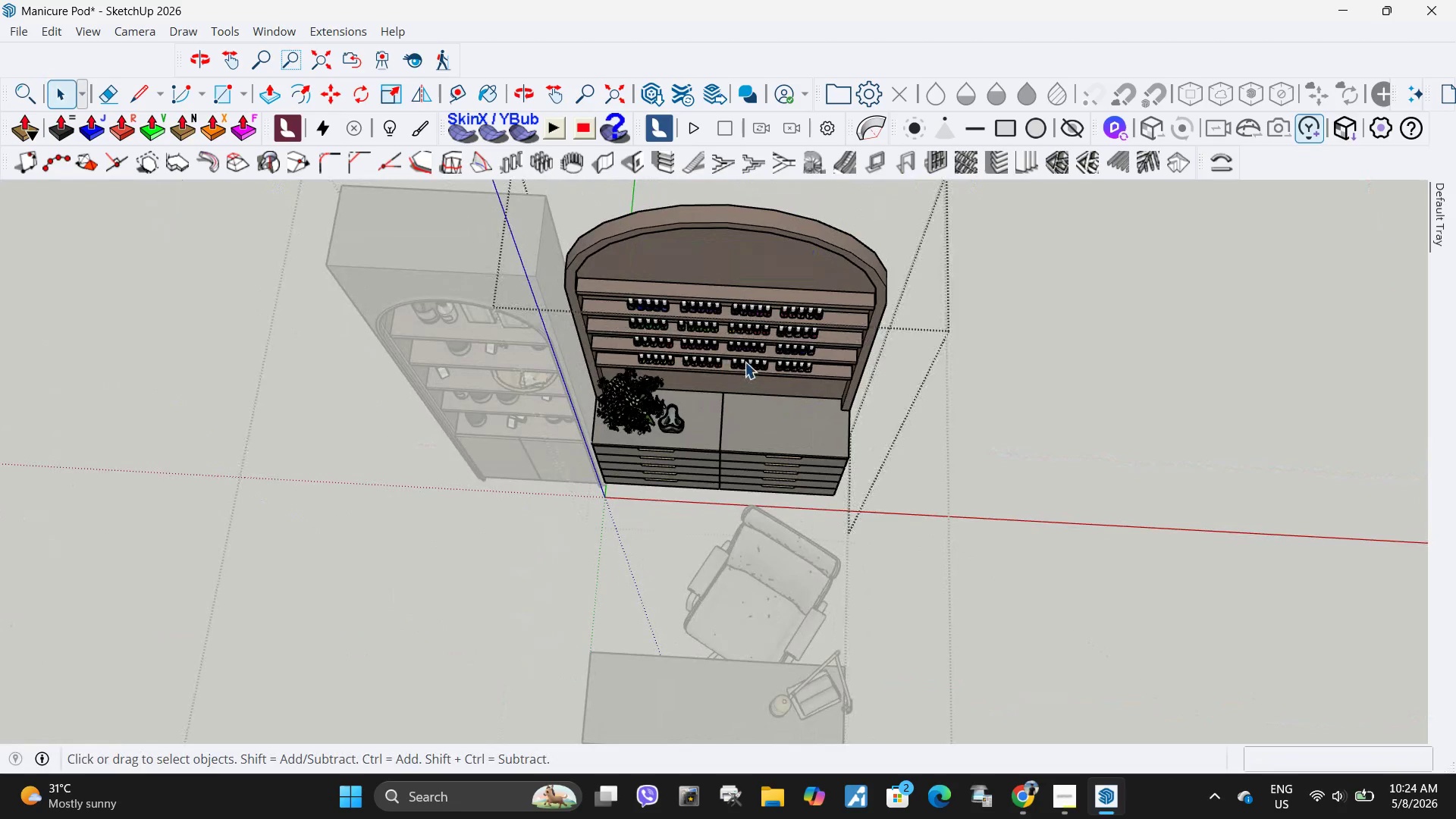 
key(Escape)
 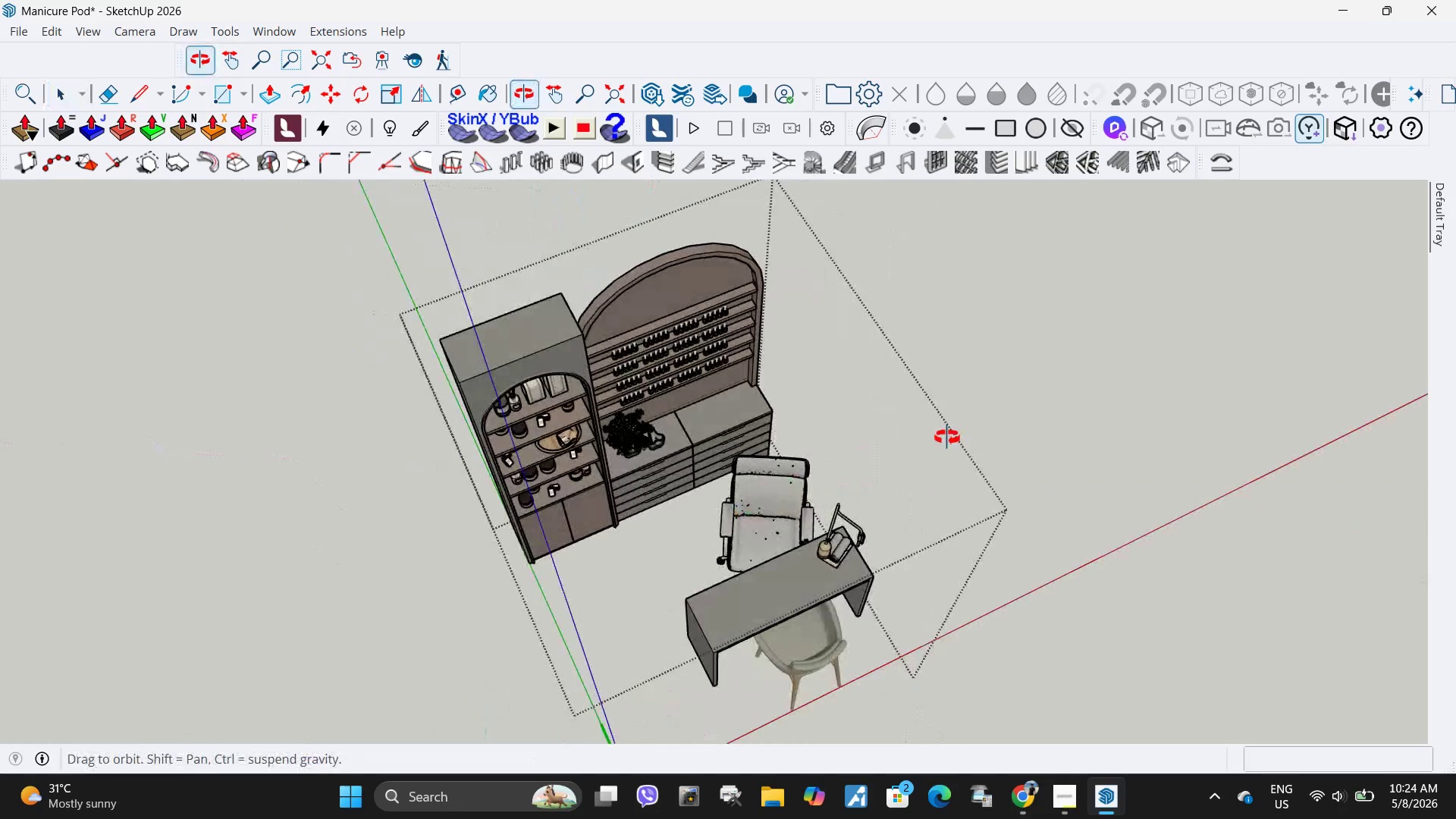 
scroll: coordinate [745, 362], scroll_direction: down, amount: 5.0
 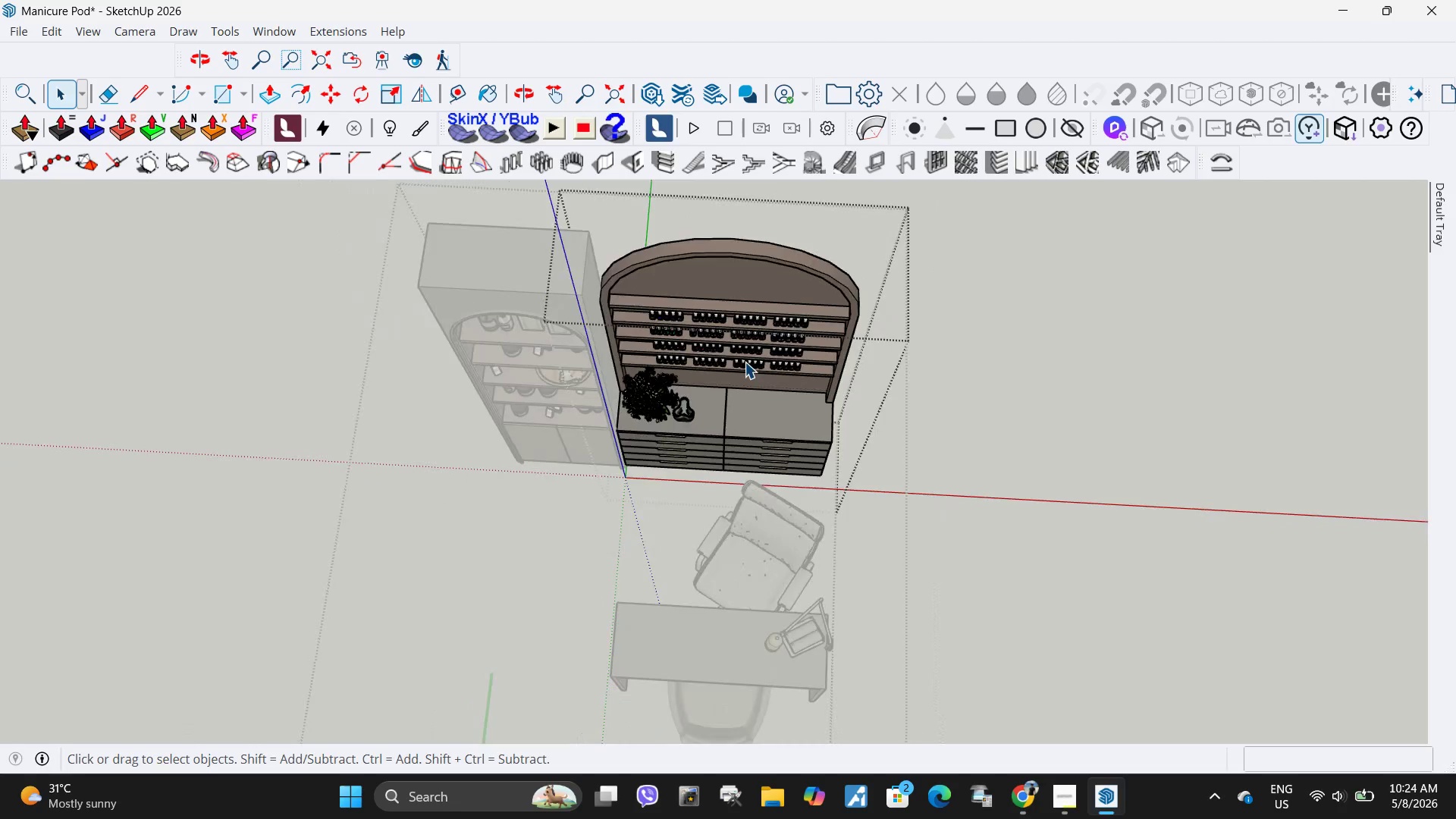 
key(Escape)
 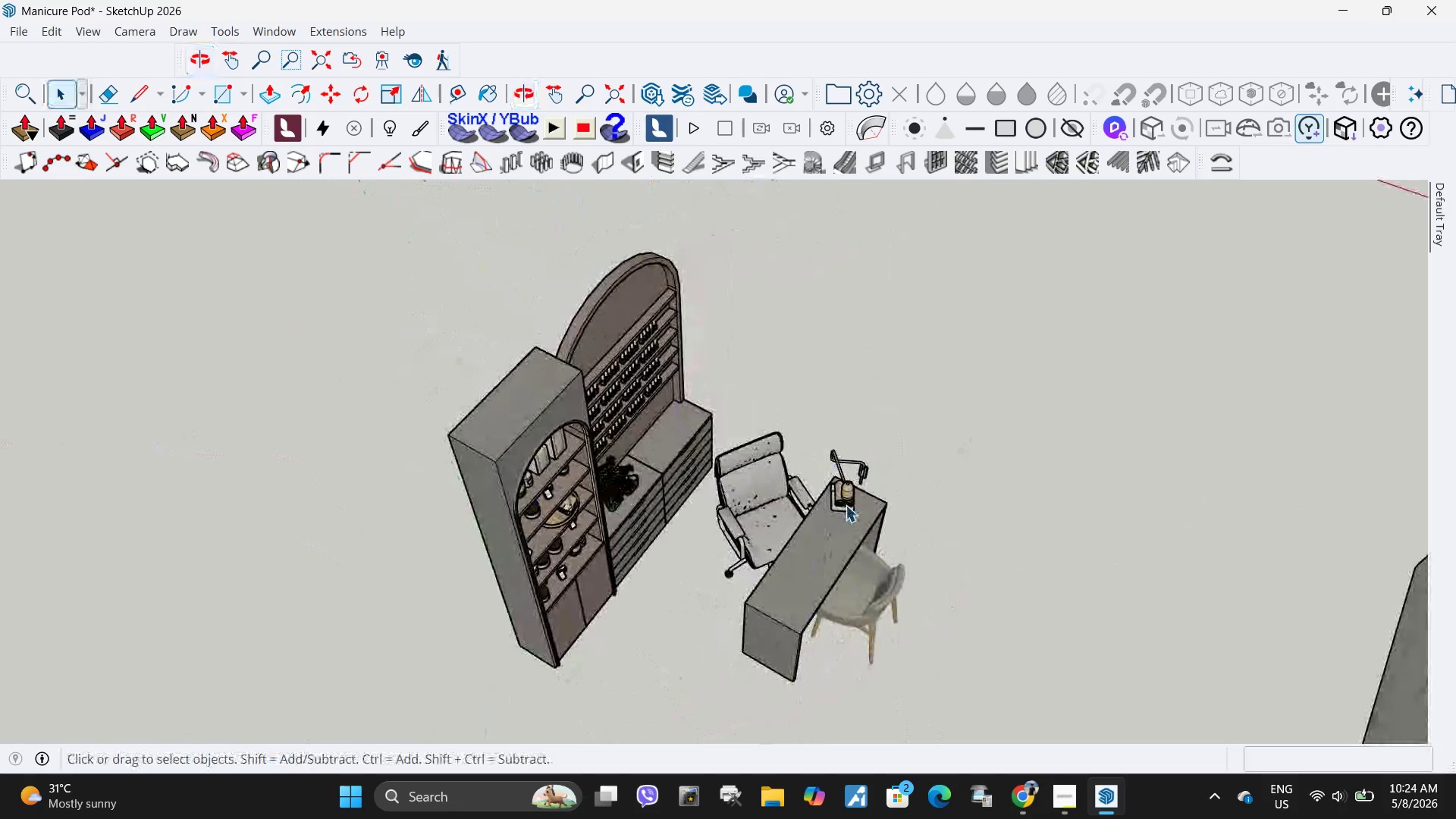 
left_click([846, 505])
 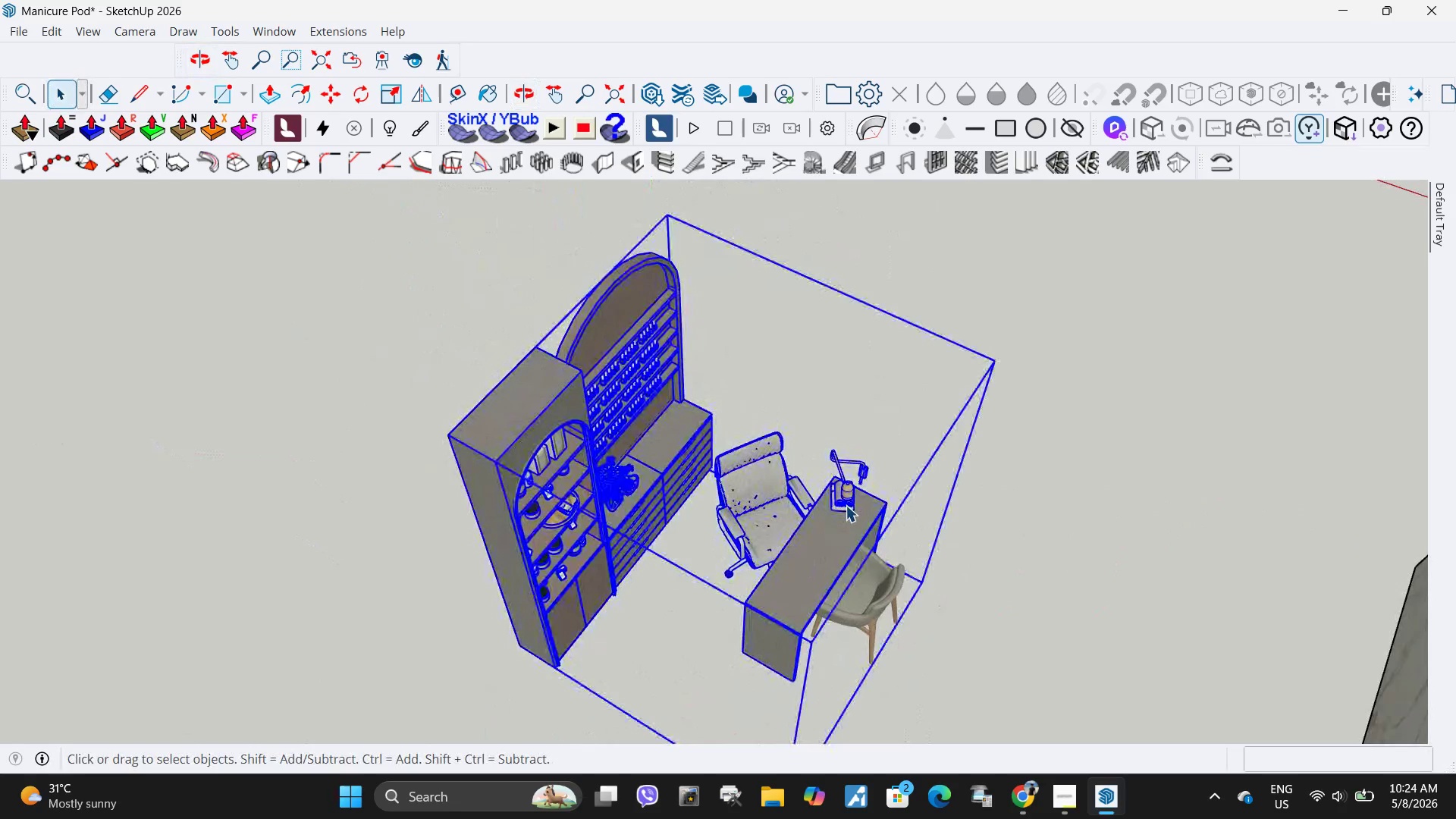 
double_click([846, 505])
 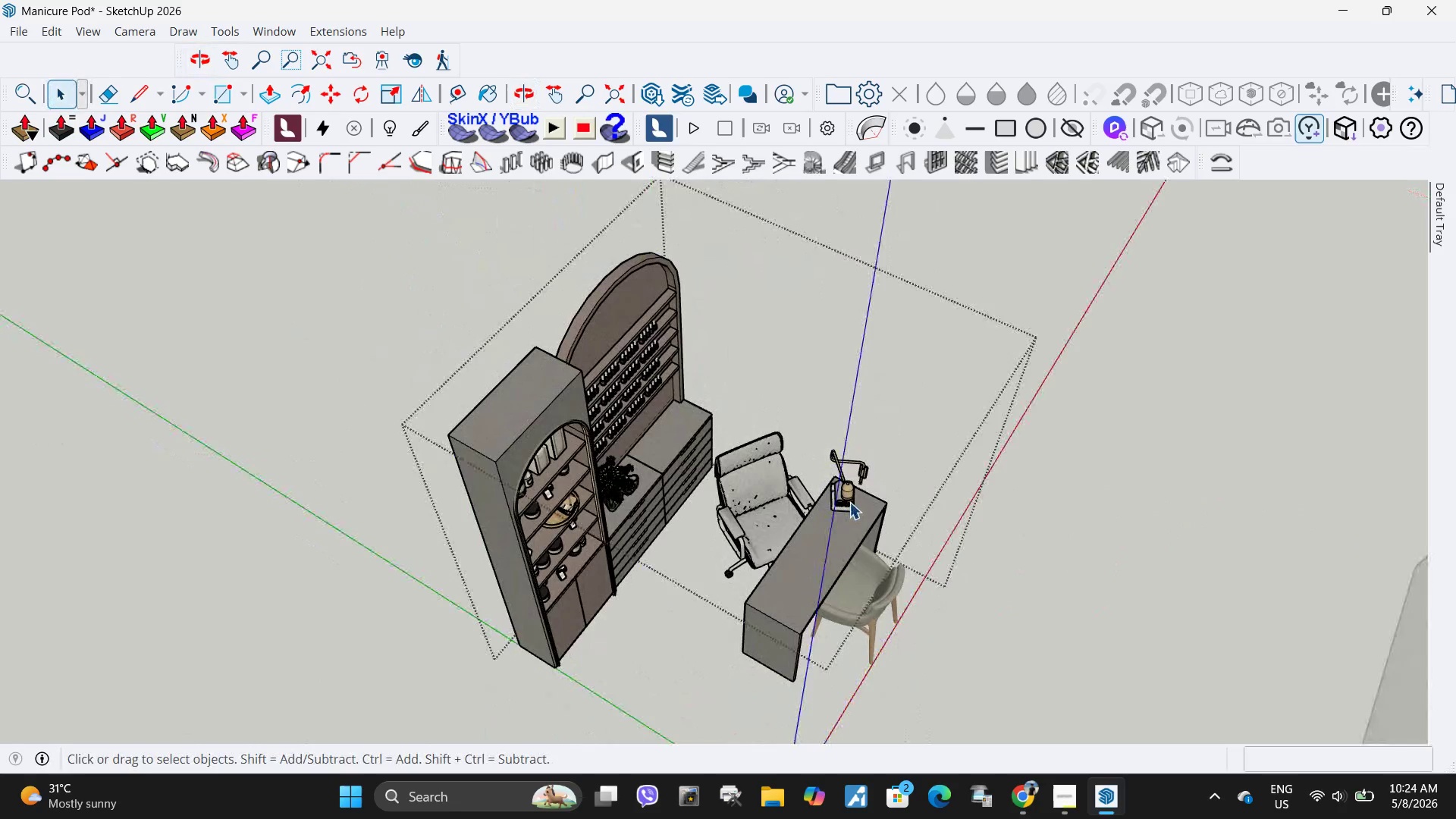 
triple_click([849, 502])
 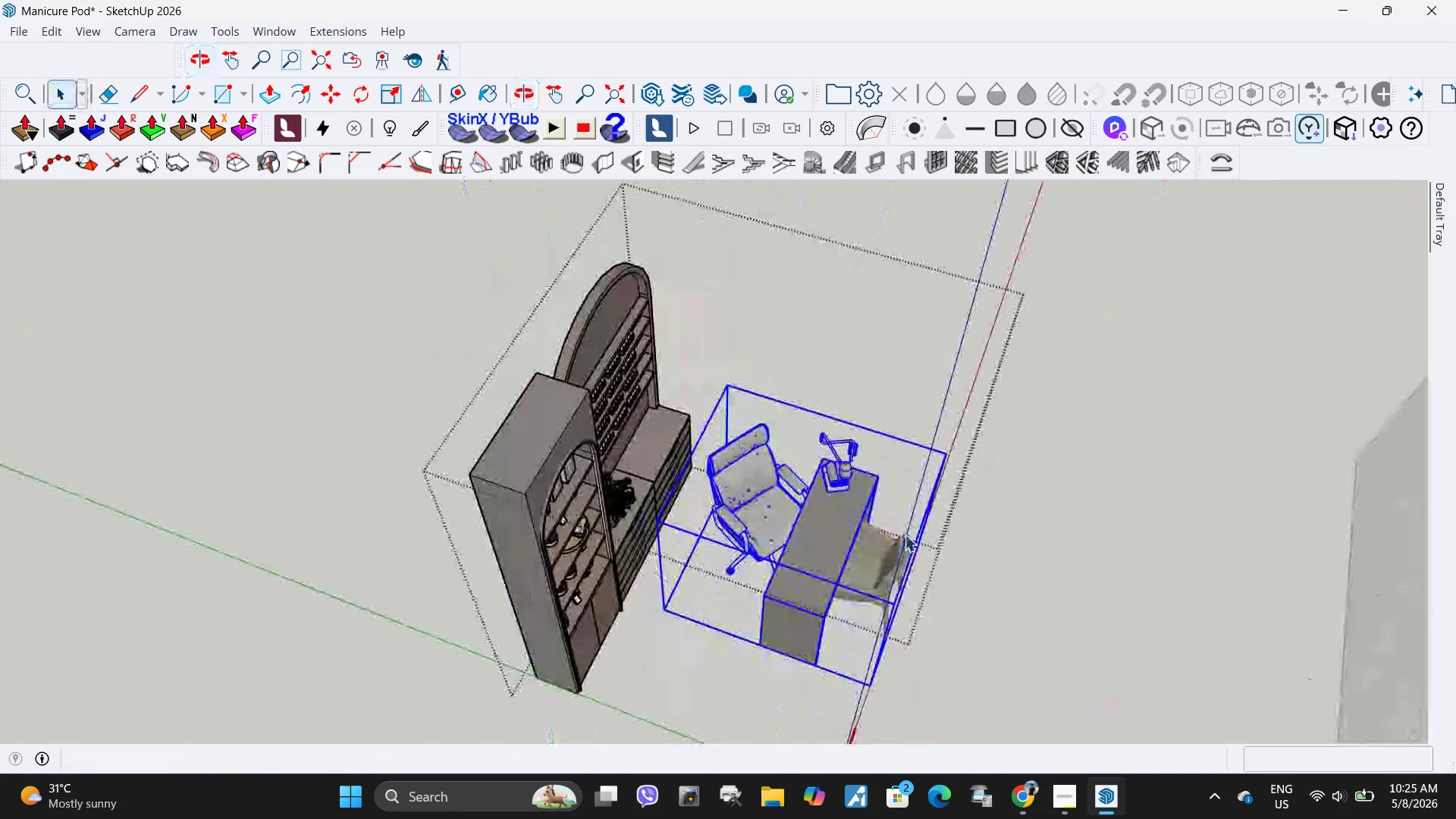 
key(Delete)
 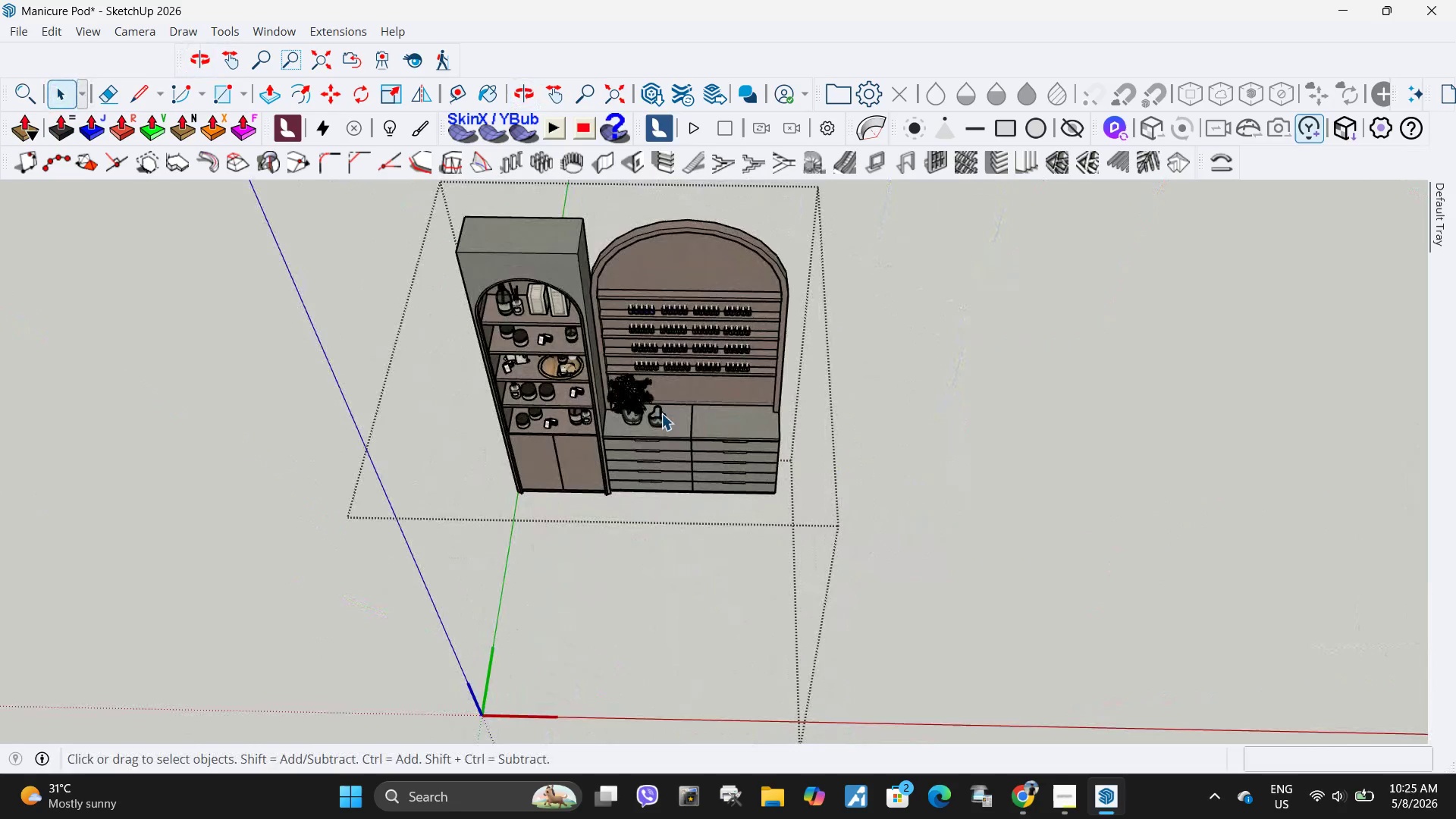 
key(Escape)
 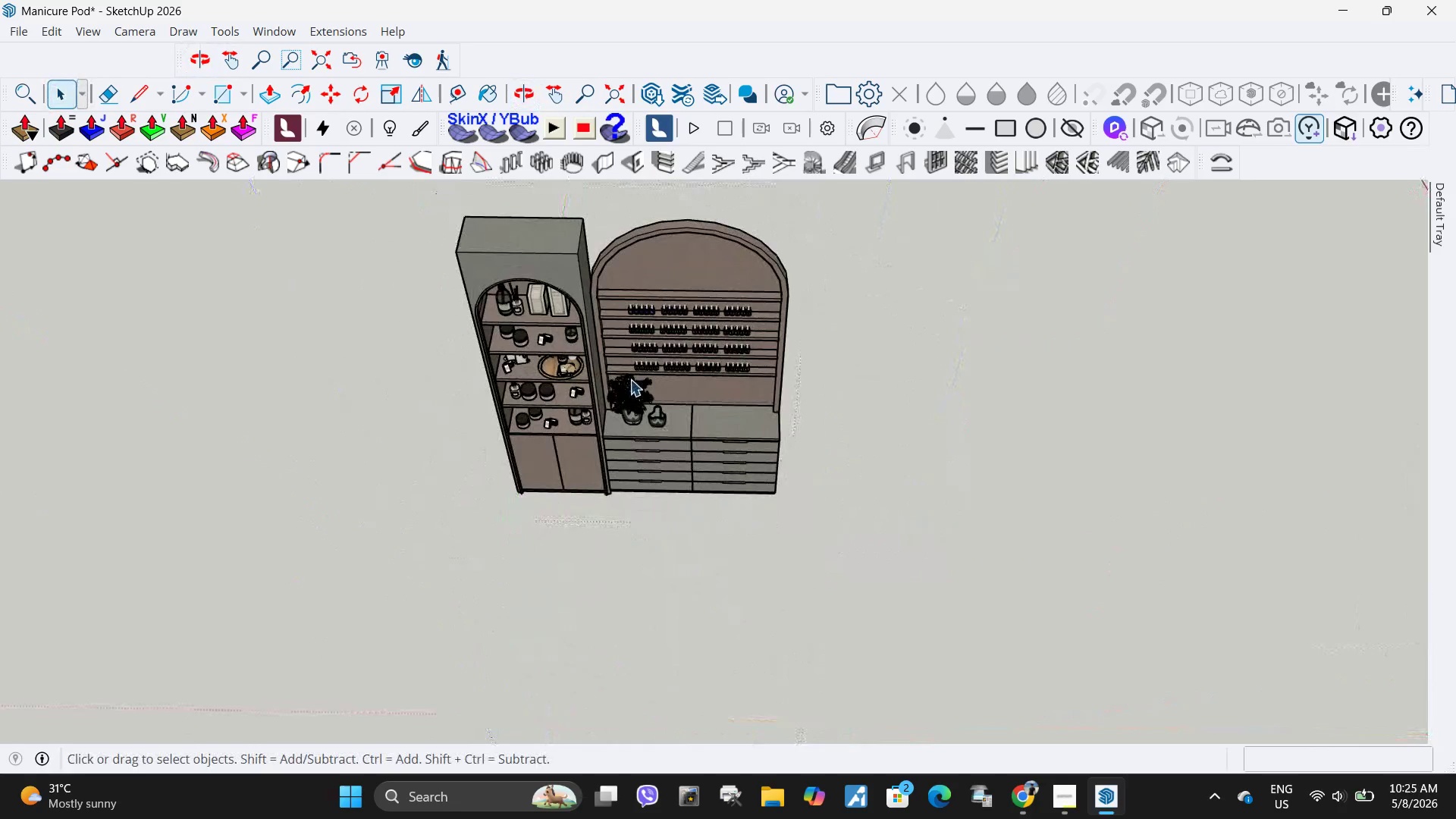 
key(Escape)
 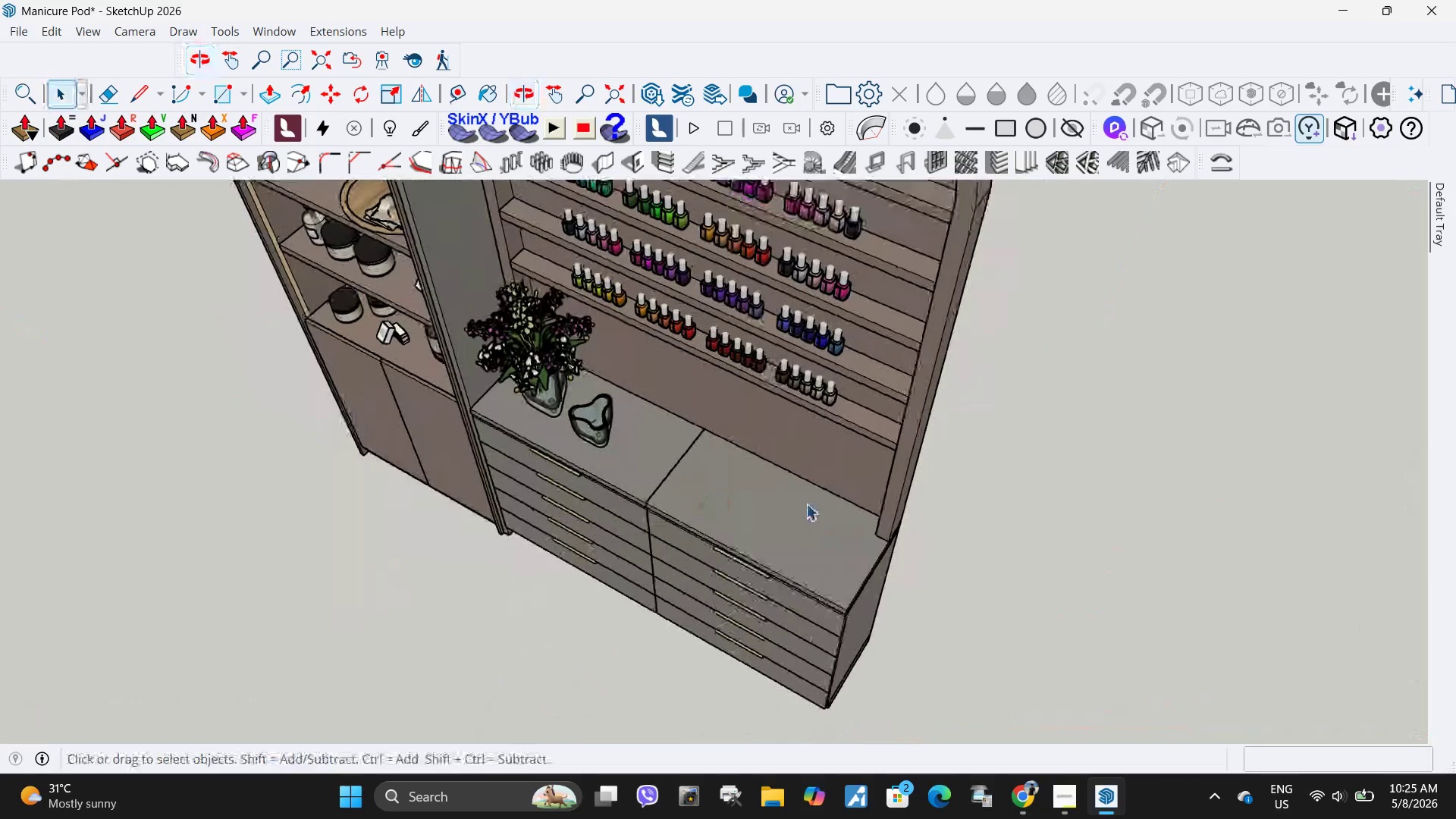 
scroll: coordinate [695, 410], scroll_direction: up, amount: 11.0
 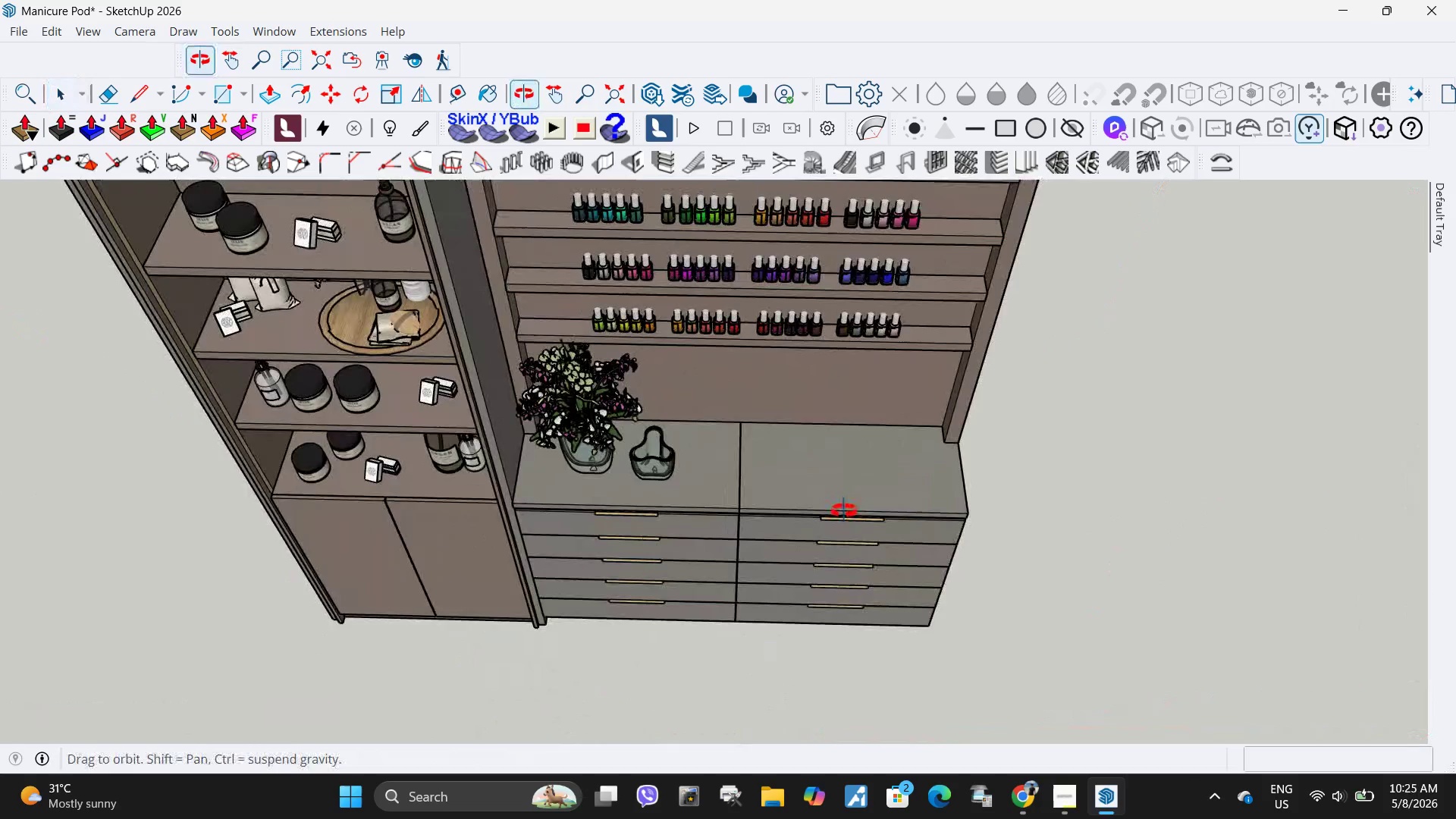 
scroll: coordinate [985, 504], scroll_direction: down, amount: 25.0
 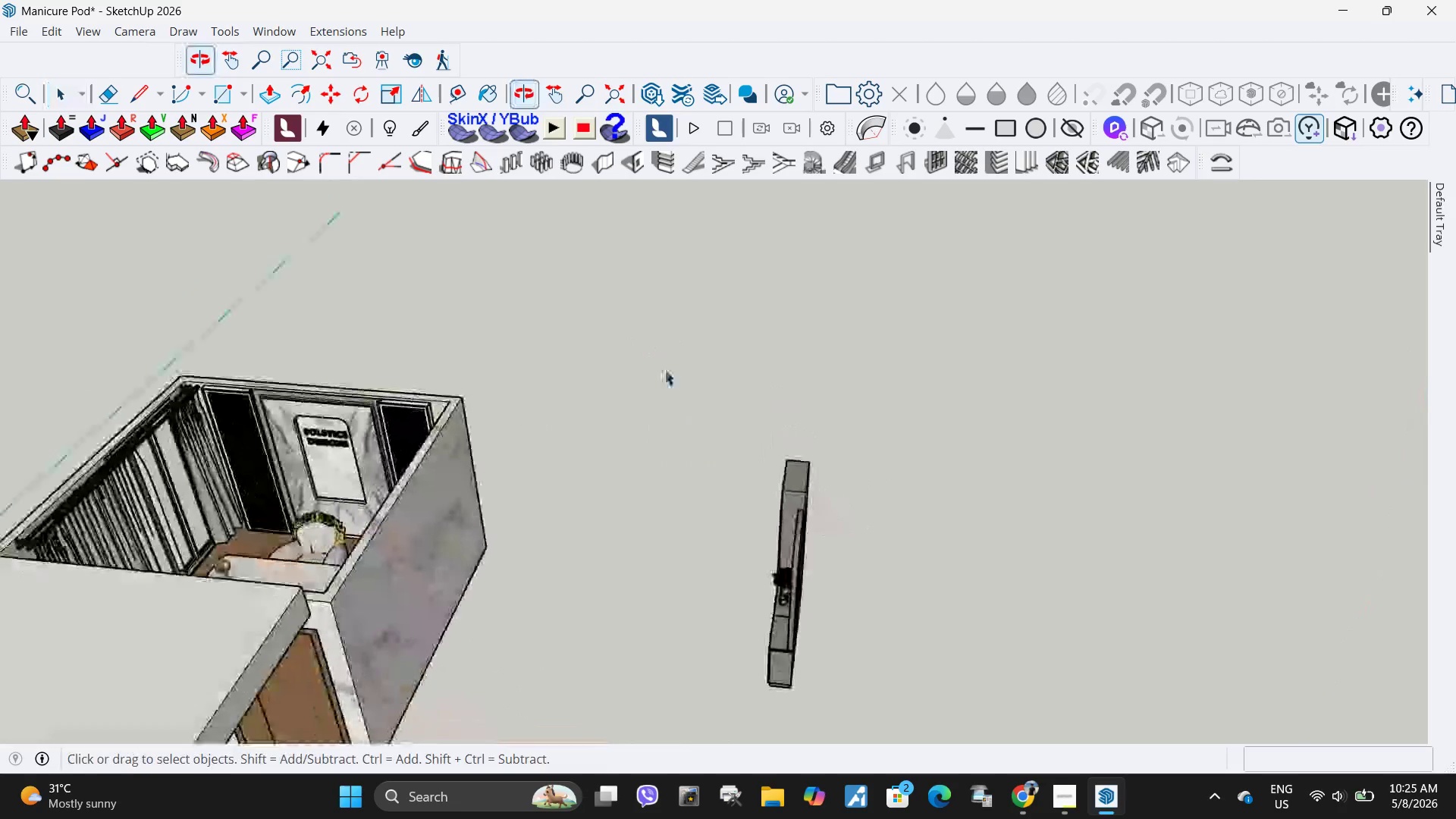 
left_click([562, 519])
 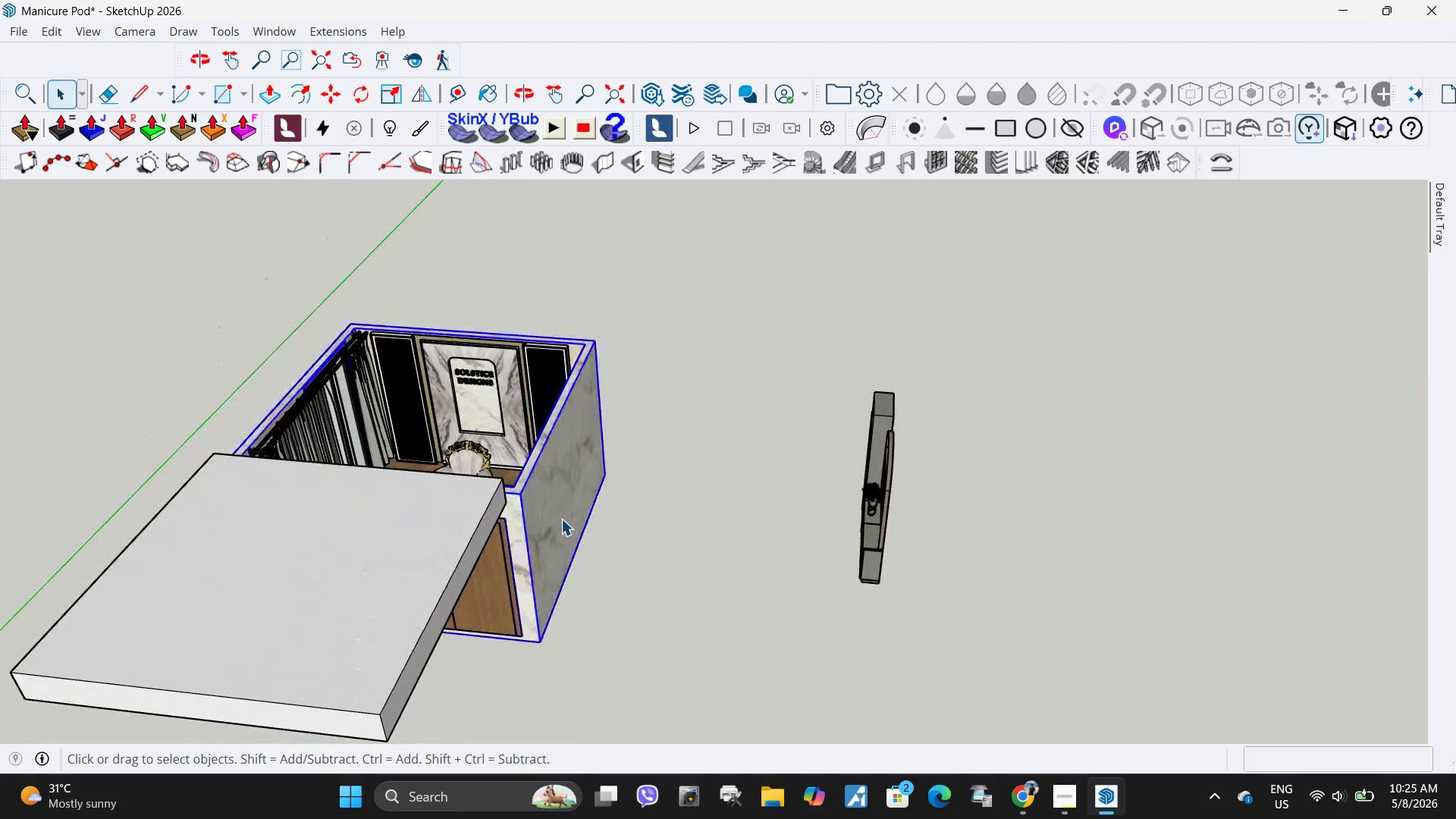 
scroll: coordinate [517, 473], scroll_direction: up, amount: 1.0
 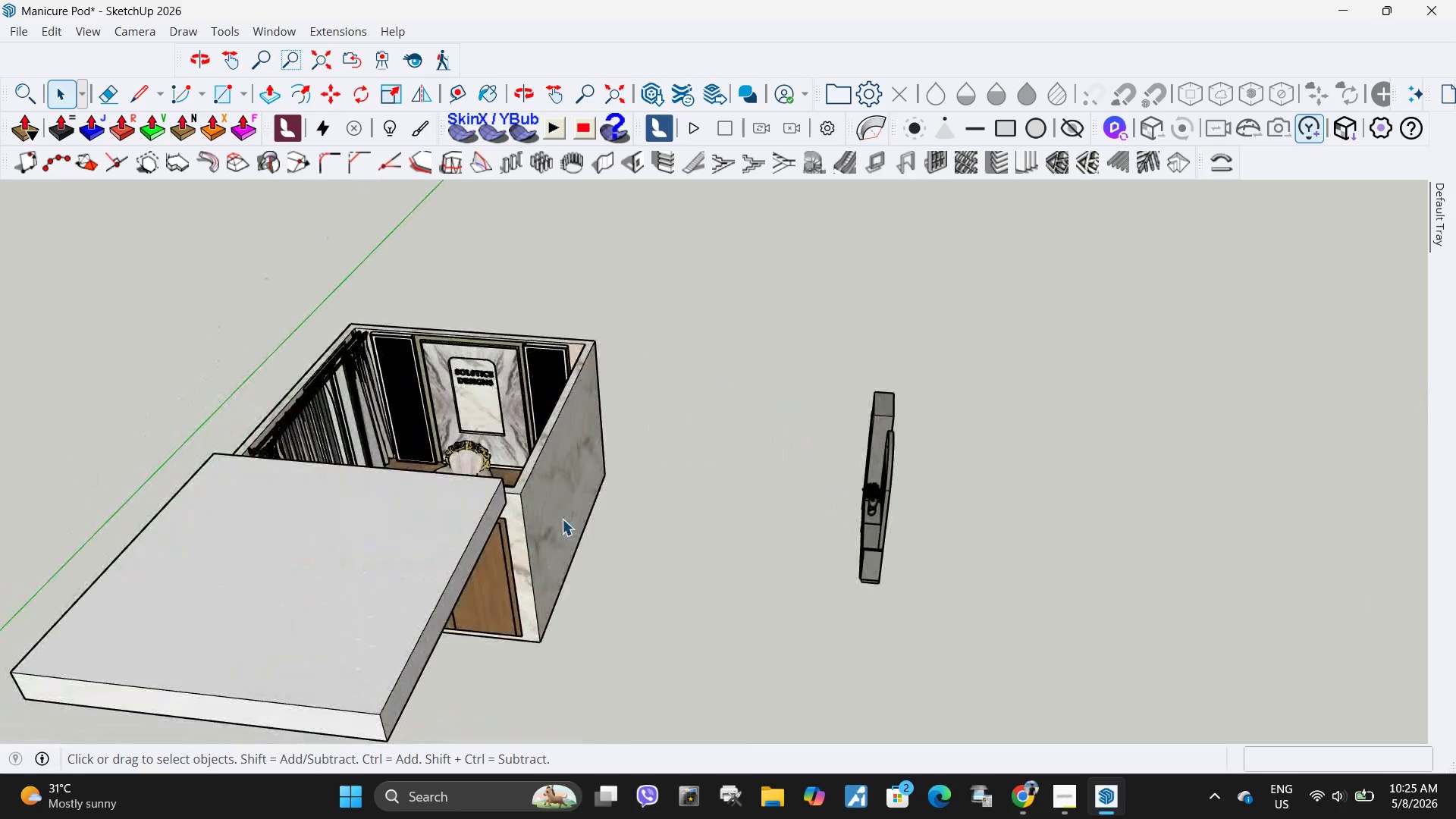 
double_click([561, 519])
 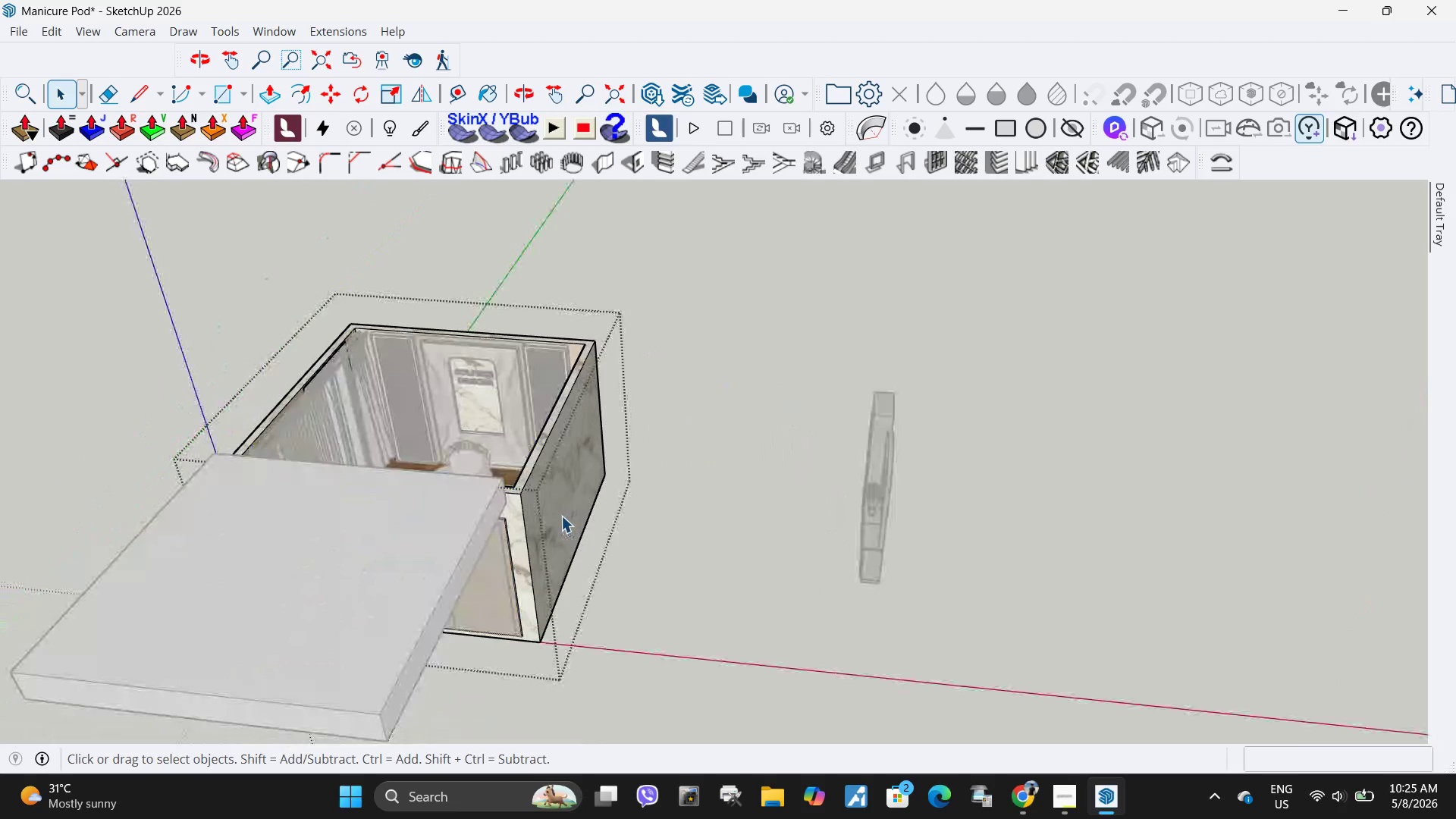 
left_click([561, 516])
 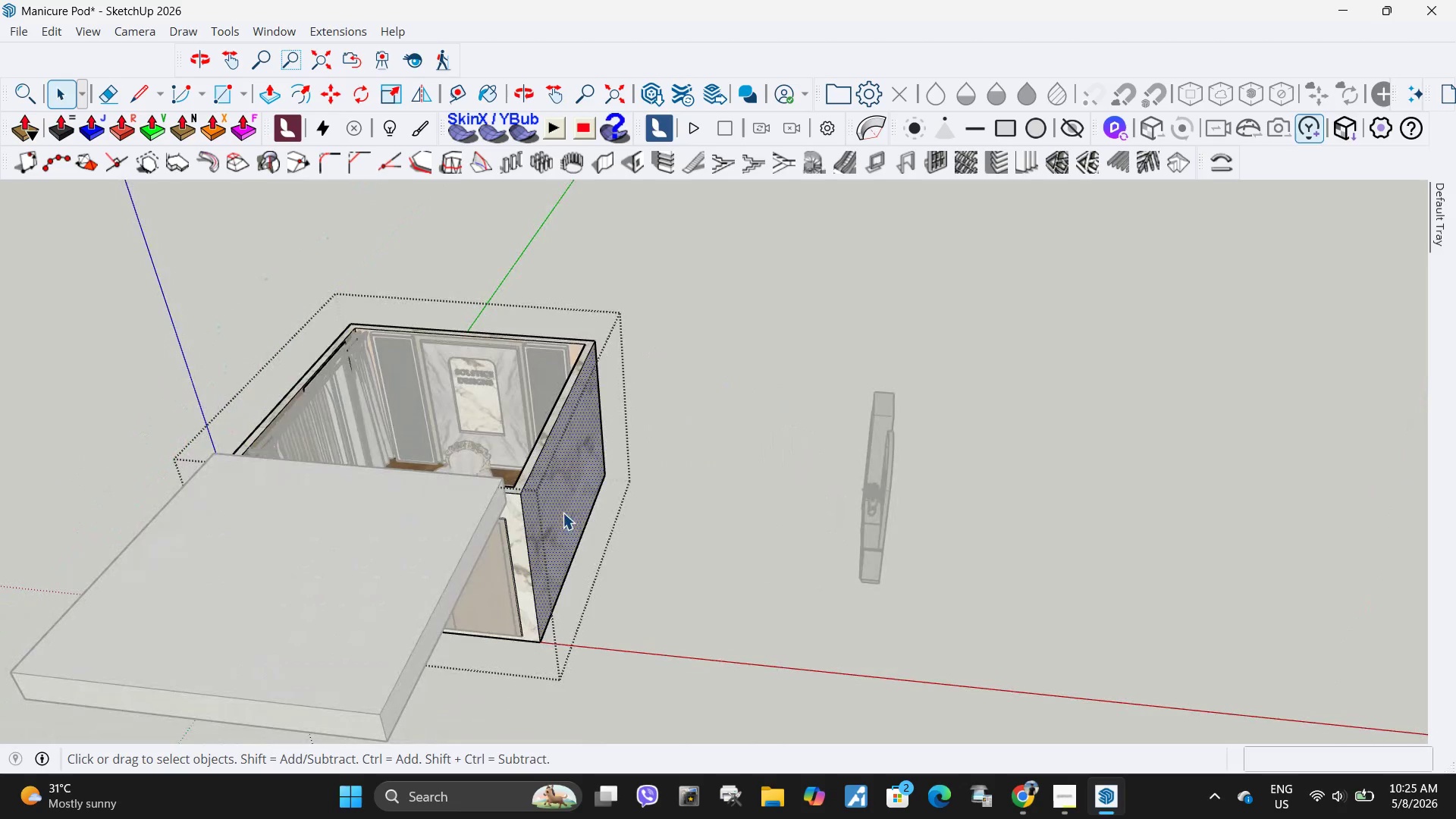 
left_click([581, 491])
 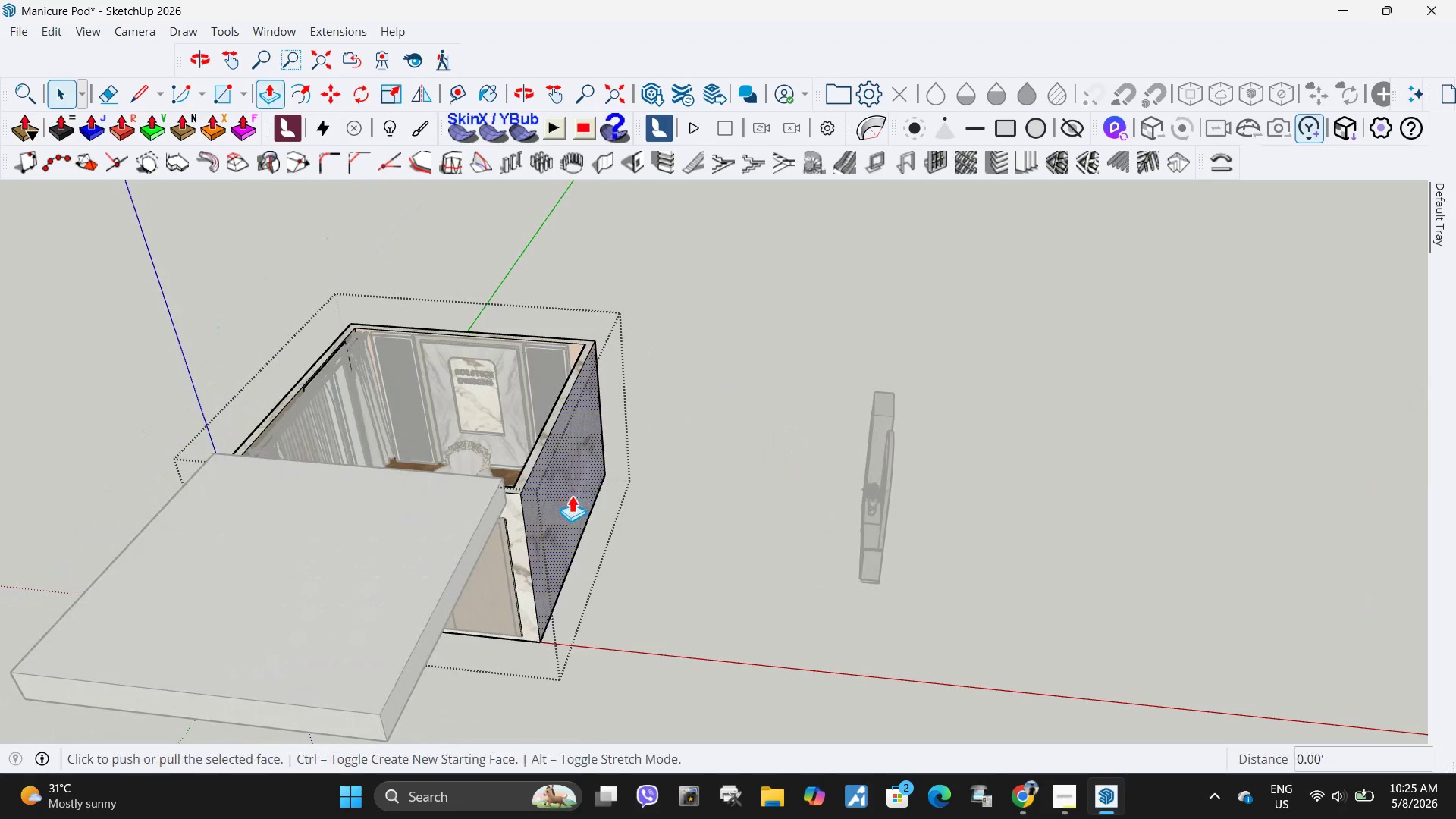 
key(P)
 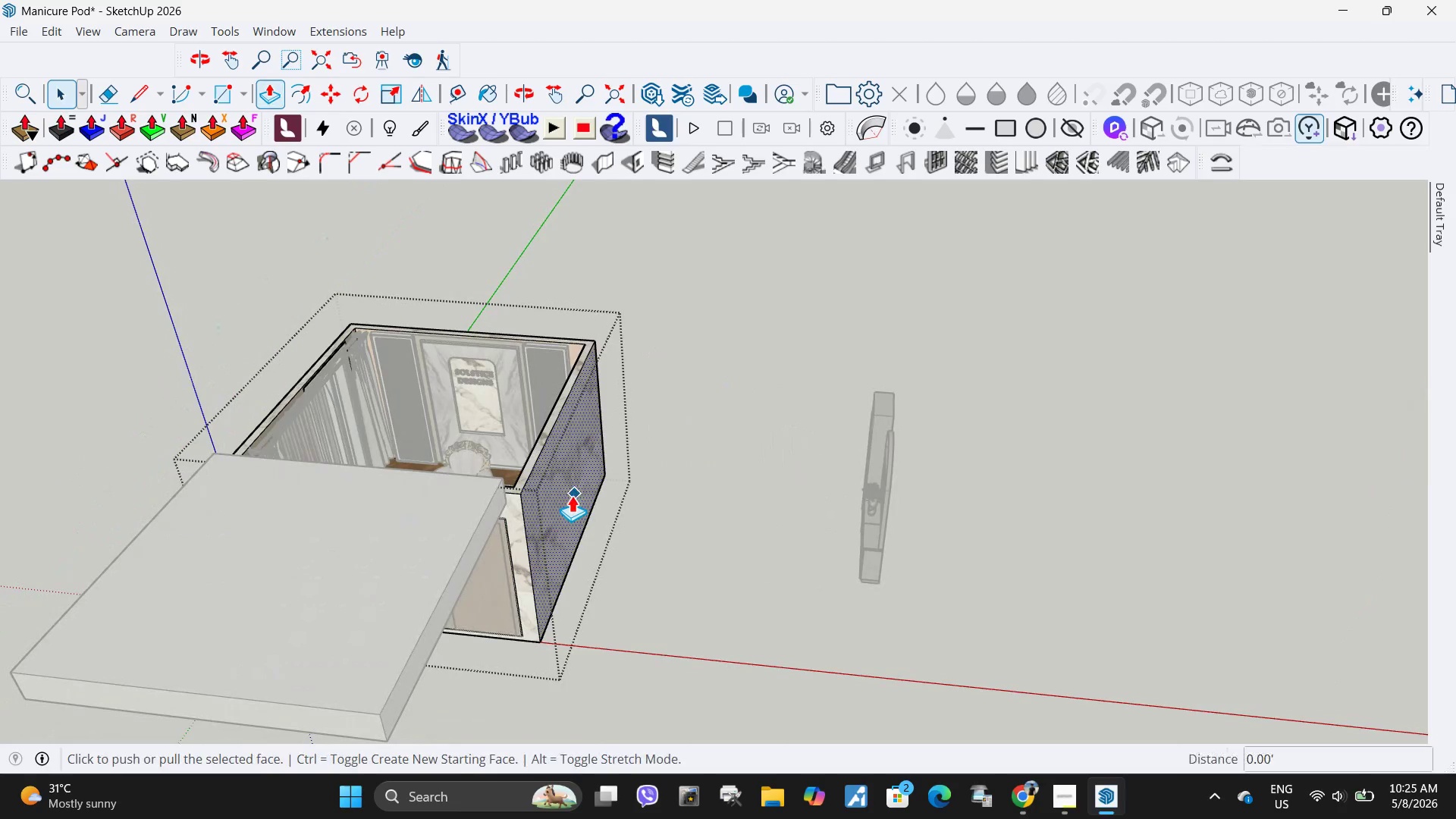 
left_click([572, 495])
 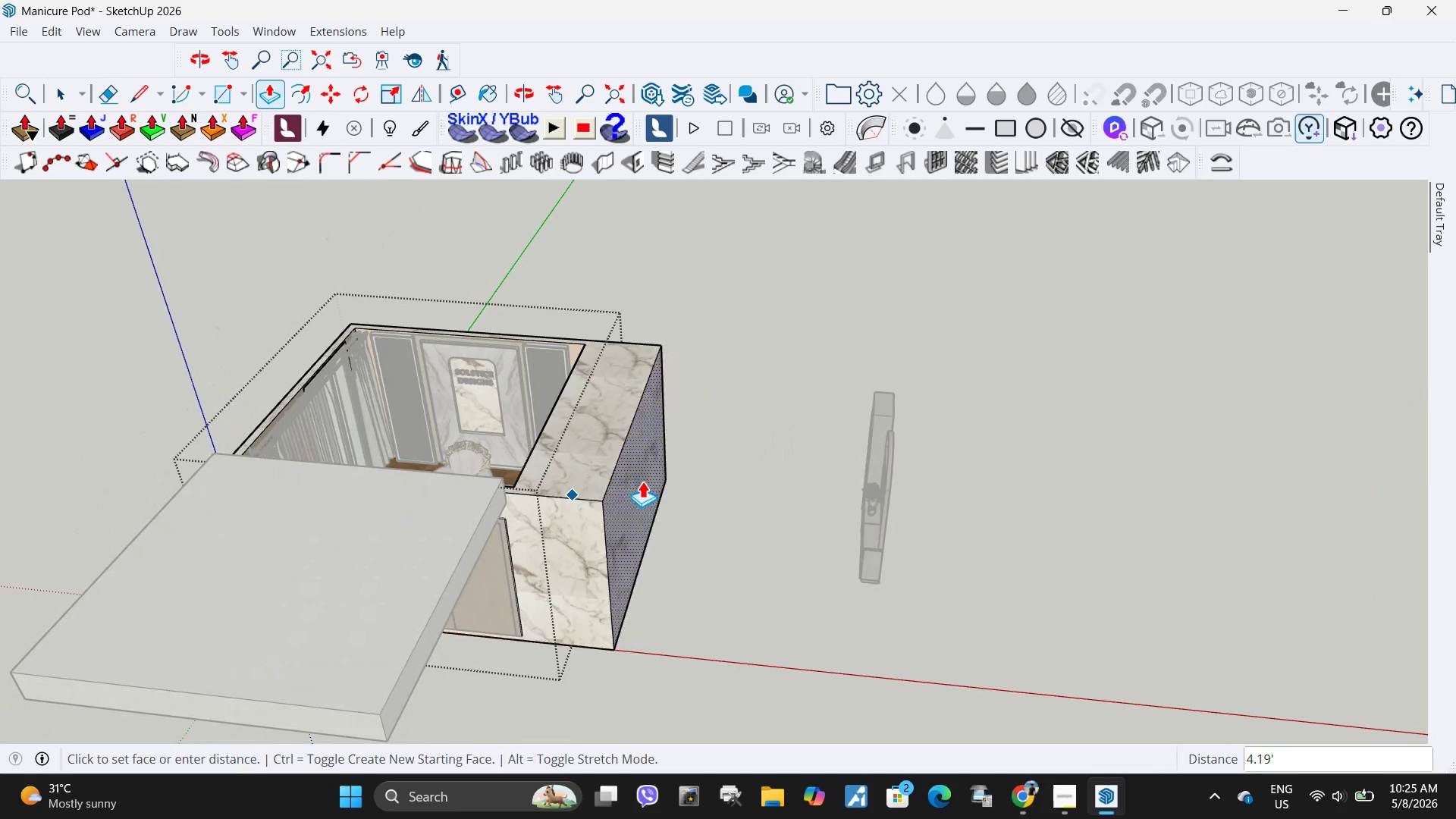 
left_click([642, 481])
 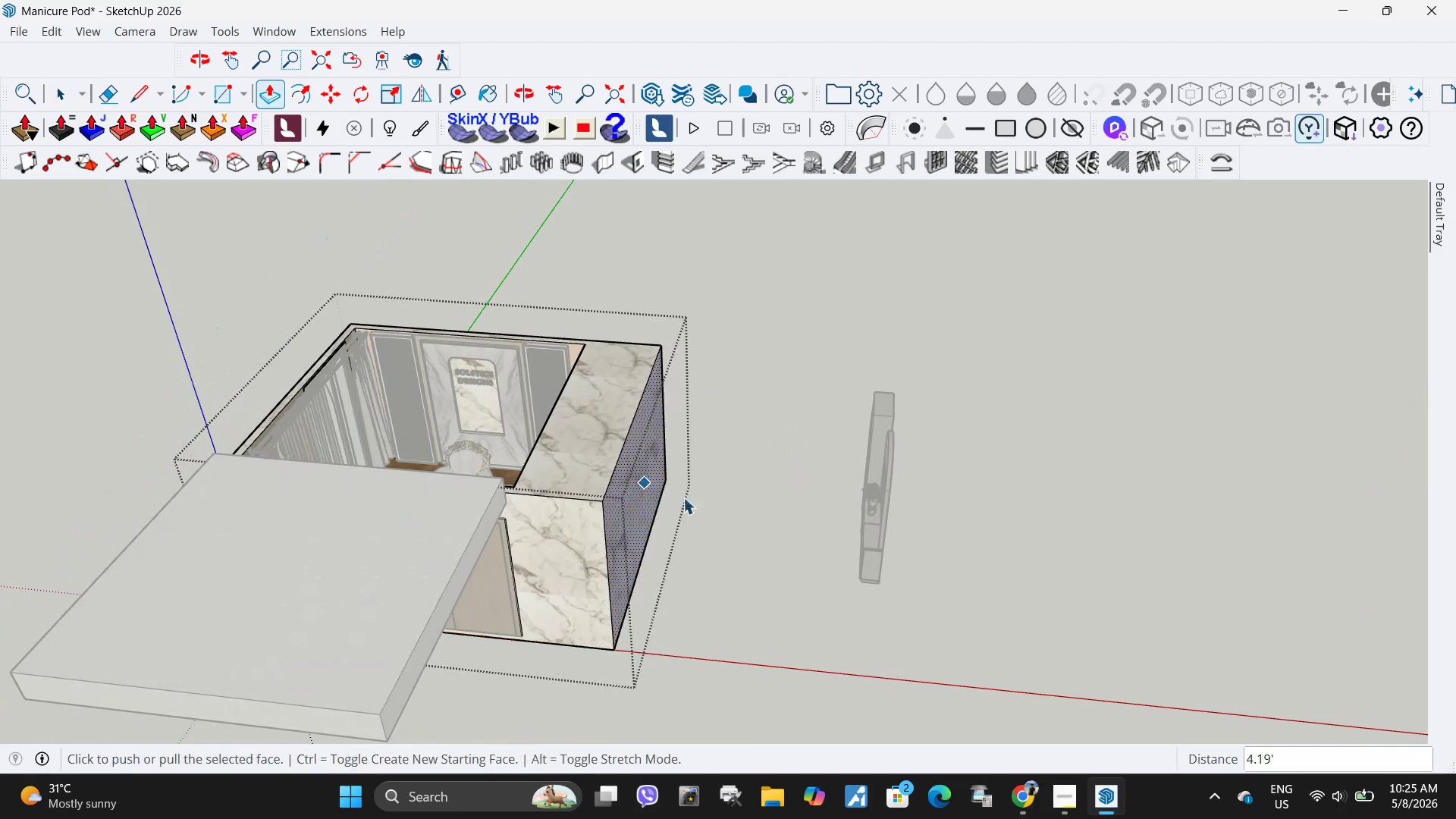 
key(Space)
 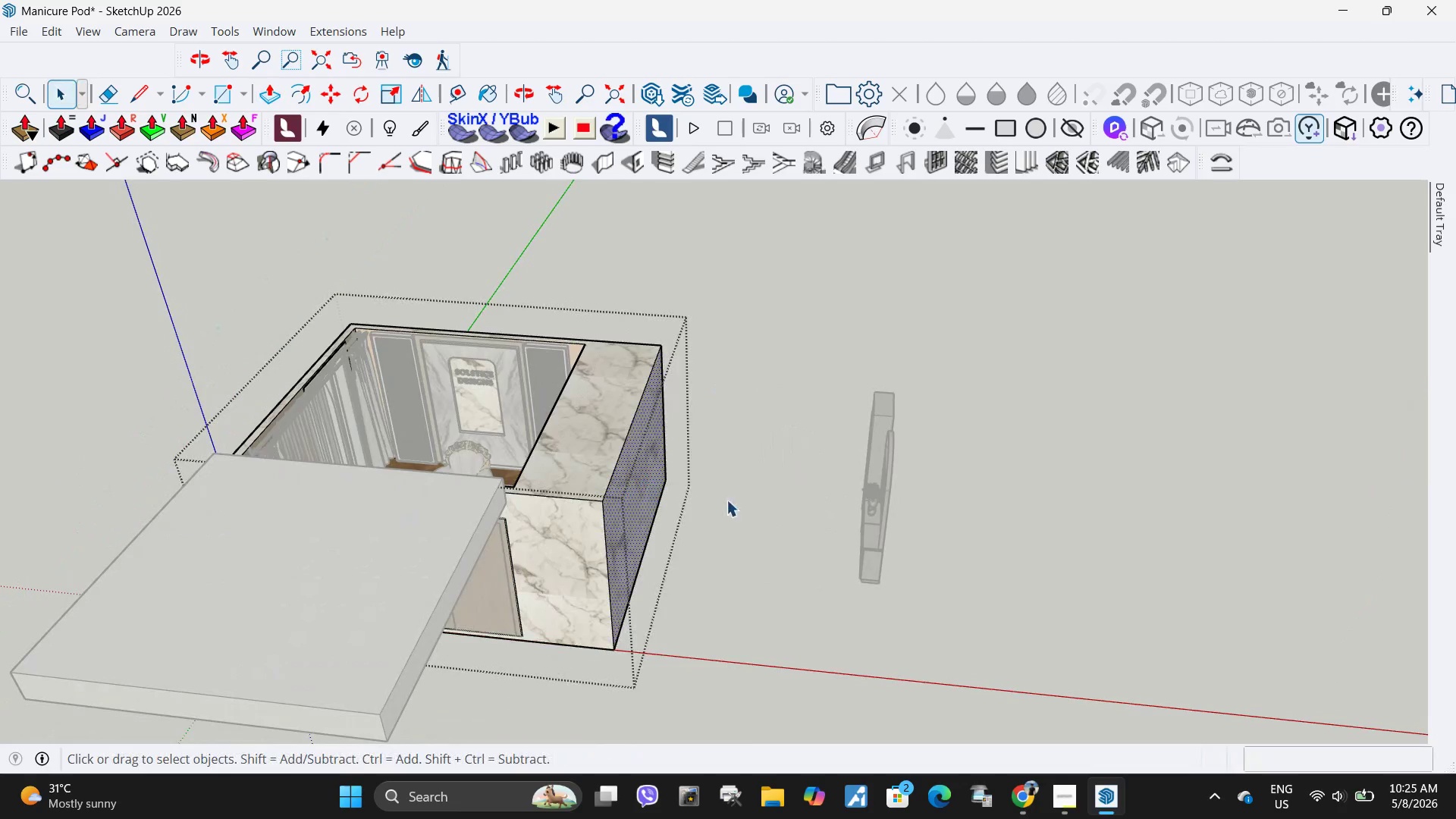 
key(Escape)
 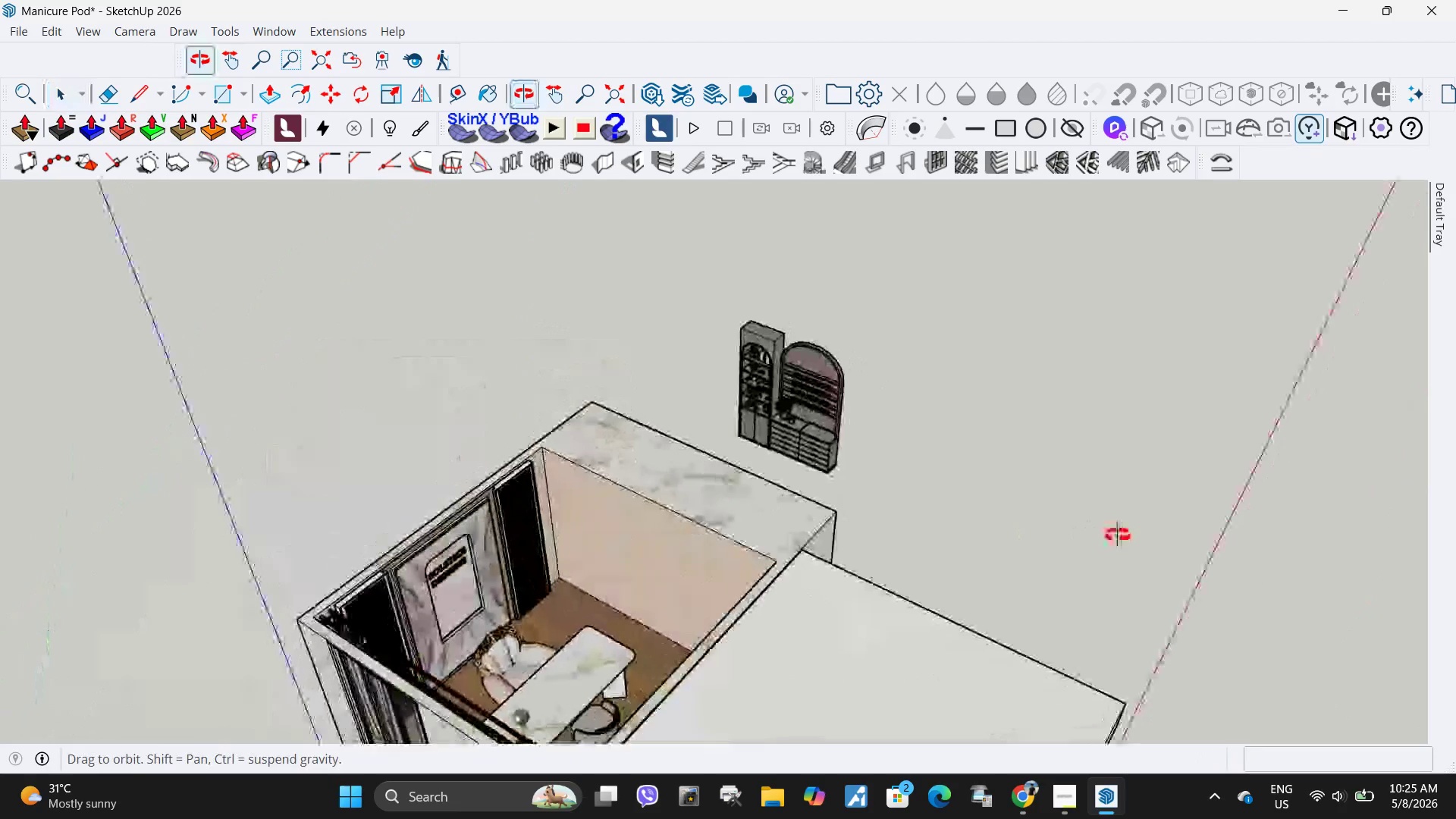 
key(Escape)
 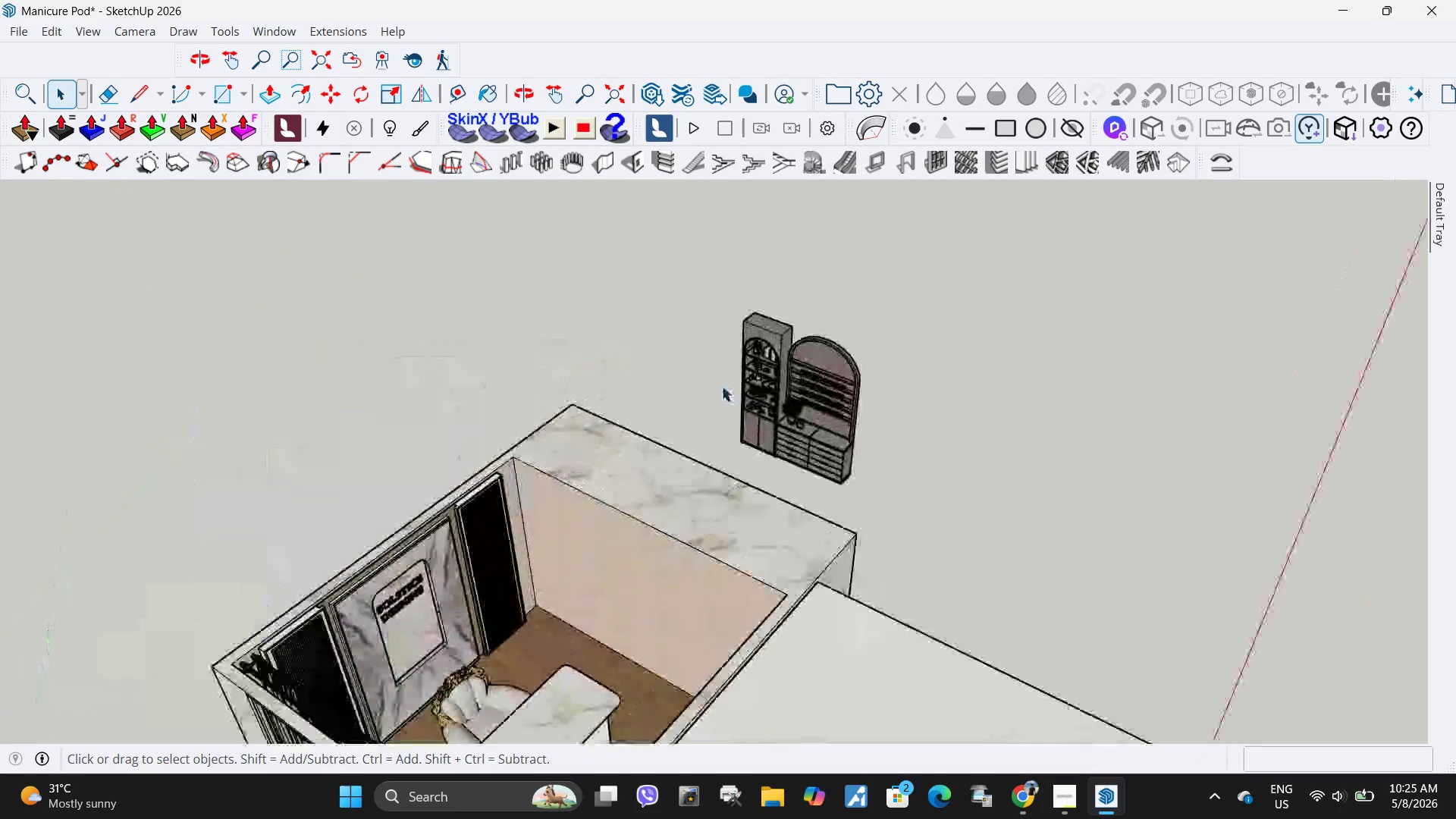 
left_click([786, 463])
 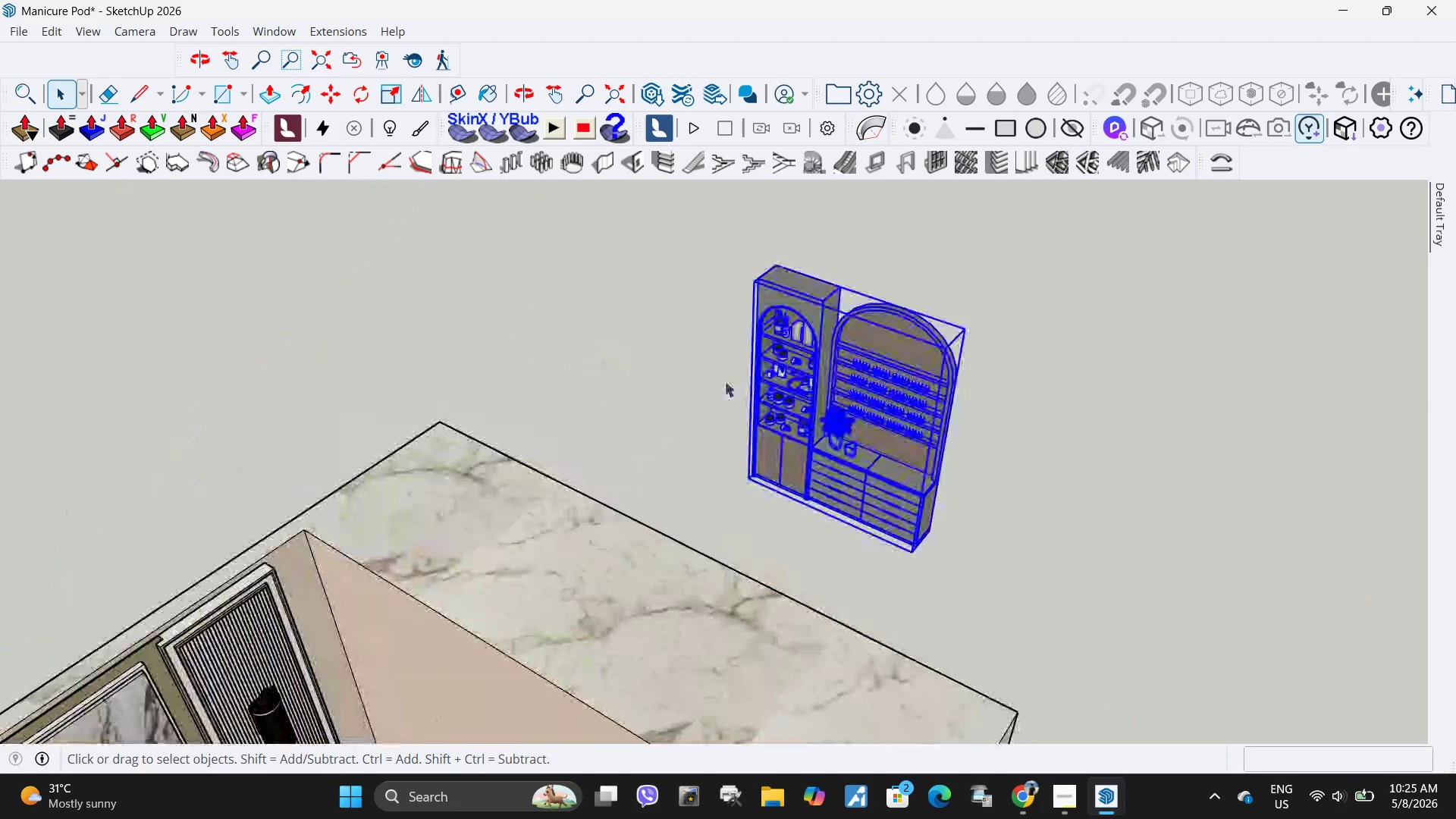 
scroll: coordinate [723, 382], scroll_direction: up, amount: 5.0
 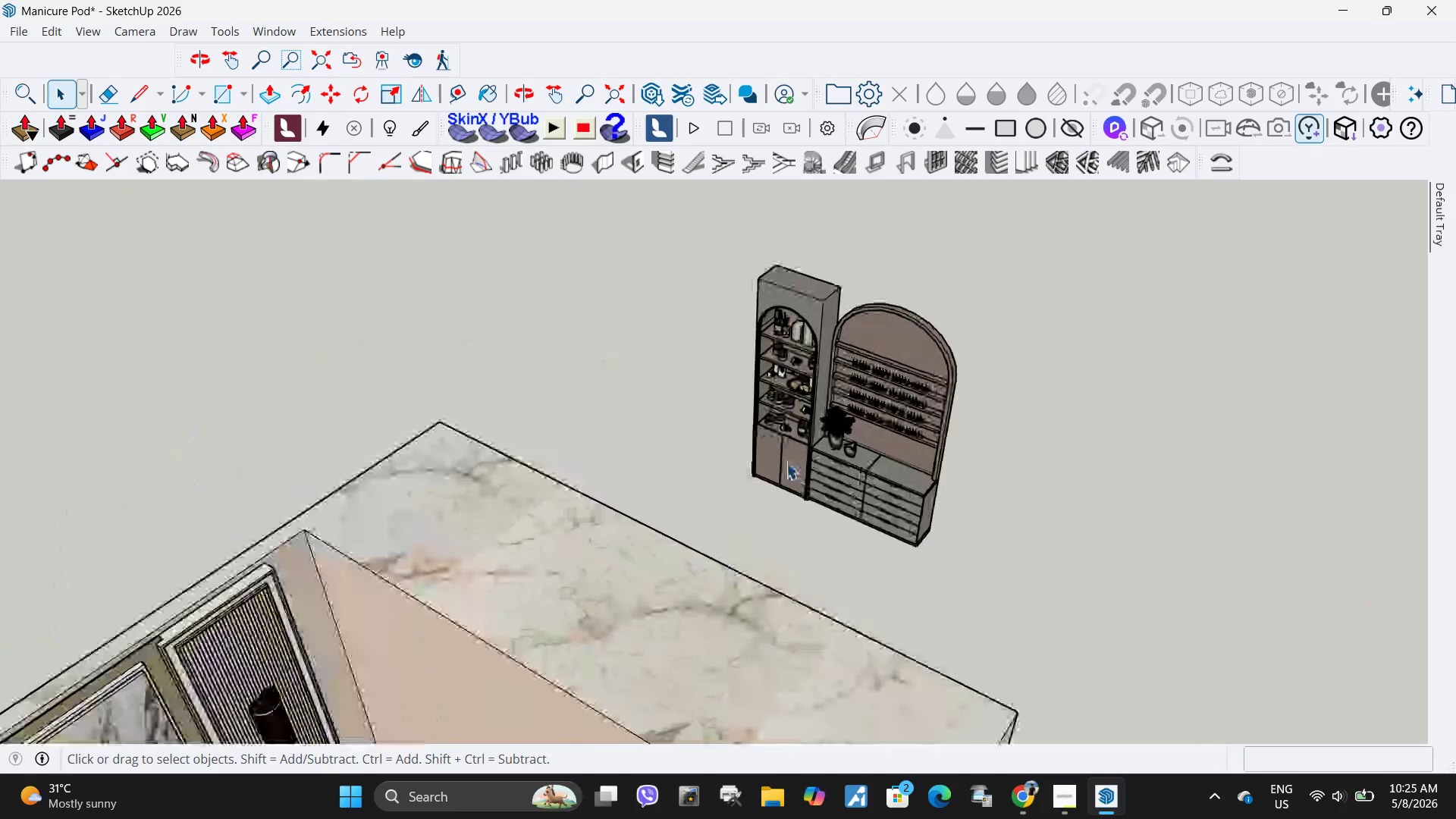 
scroll: coordinate [733, 377], scroll_direction: down, amount: 5.0
 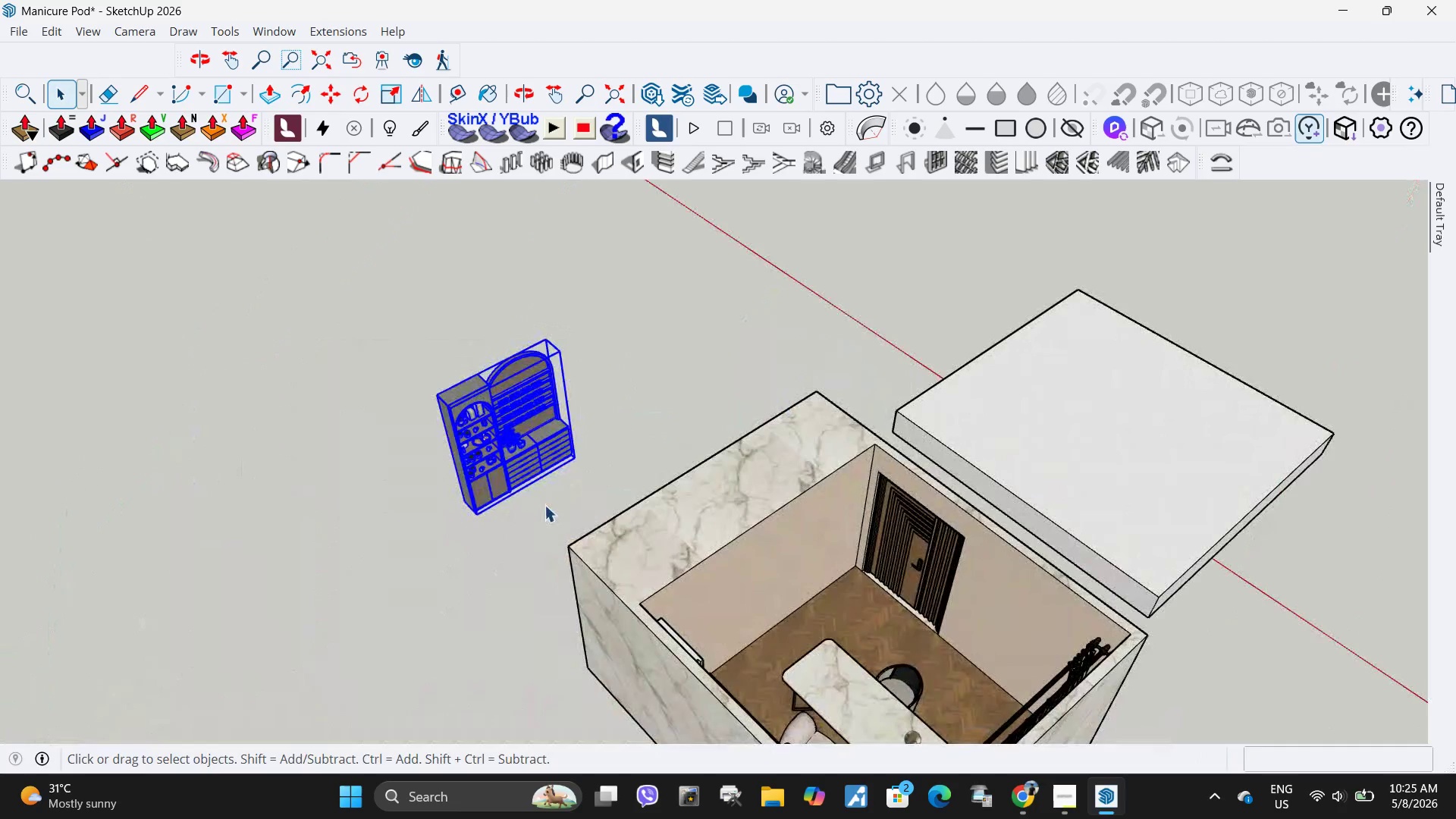 
scroll: coordinate [435, 506], scroll_direction: up, amount: 7.0
 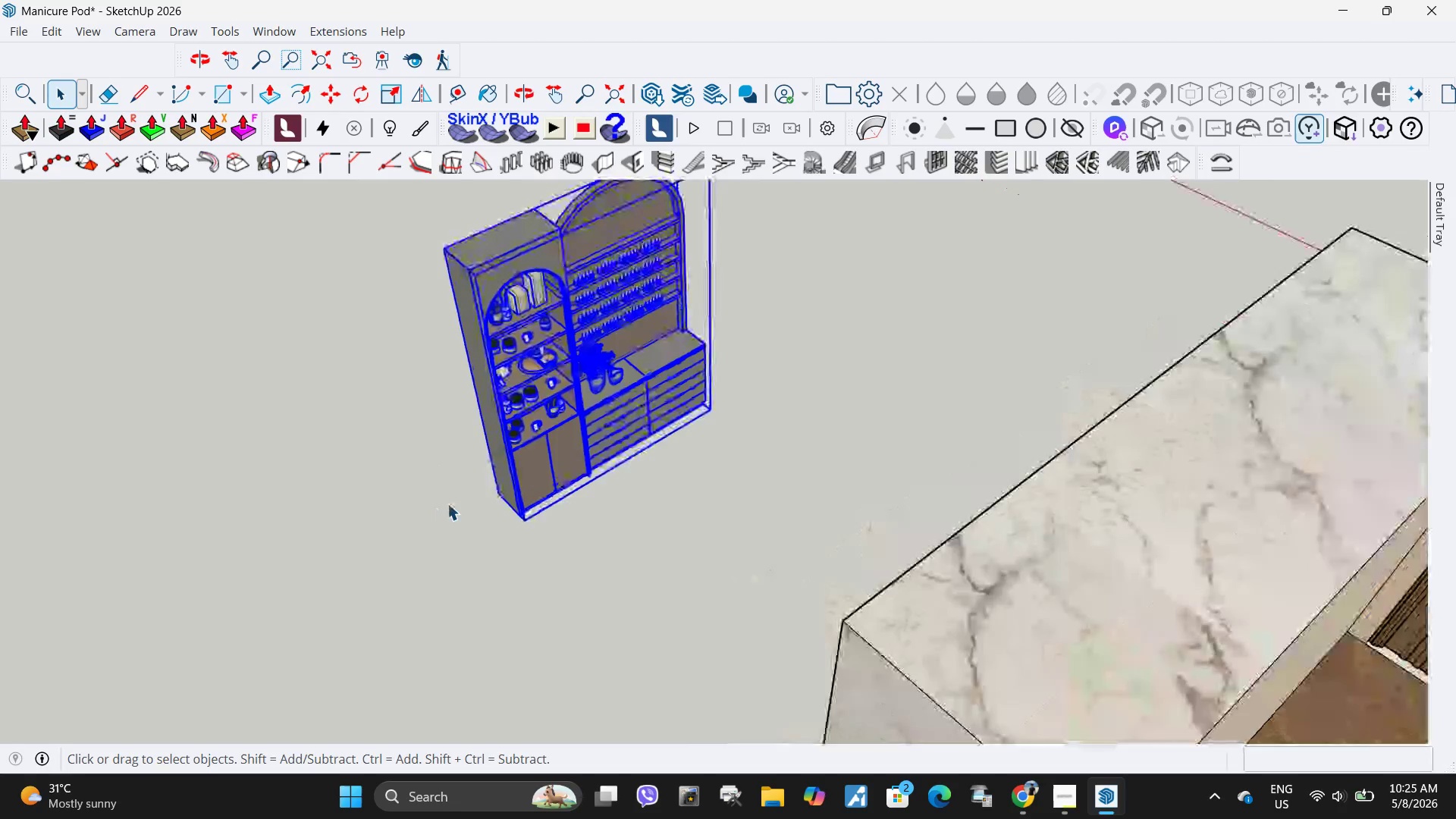 
key(M)
 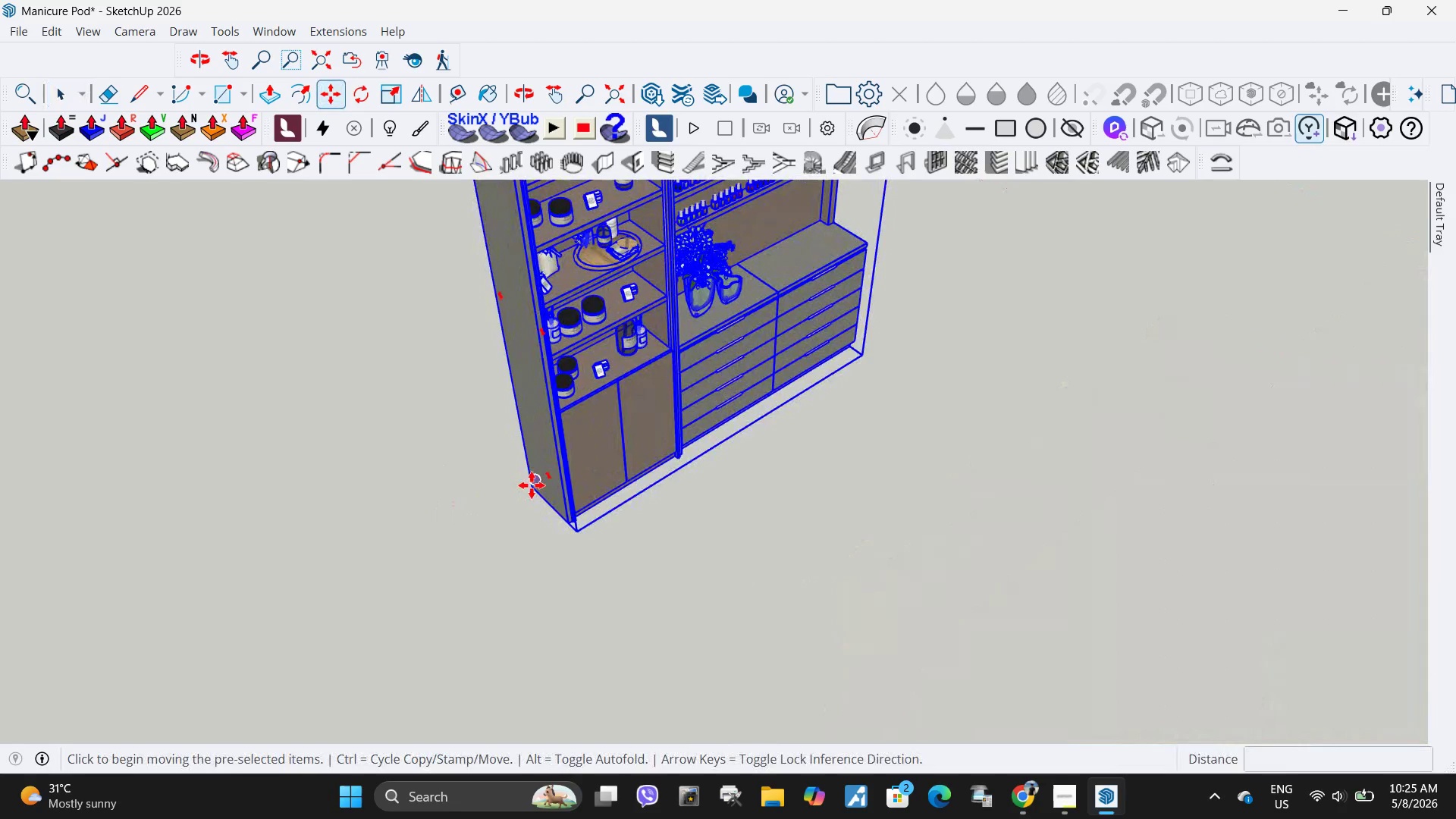 
scroll: coordinate [448, 504], scroll_direction: up, amount: 5.0
 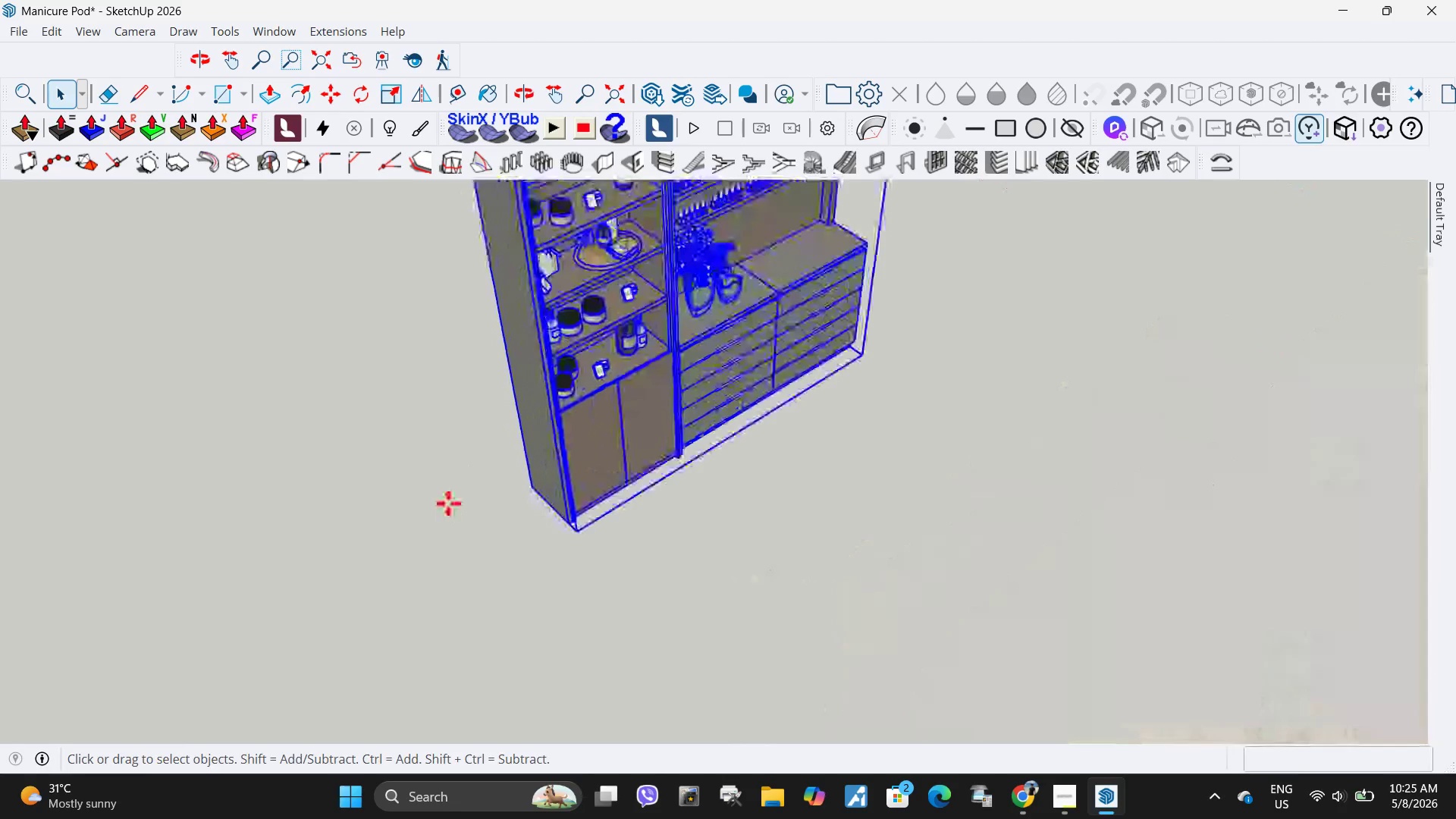 
left_click([532, 485])
 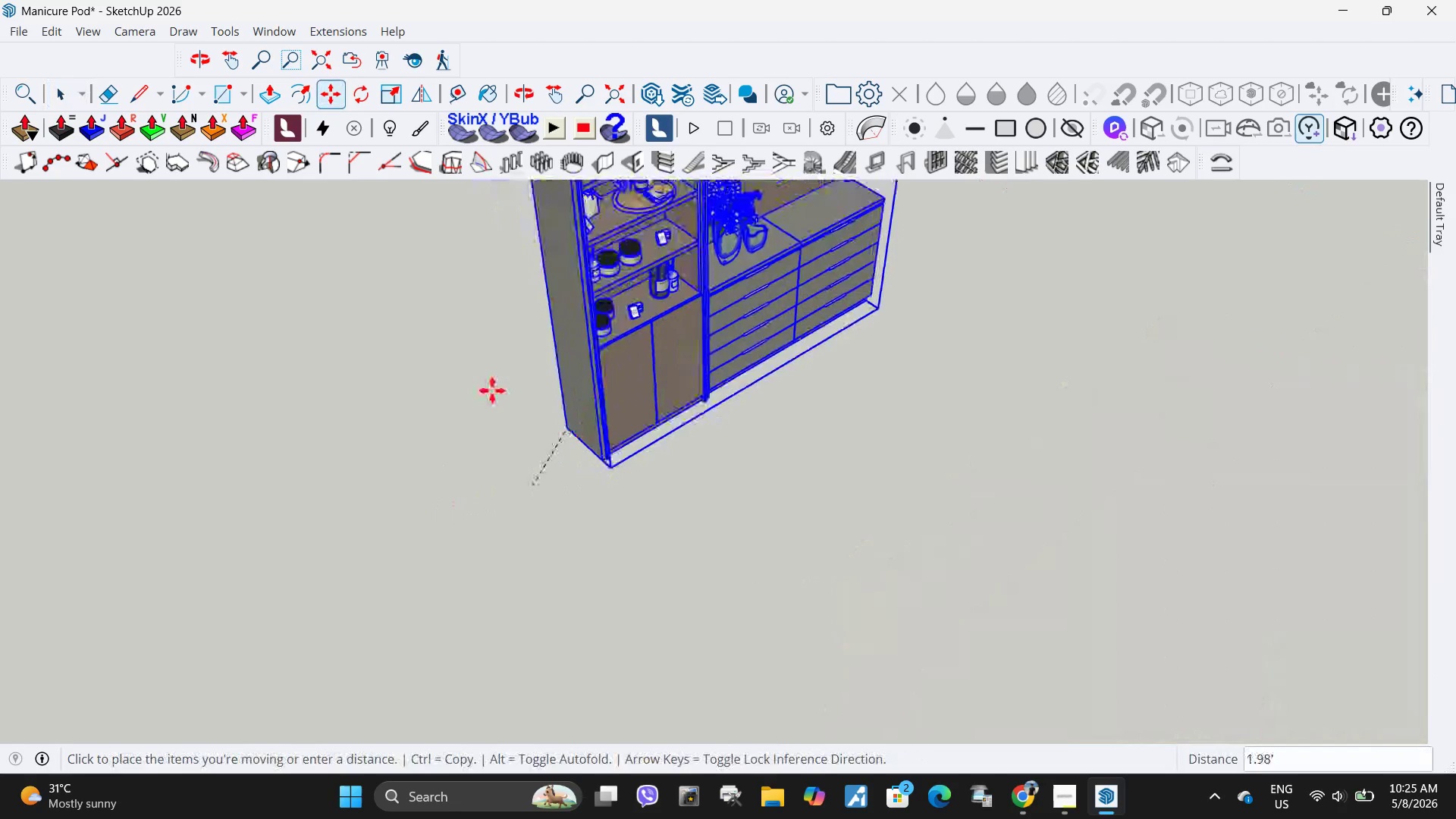 
scroll: coordinate [94, 468], scroll_direction: down, amount: 20.0
 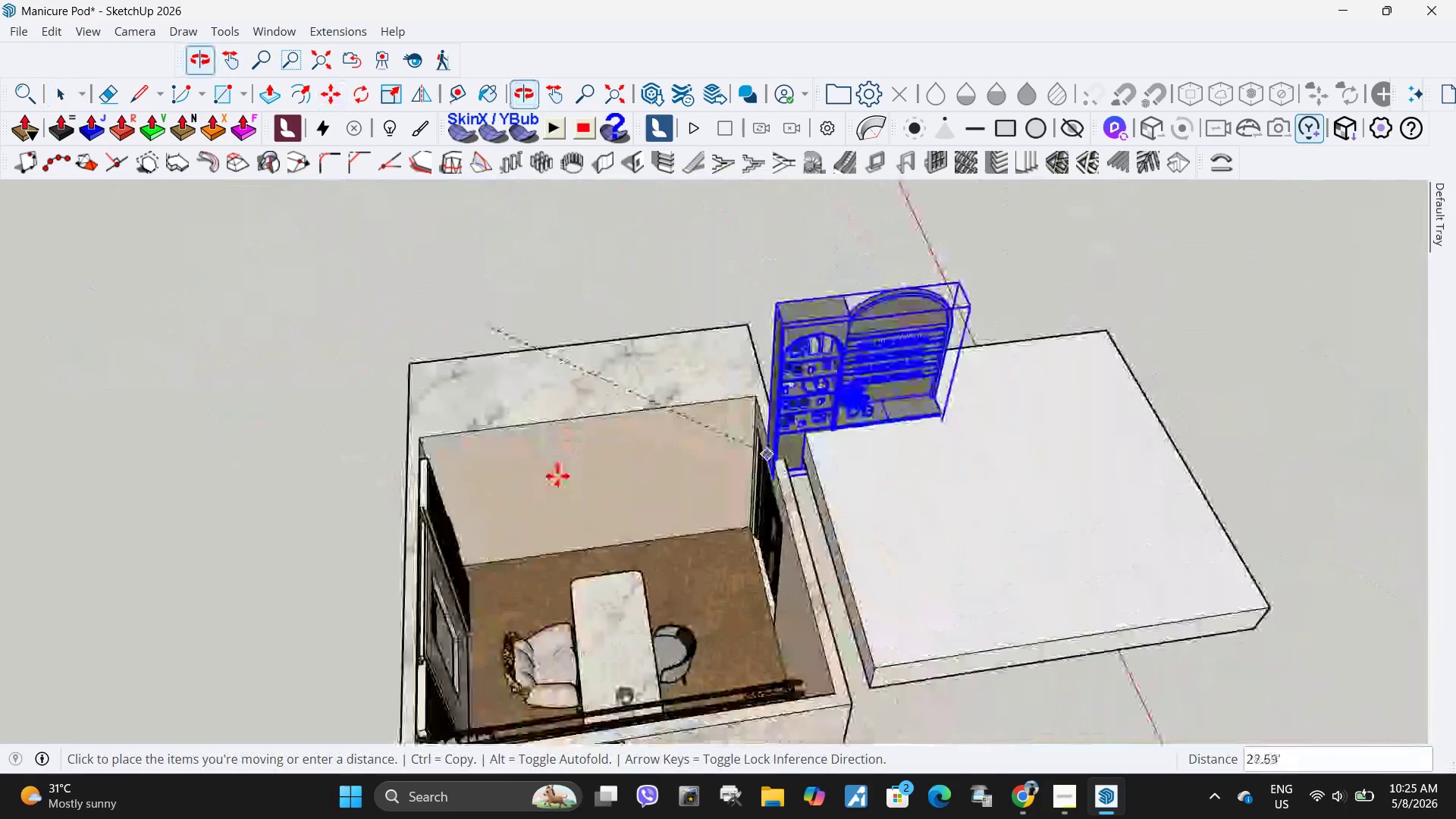 
scroll: coordinate [519, 560], scroll_direction: up, amount: 4.0
 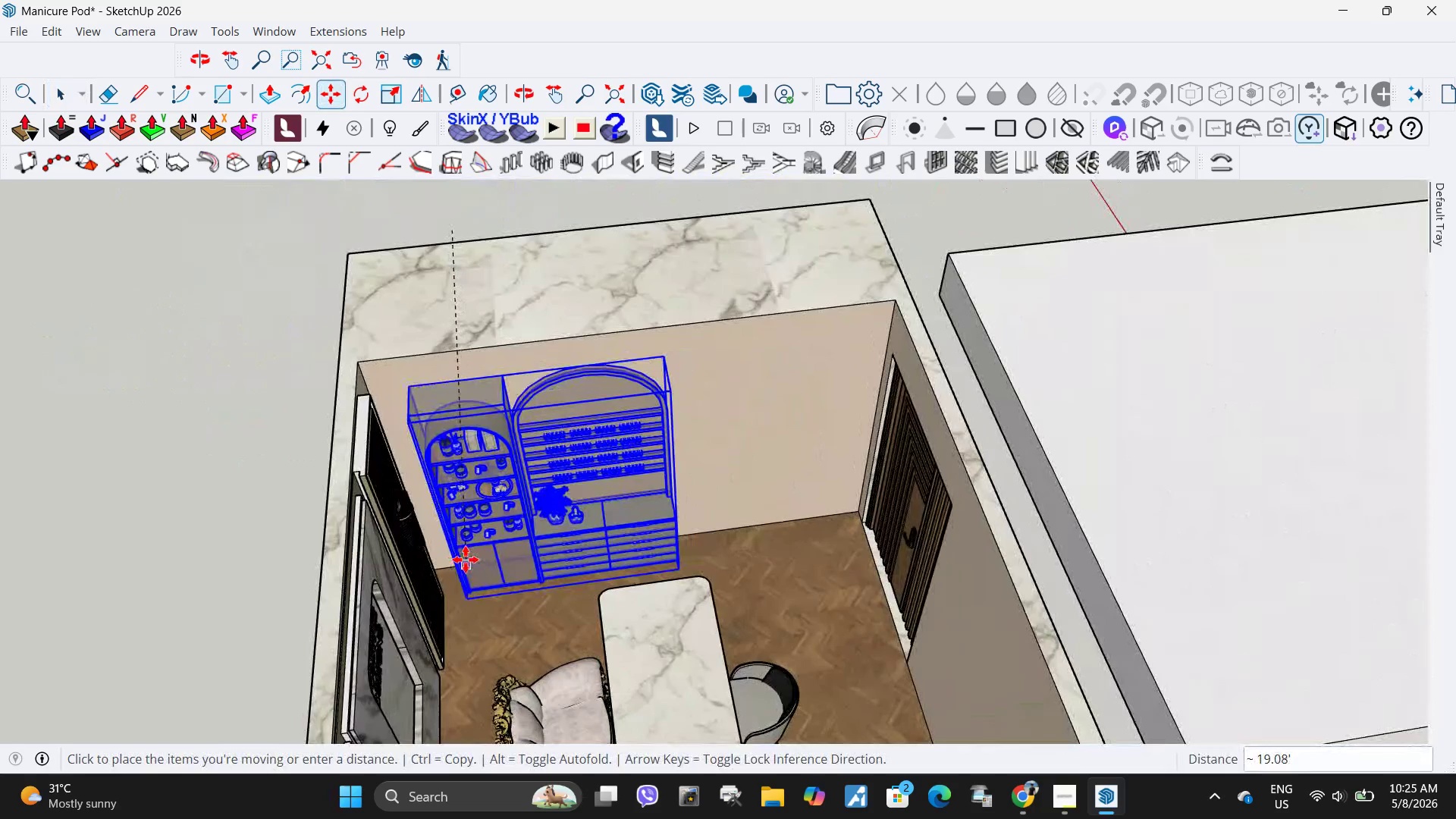 
left_click([464, 560])
 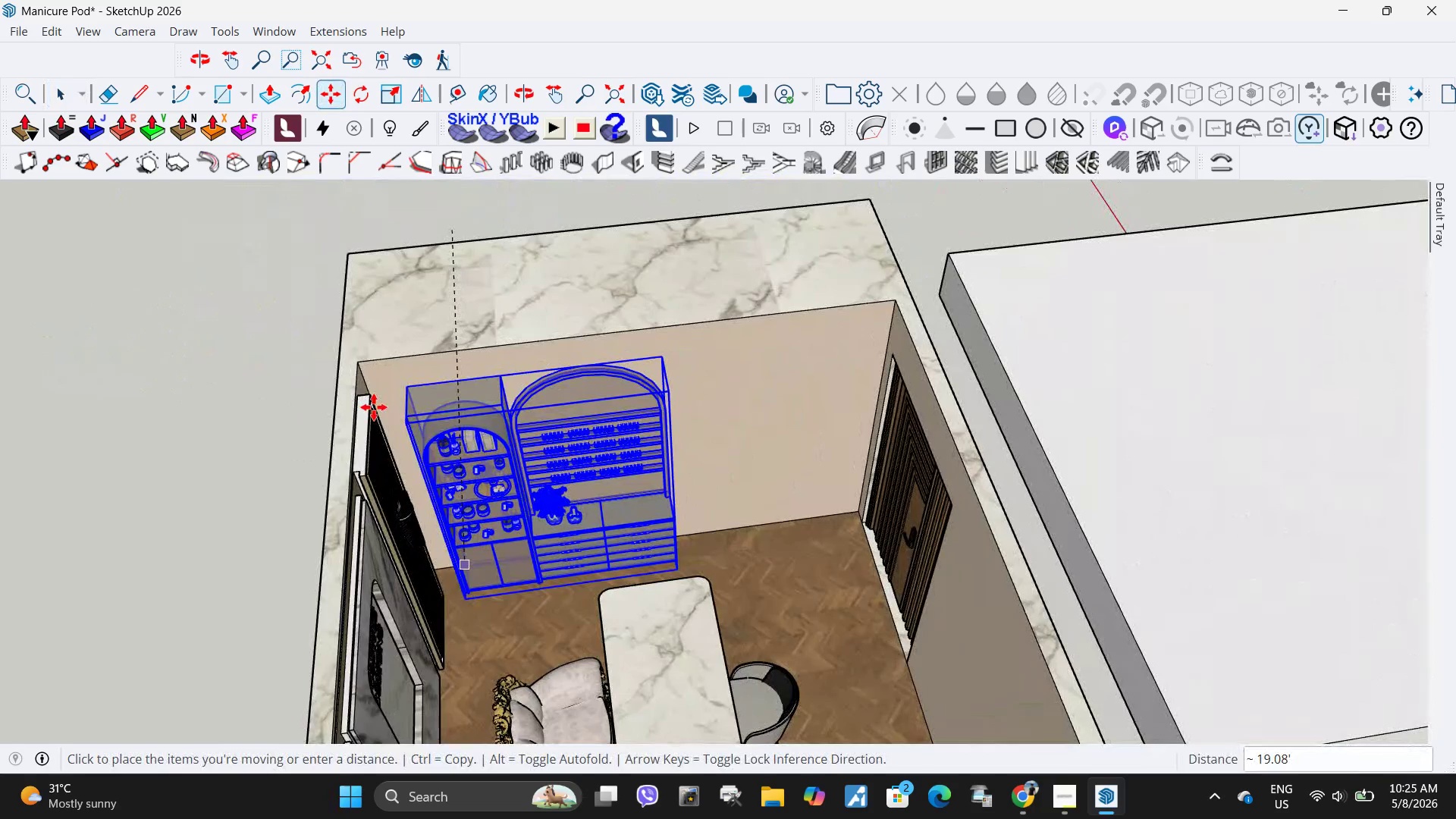 
scroll: coordinate [378, 405], scroll_direction: up, amount: 6.0
 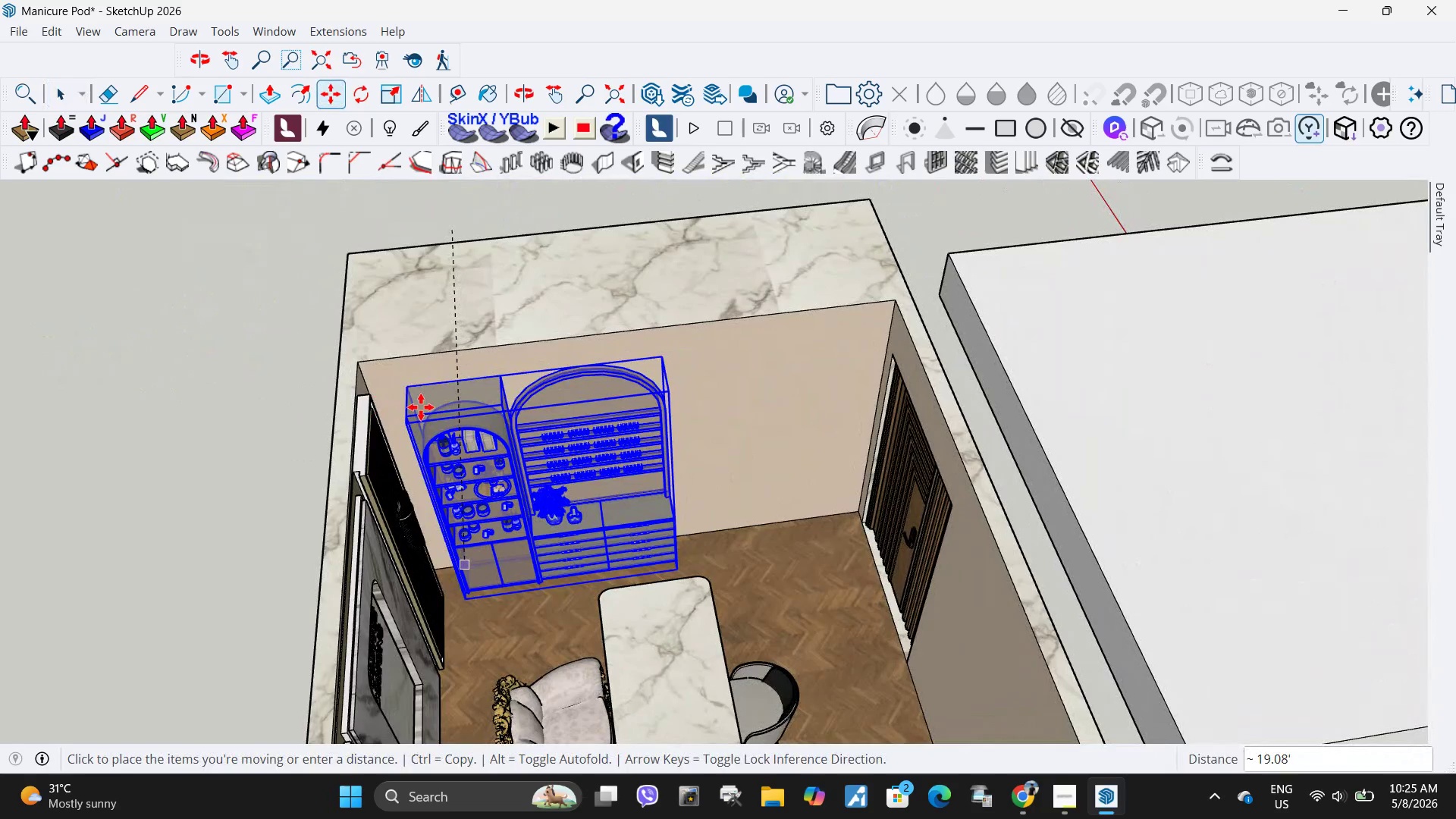 
key(Space)
 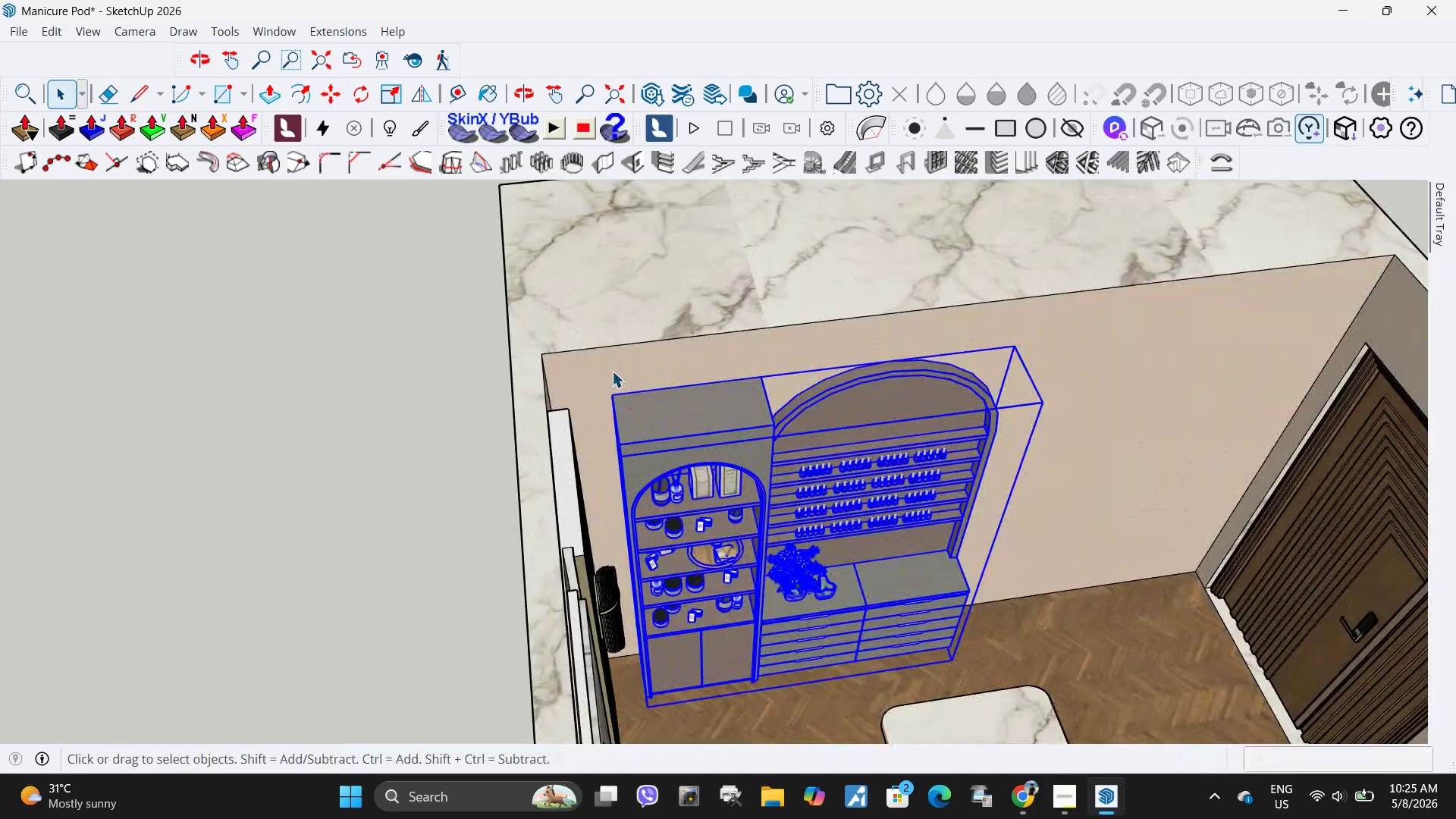 
scroll: coordinate [623, 432], scroll_direction: up, amount: 17.0
 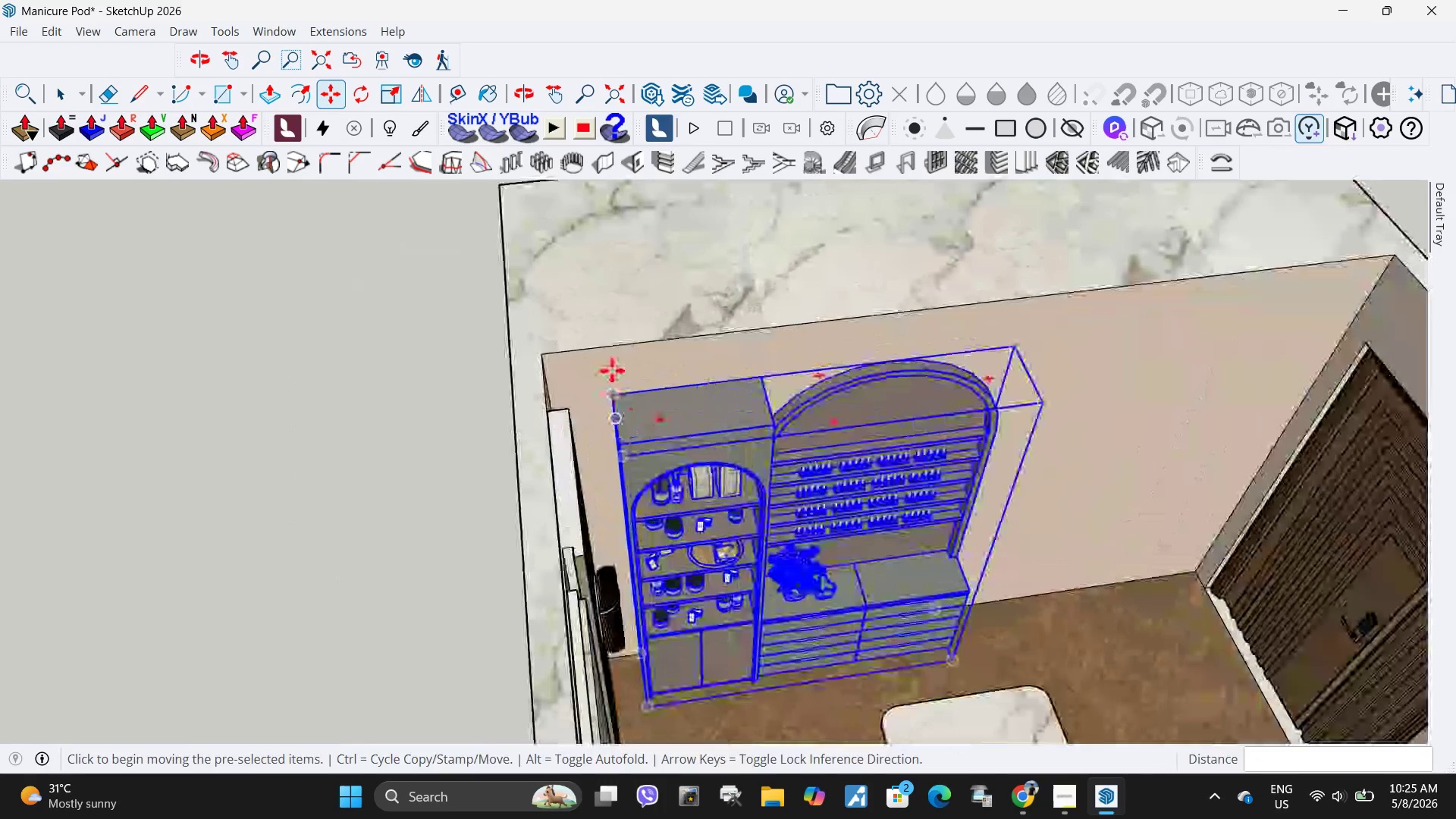 
double_click([612, 371])
 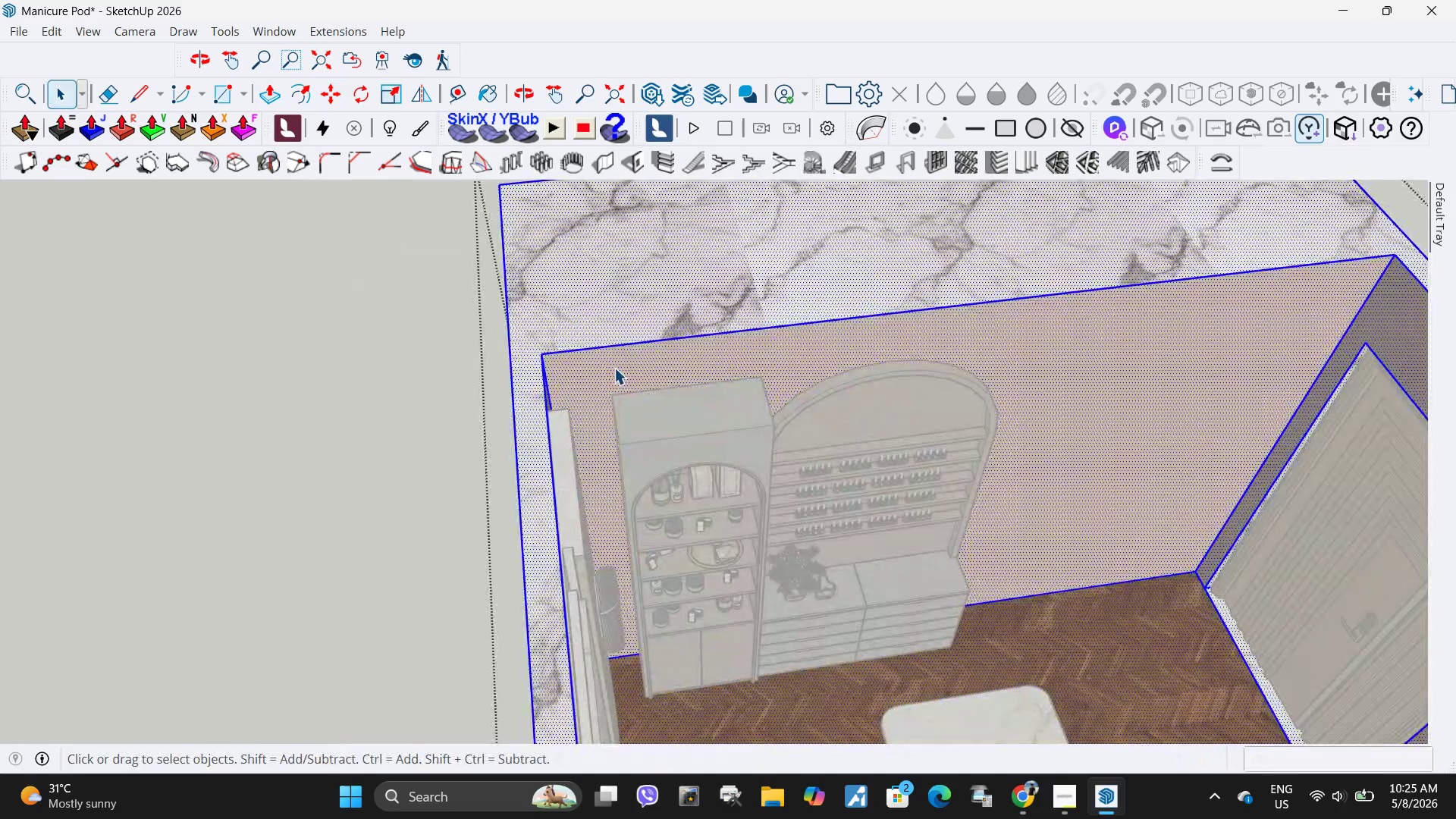 
left_click([614, 368])
 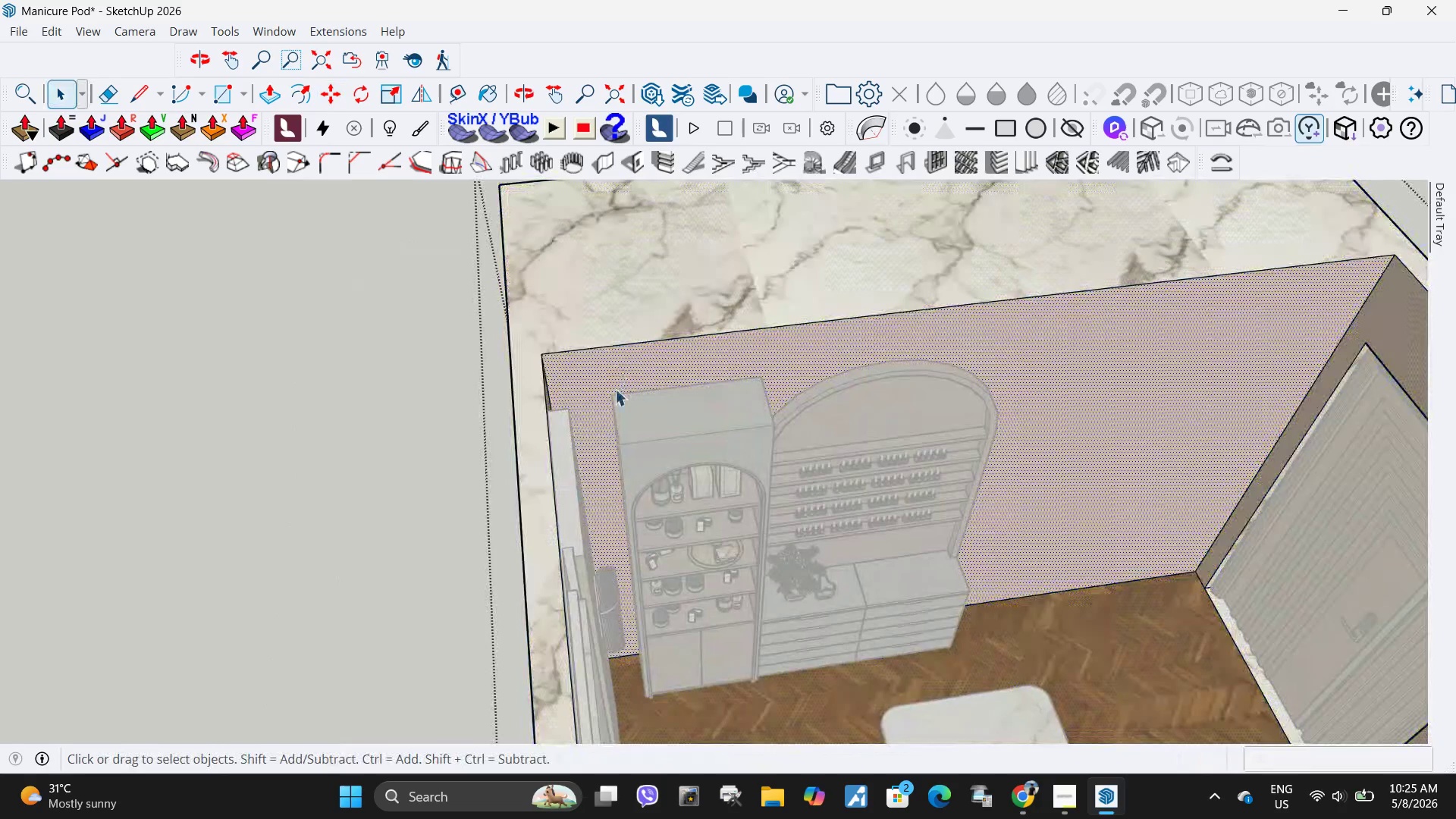 
key(R)
 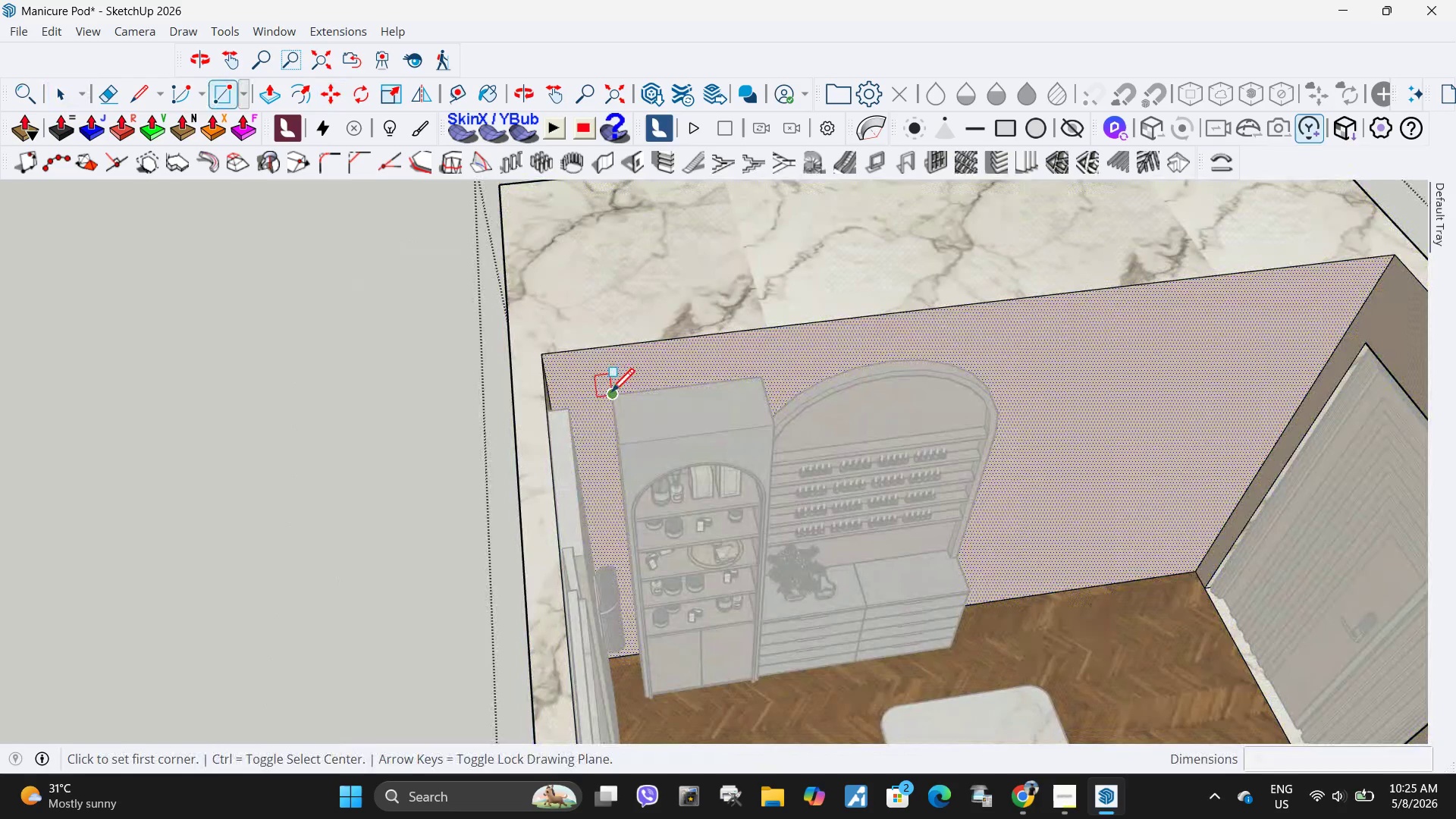 
left_click([611, 394])
 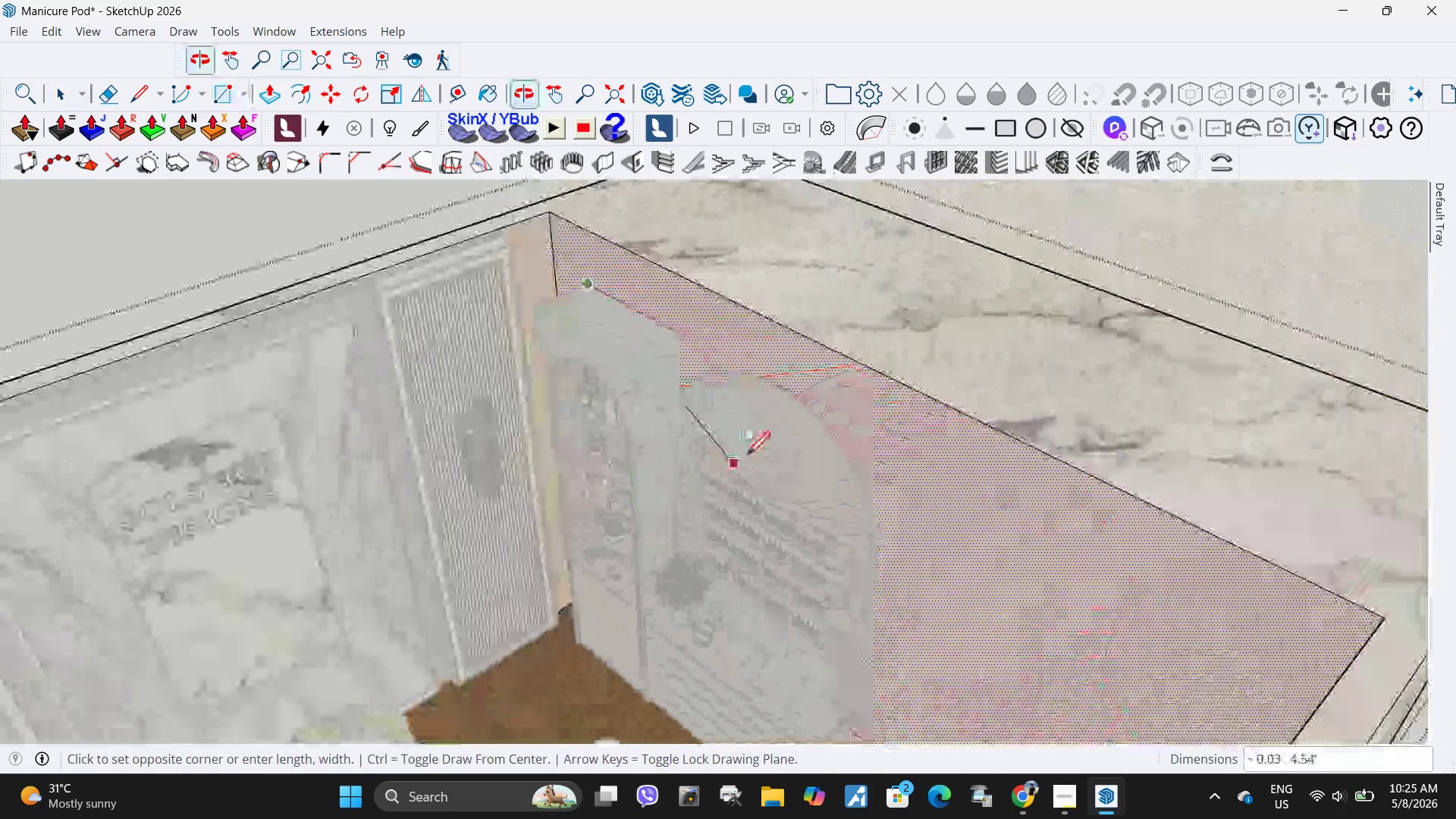 
scroll: coordinate [820, 380], scroll_direction: down, amount: 5.0
 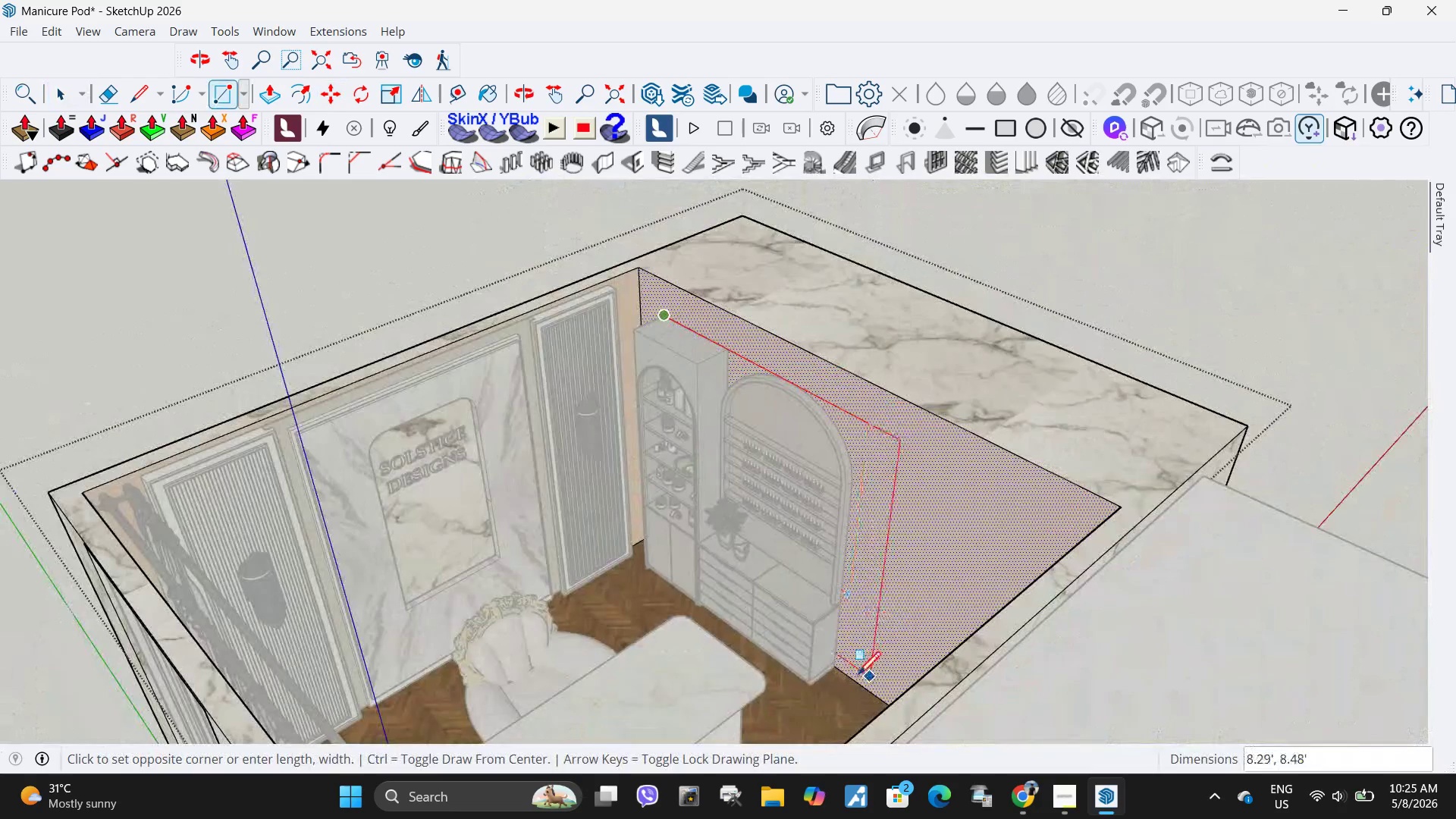 
scroll: coordinate [841, 676], scroll_direction: up, amount: 11.0
 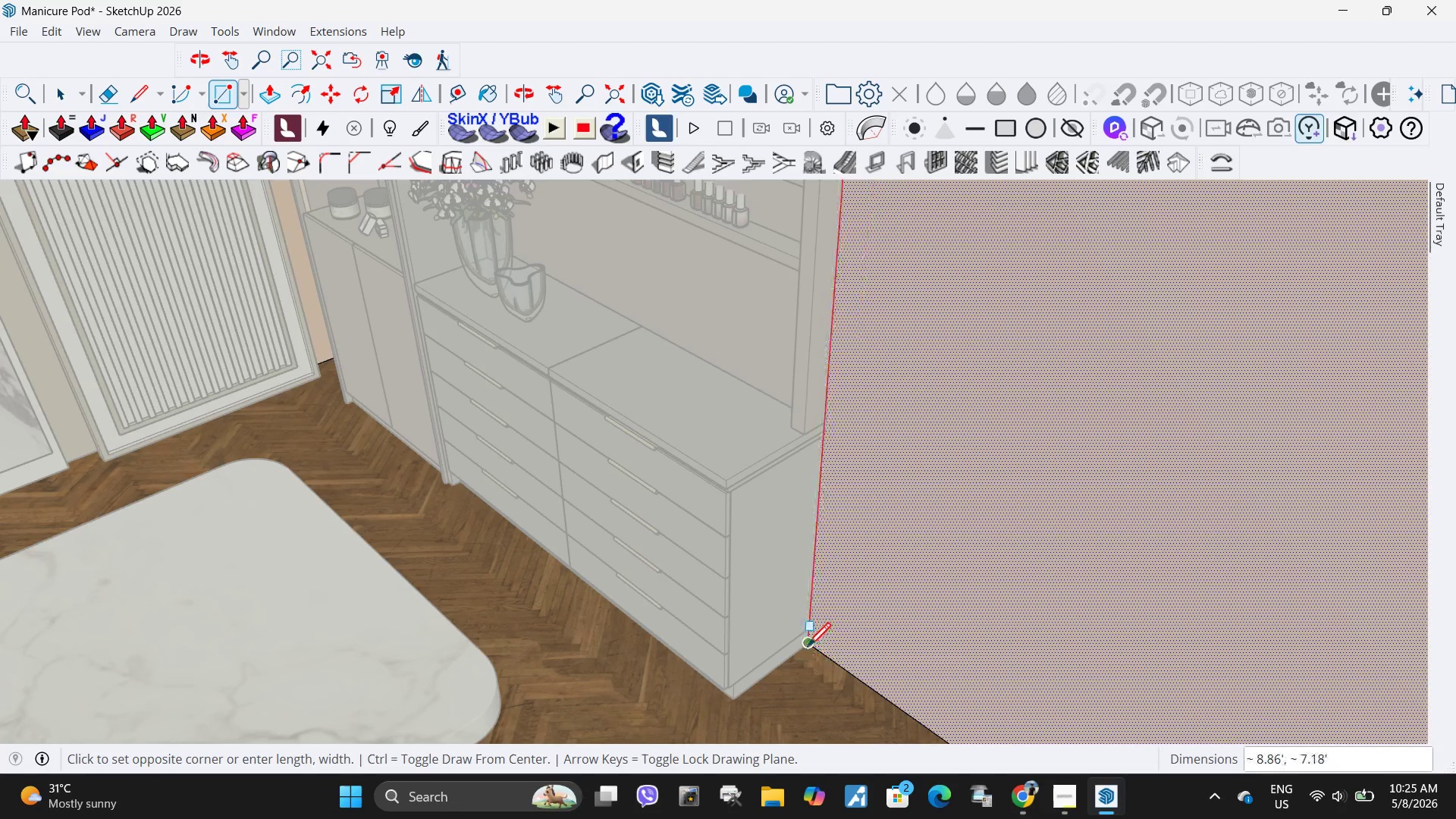 
left_click([808, 648])
 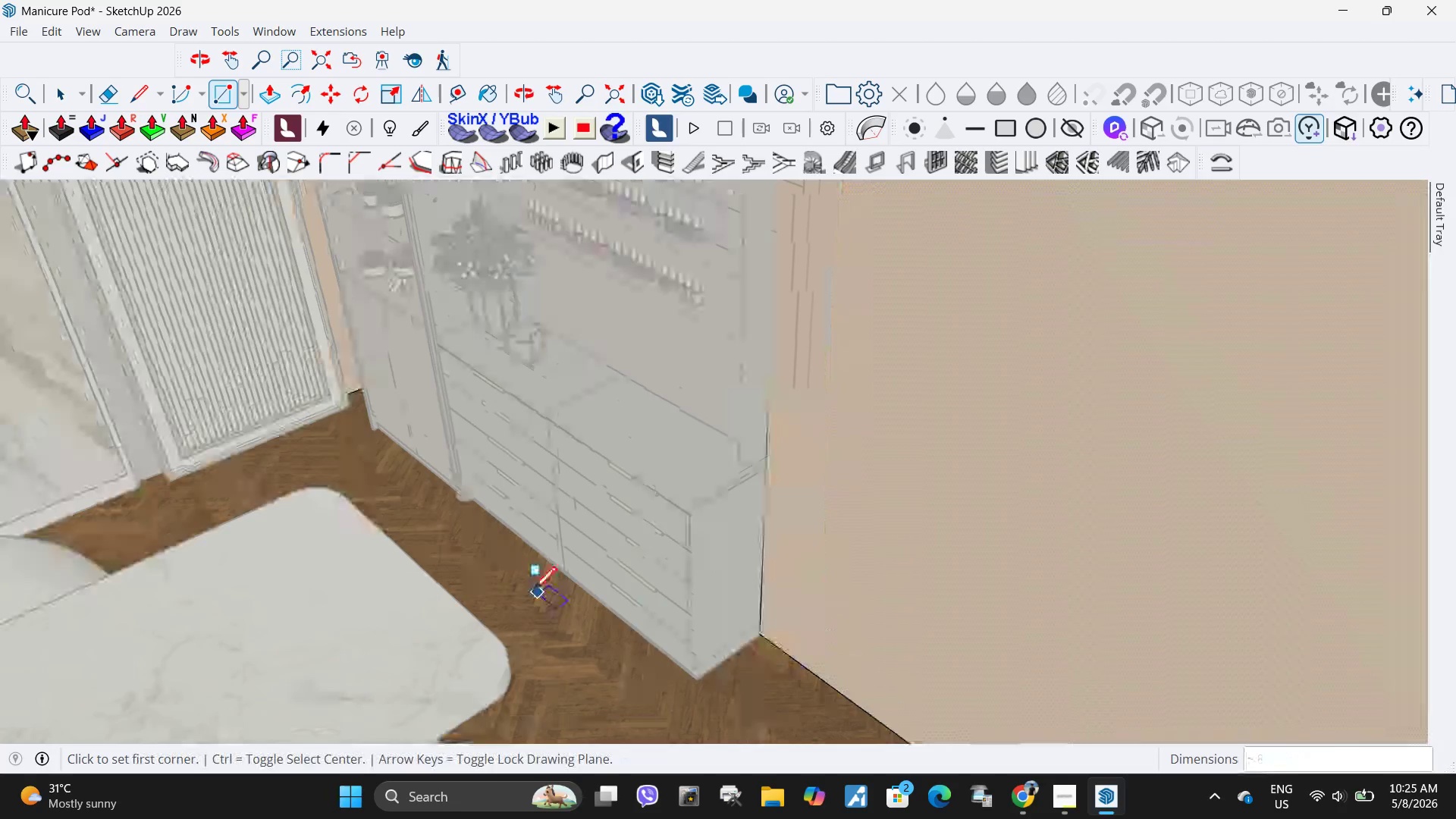 
scroll: coordinate [1260, 554], scroll_direction: down, amount: 42.0
 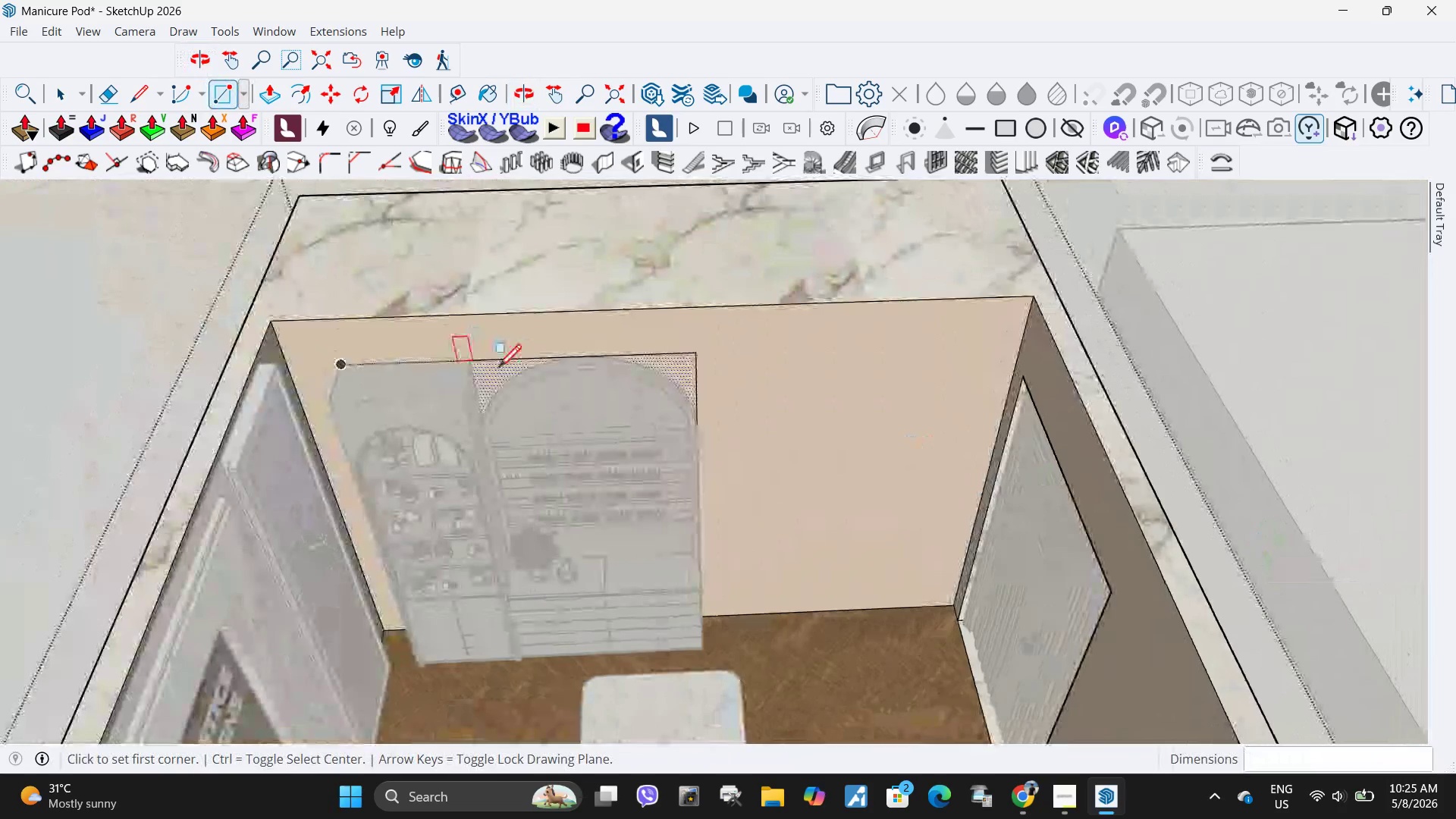 
key(Space)
 